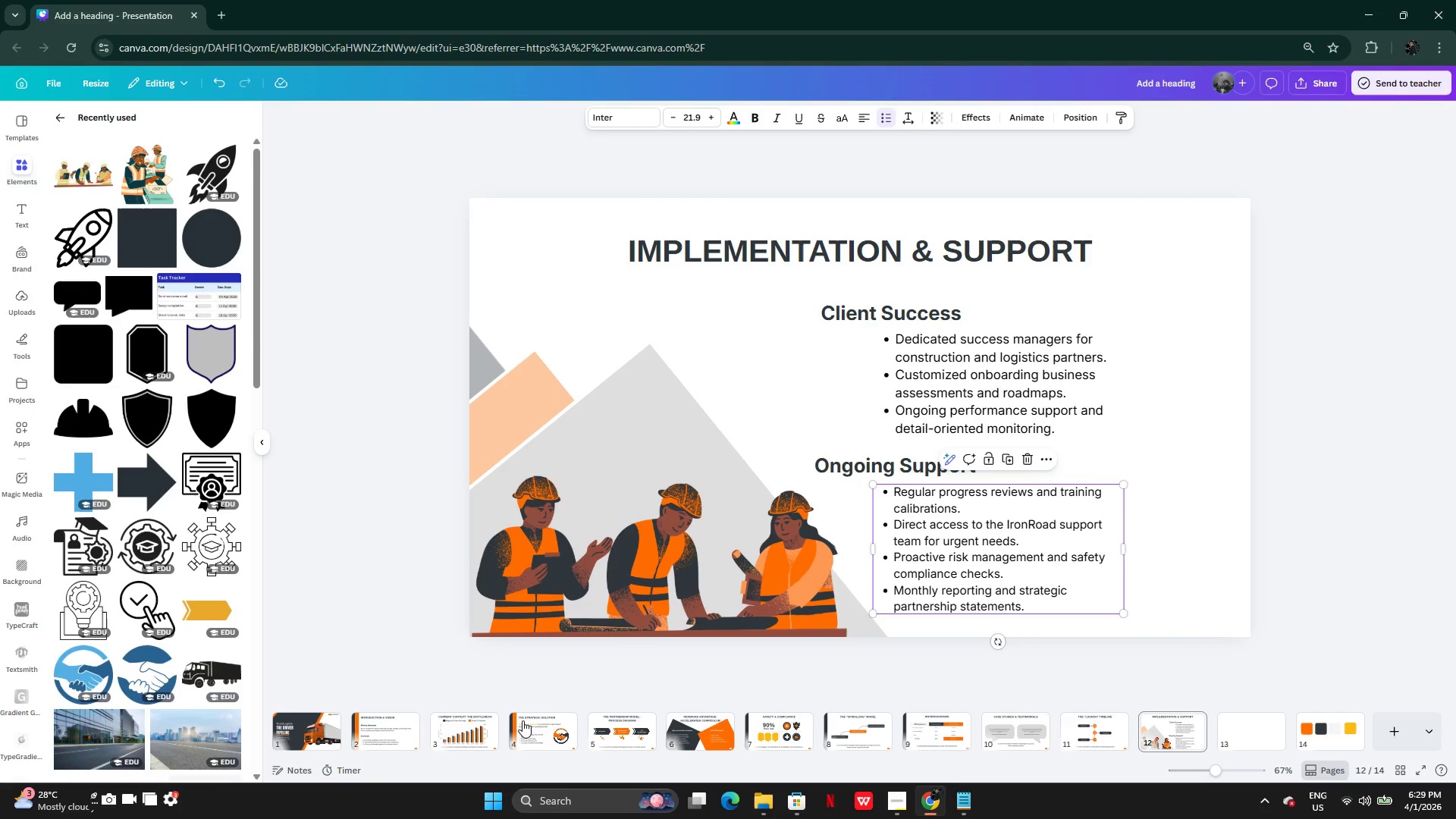 
left_click([538, 729])
 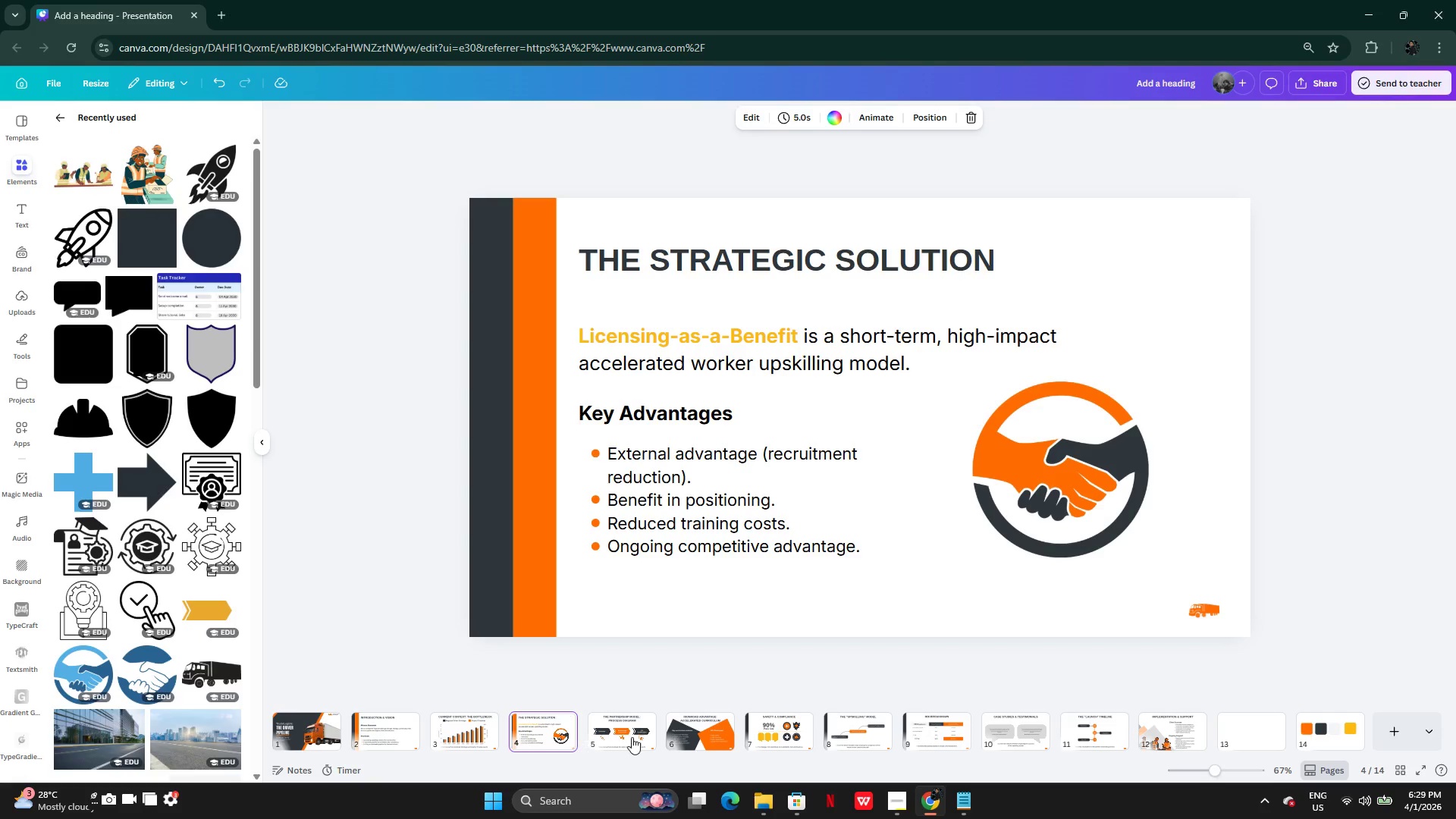 
left_click([751, 731])
 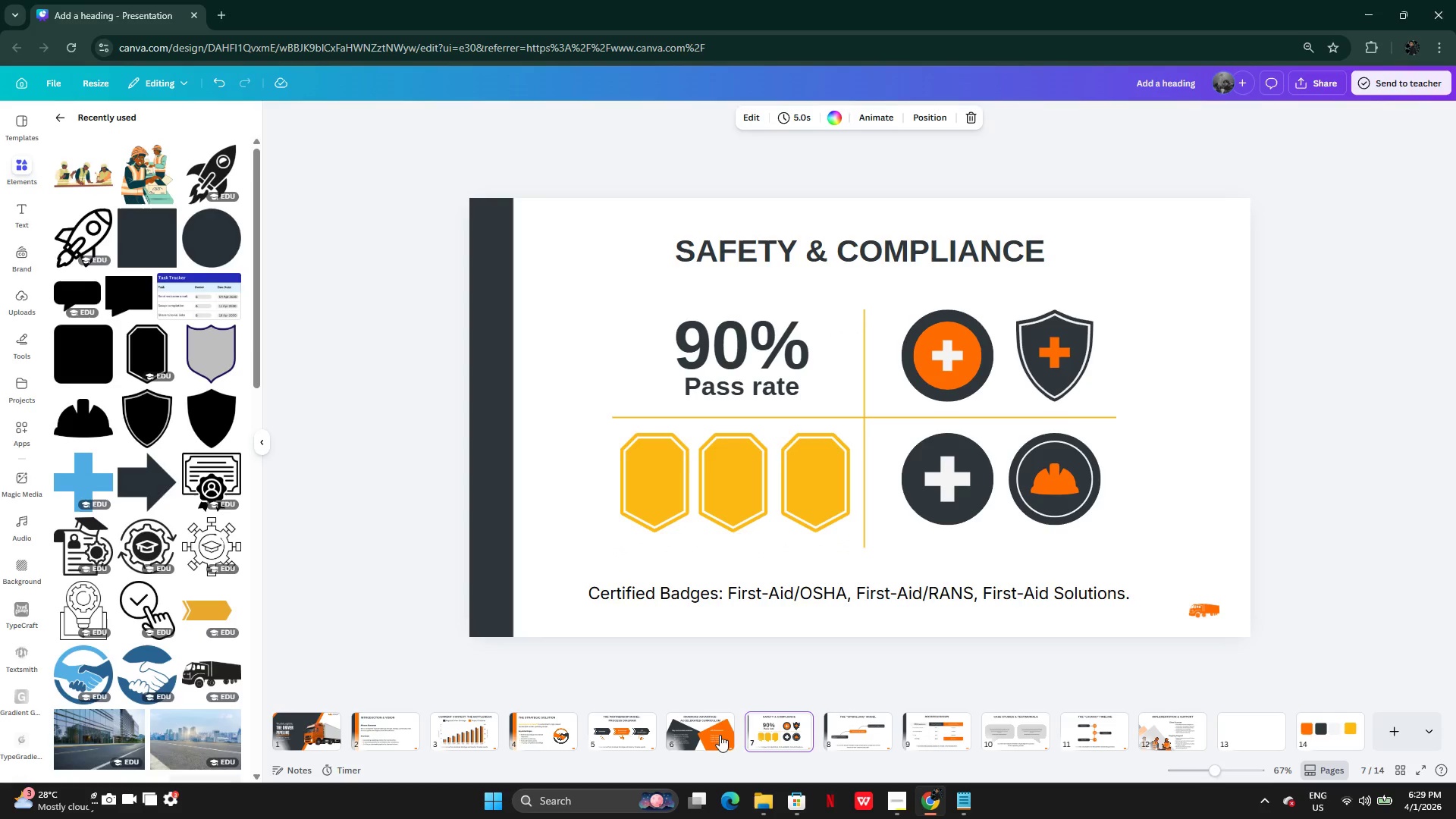 
left_click([704, 736])
 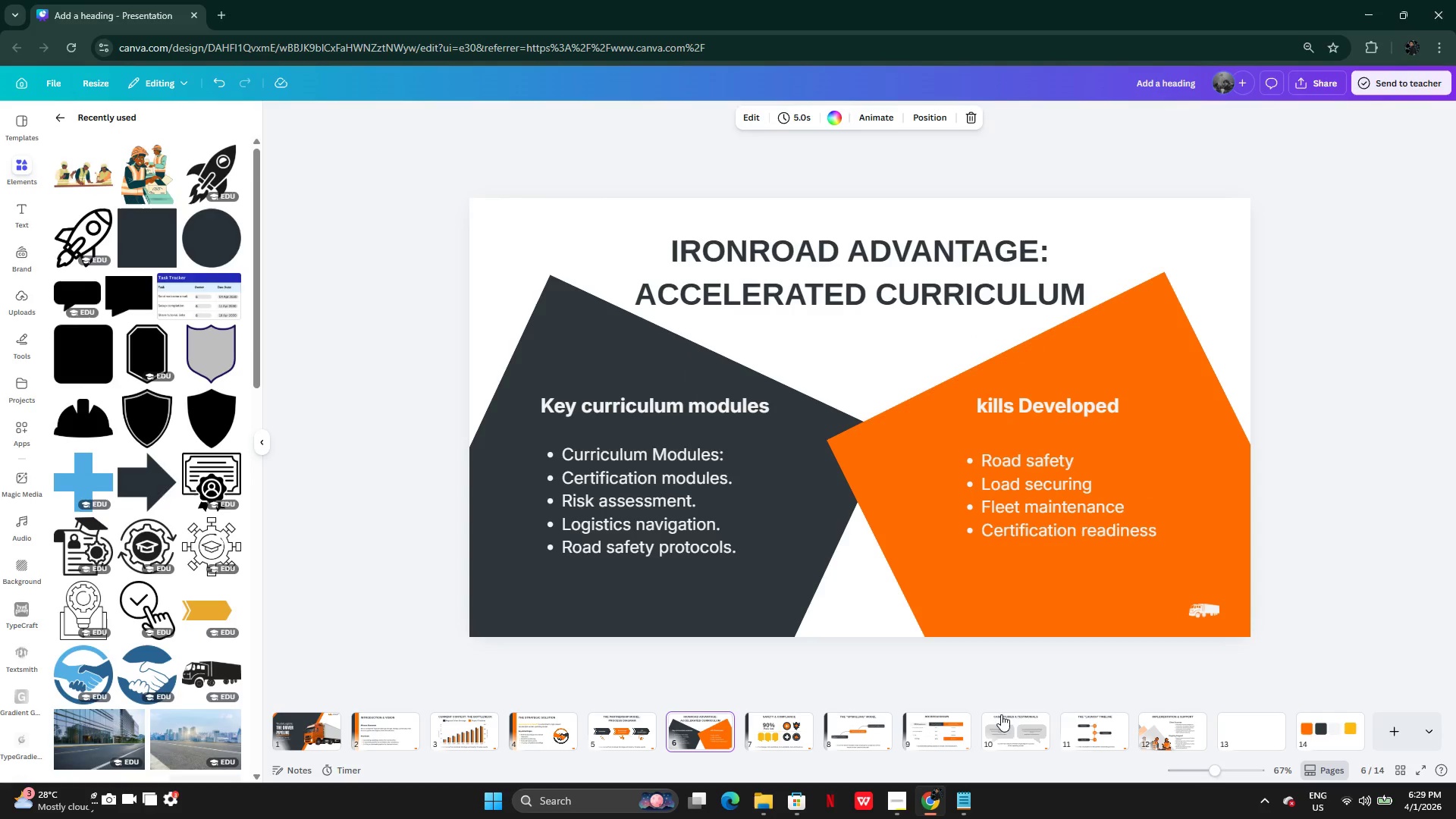 
left_click([945, 742])
 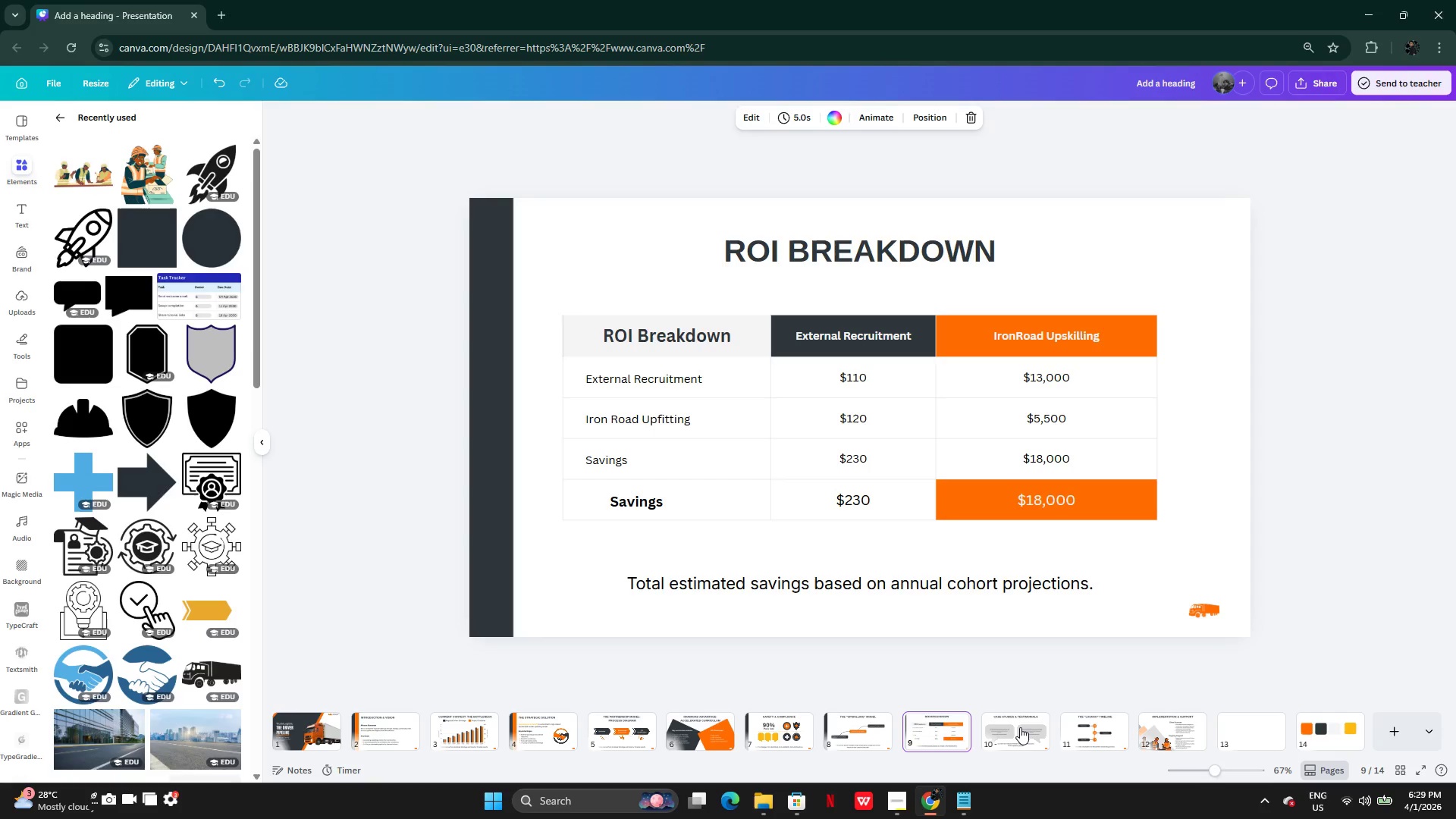 
wait(15.08)
 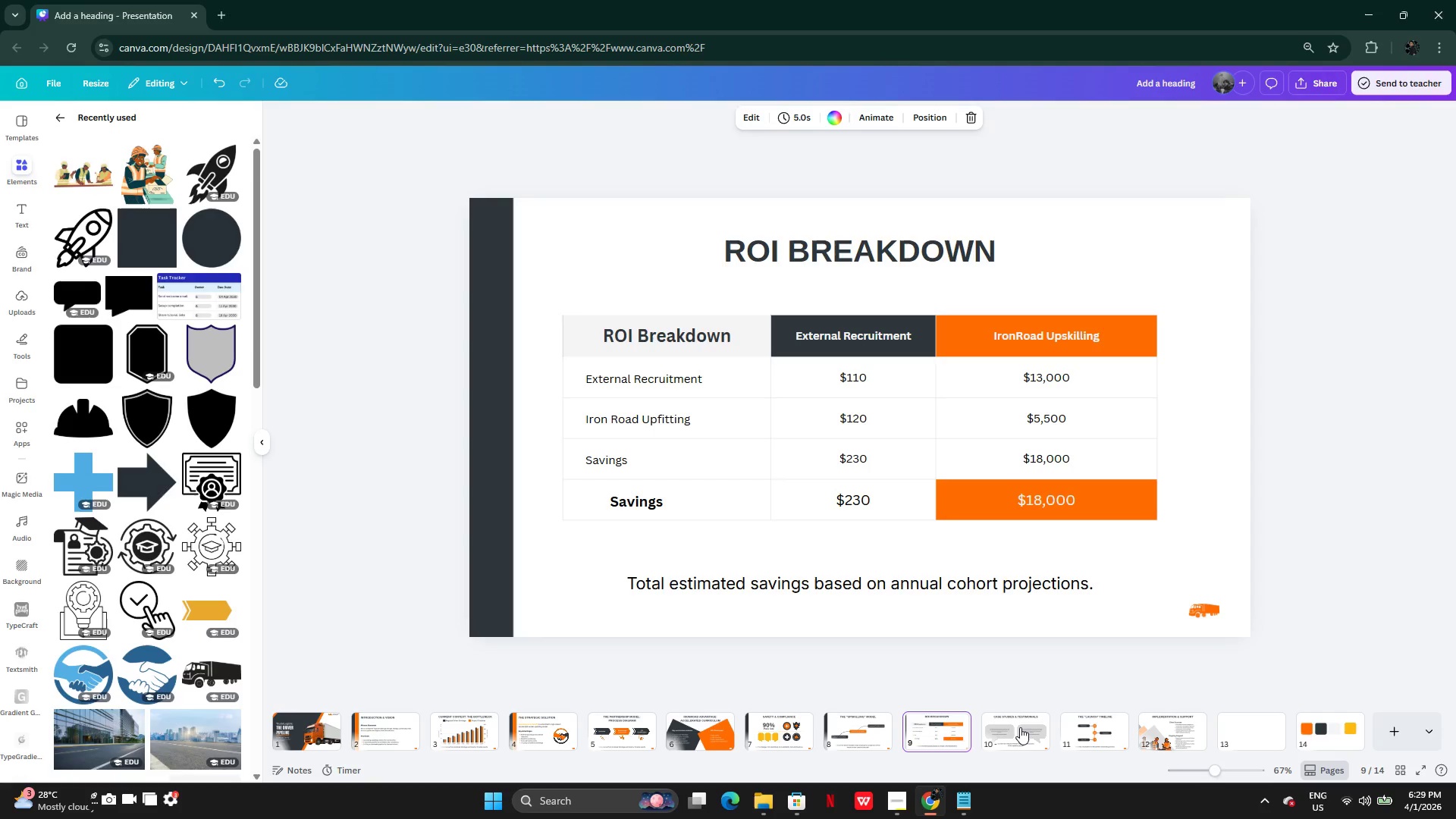 
left_click([290, 743])
 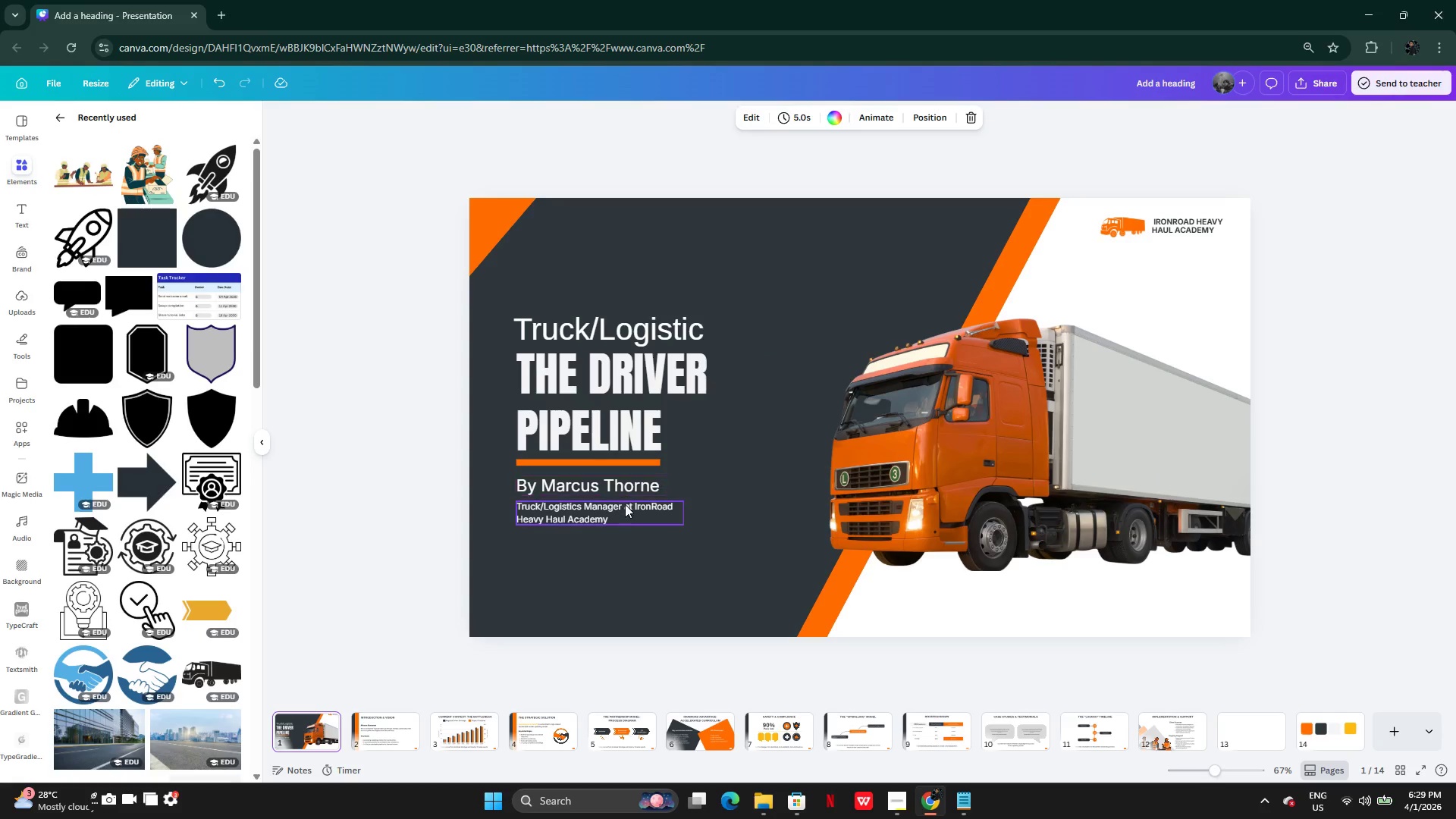 
left_click([623, 507])
 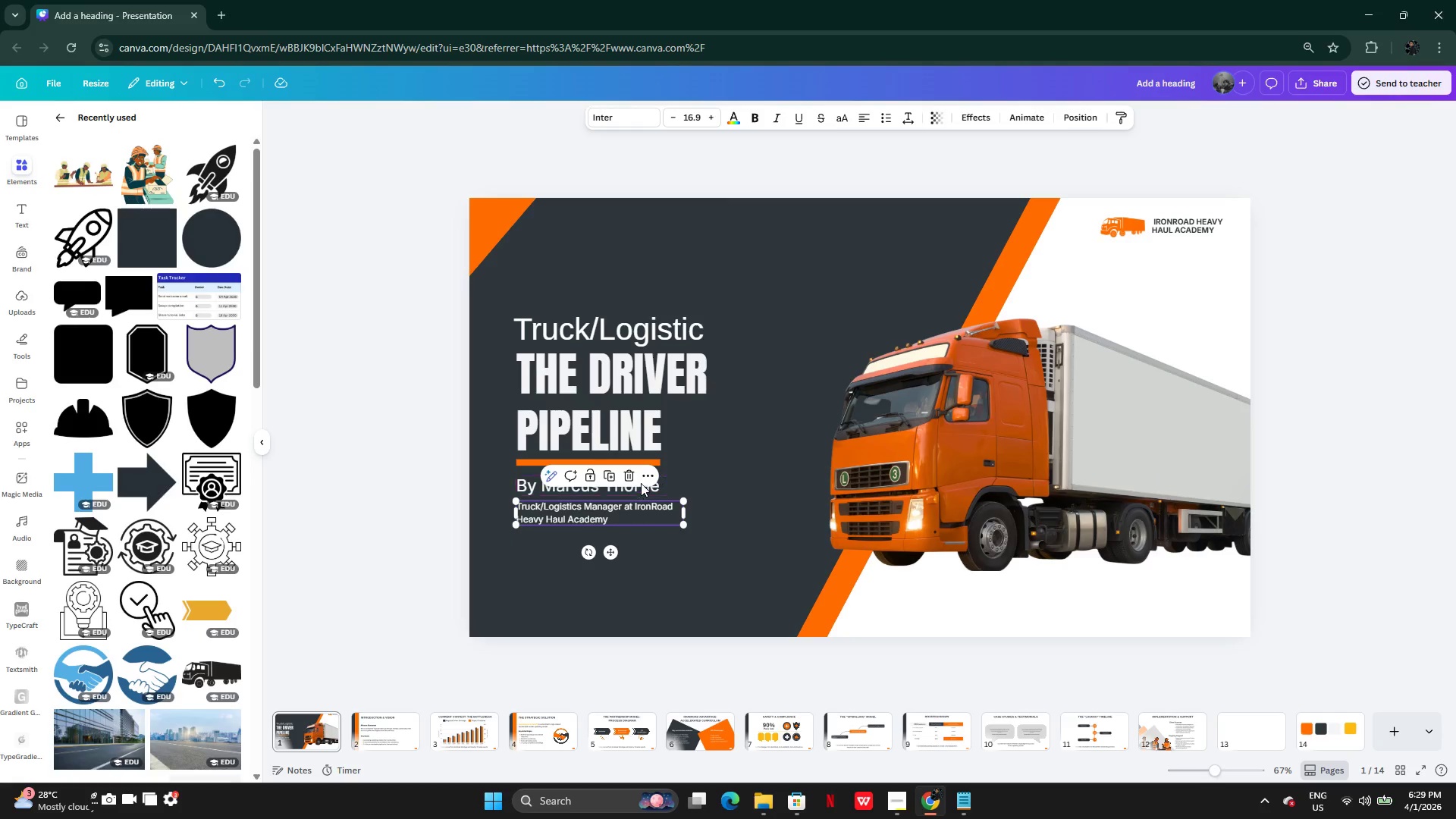 
left_click([642, 491])
 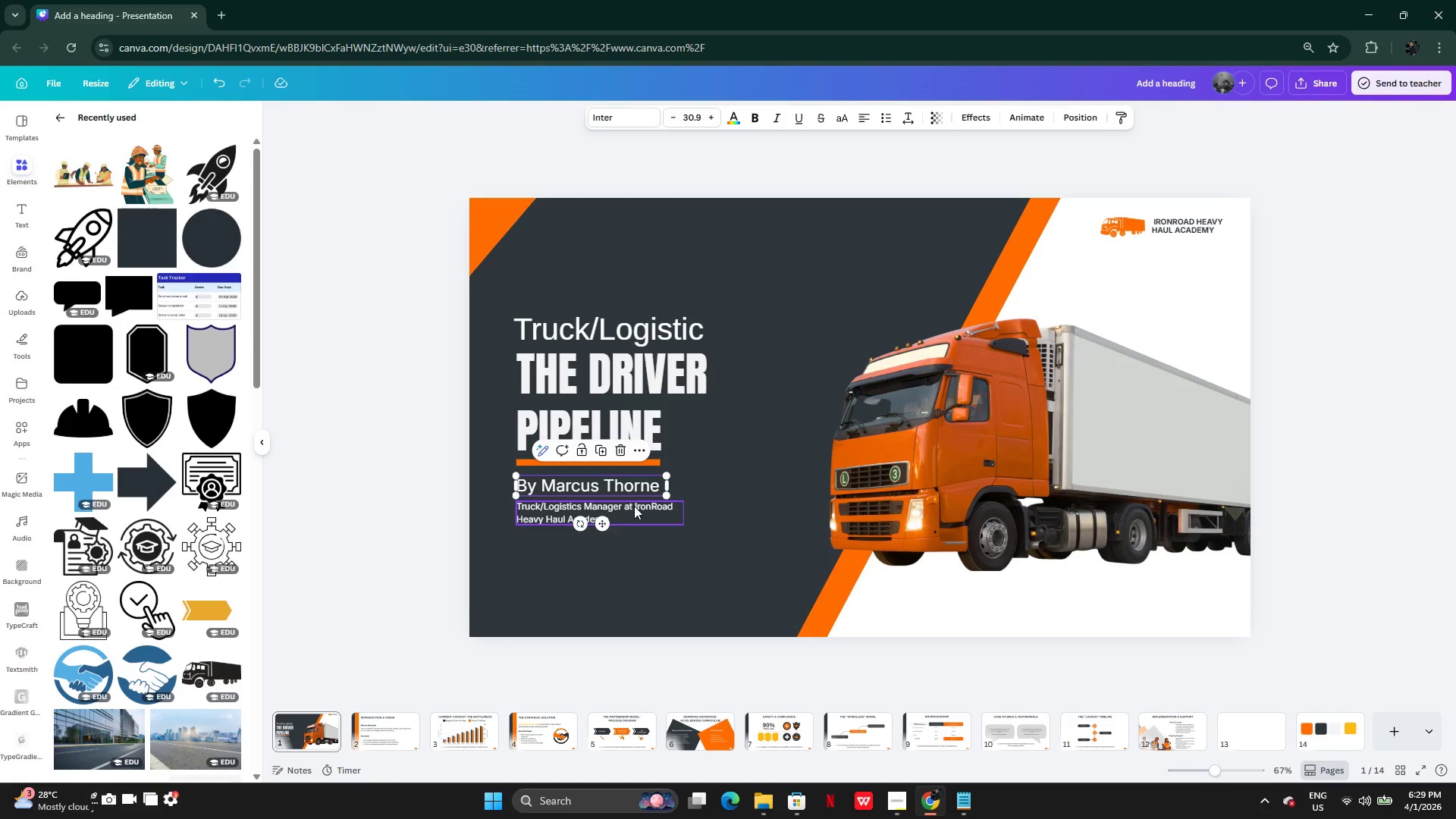 
left_click([634, 507])
 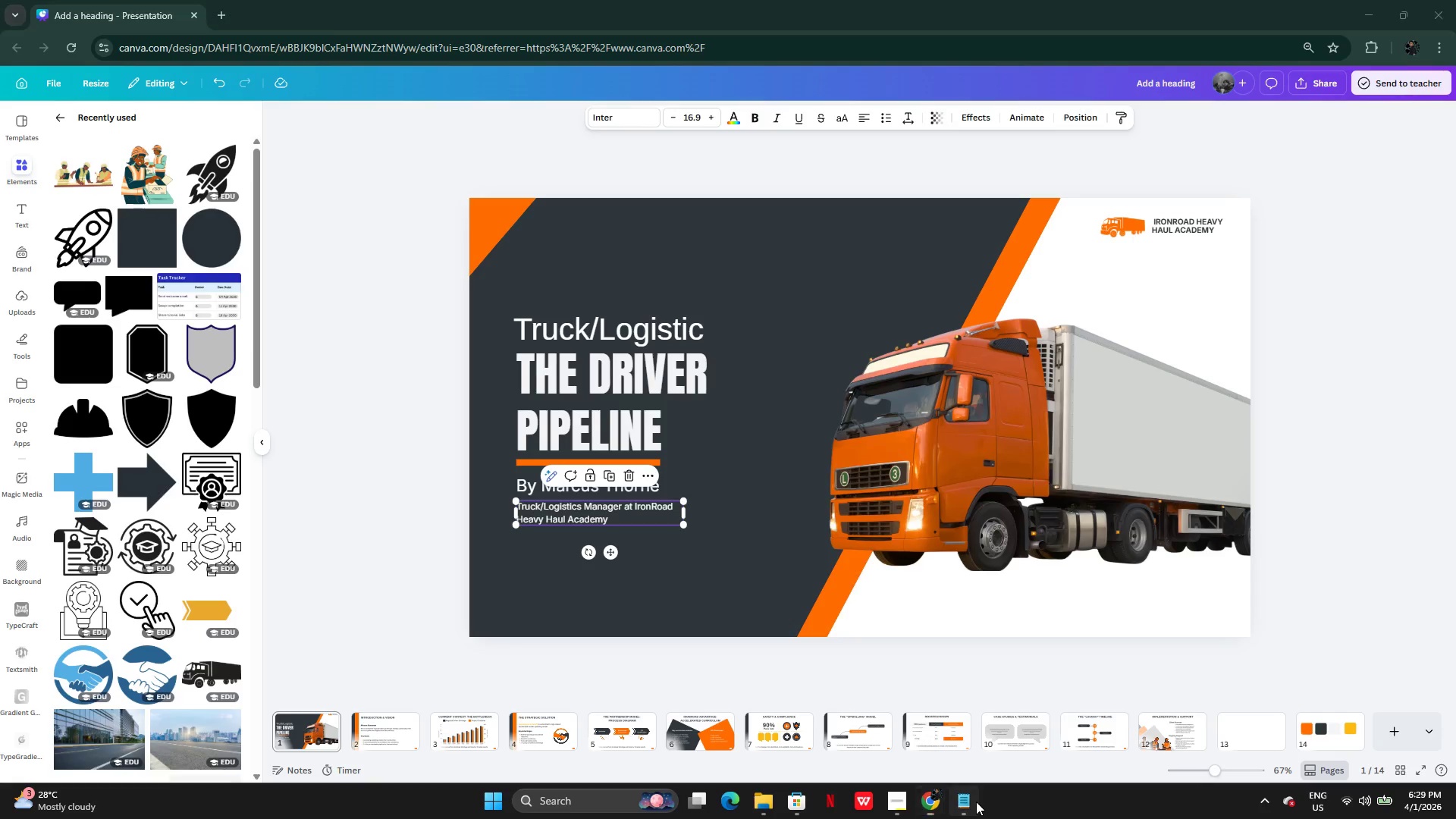 
double_click([967, 804])
 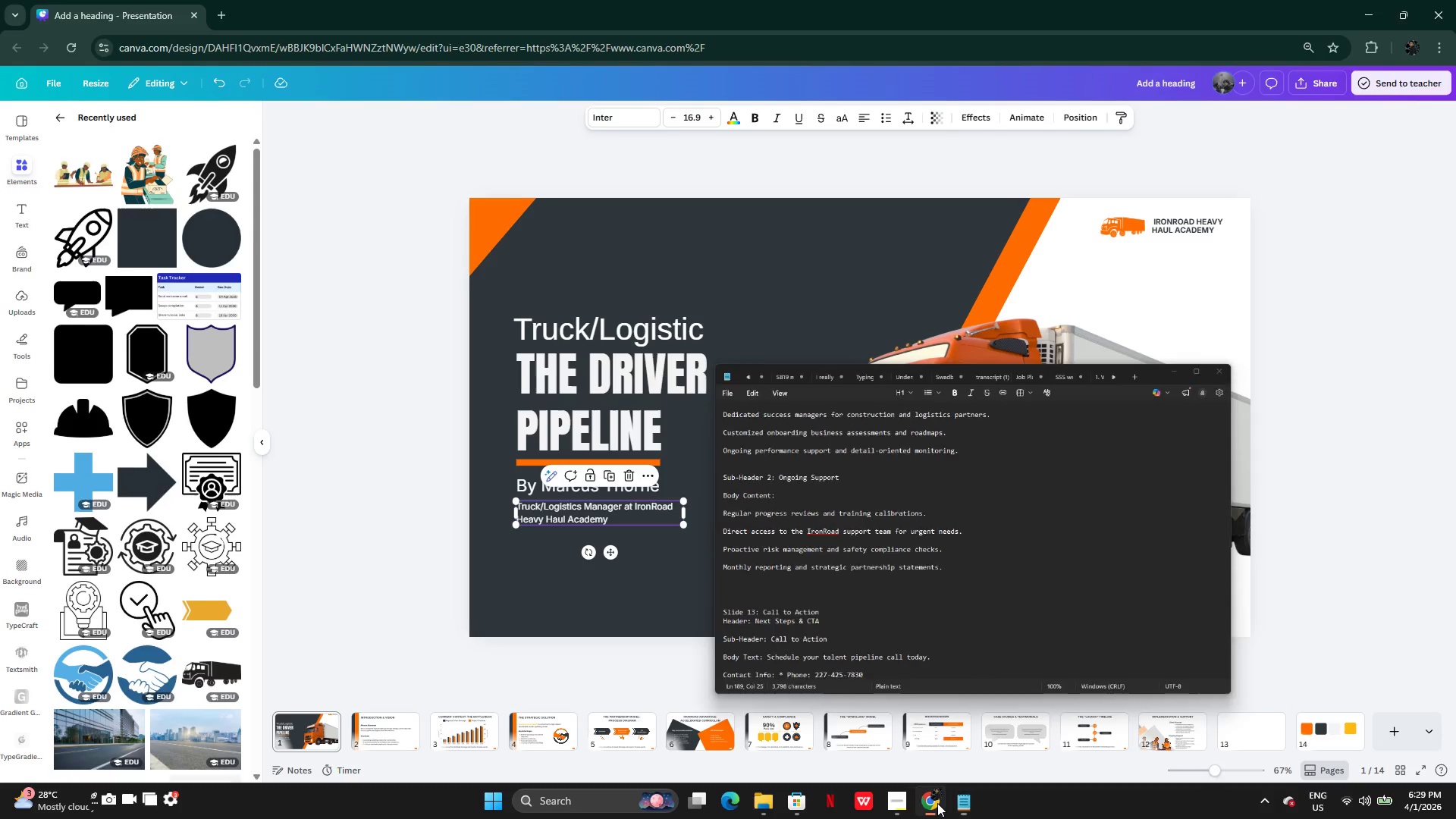 
triple_click([934, 803])
 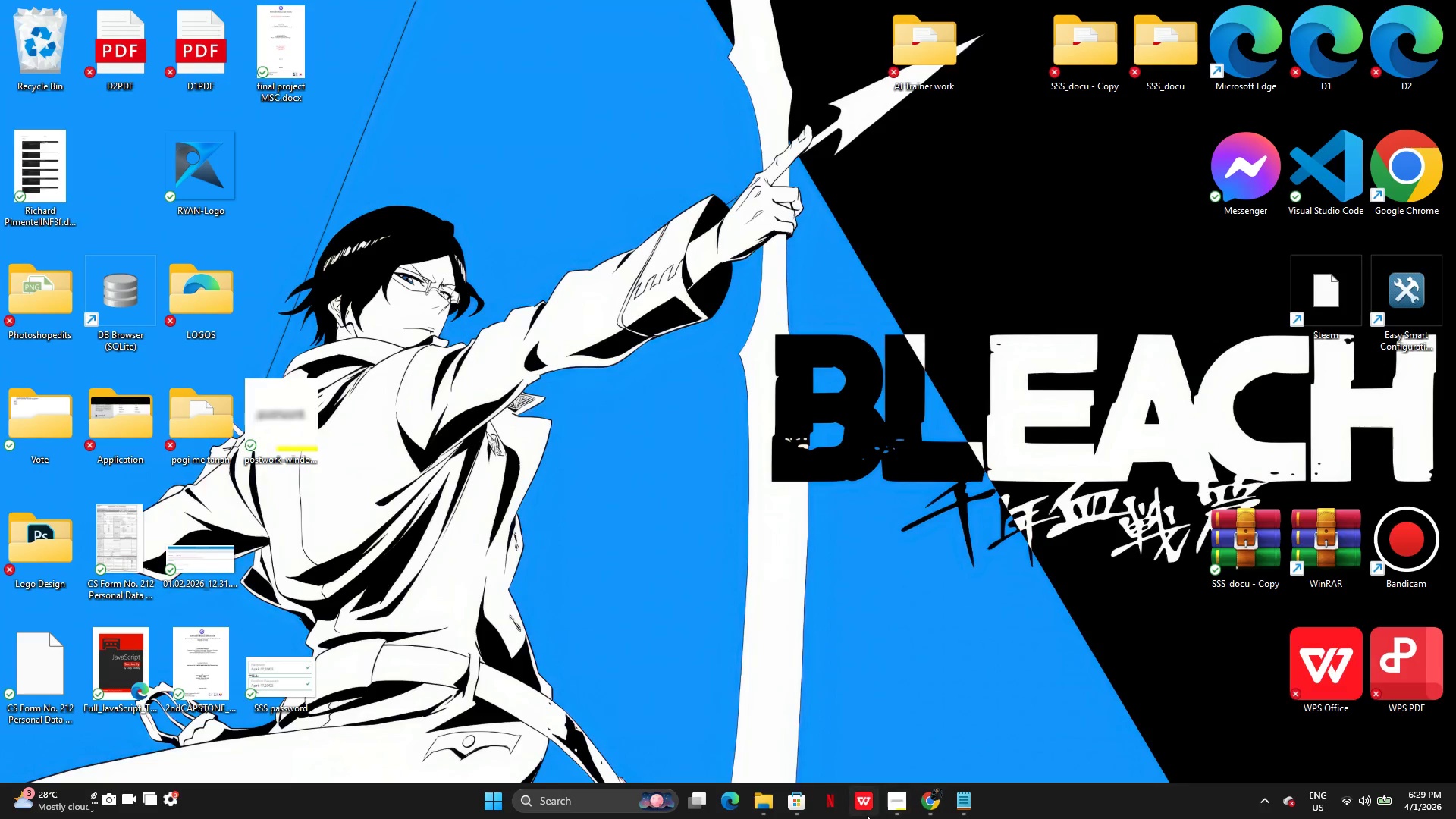 
left_click([927, 802])
 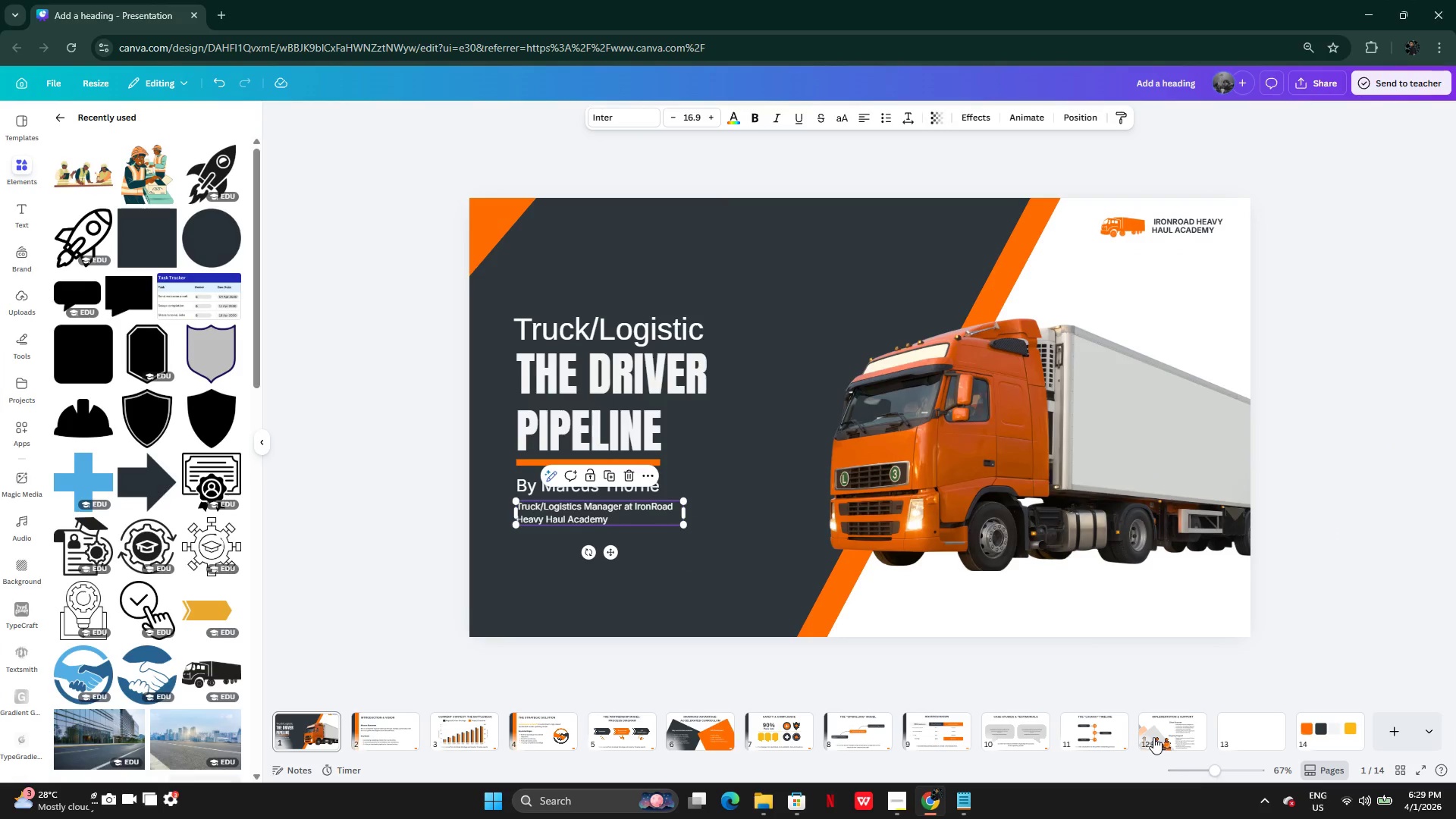 
left_click([1153, 737])
 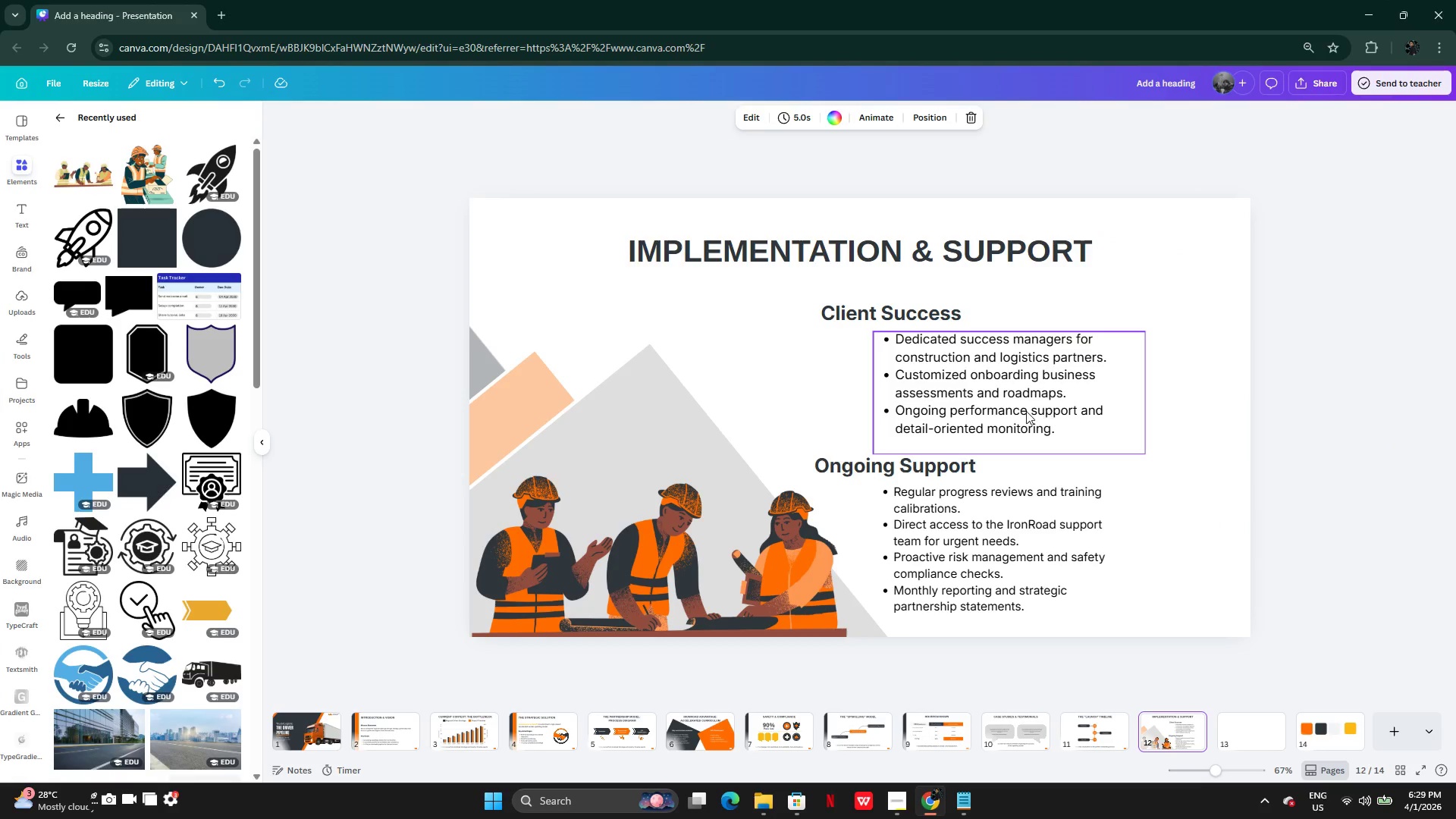 
left_click([1023, 411])
 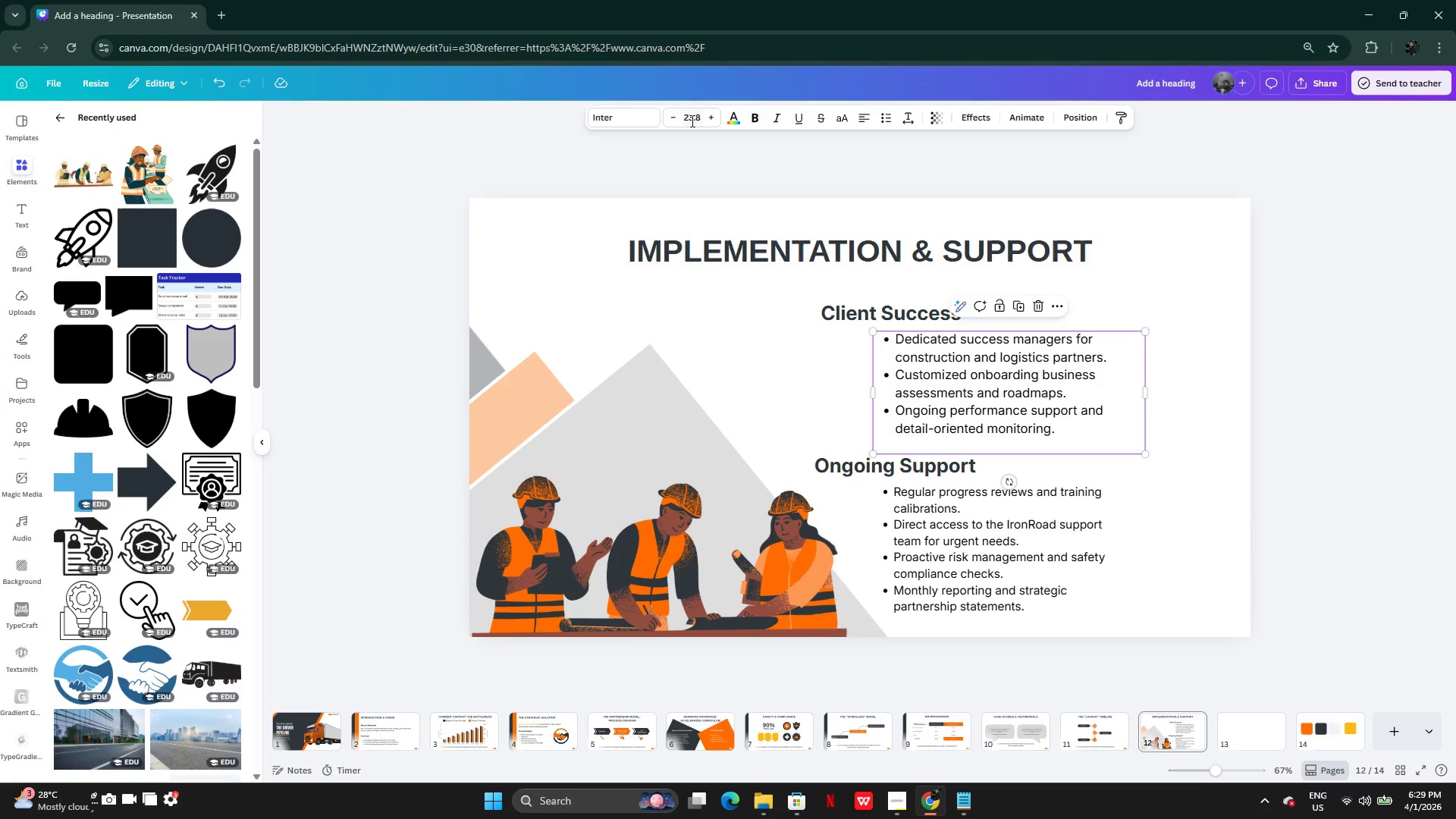 
left_click([666, 123])
 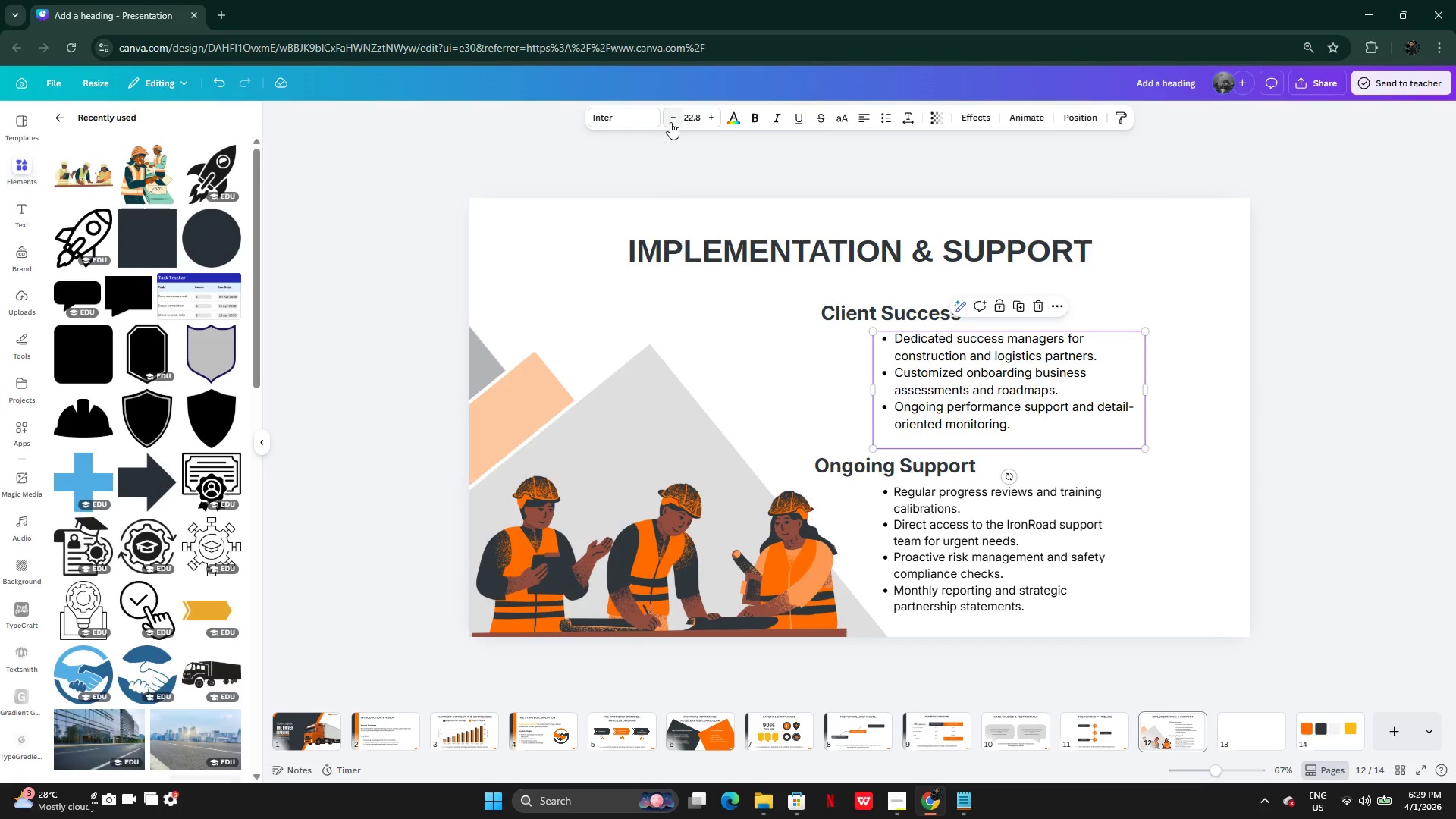 
double_click([670, 122])
 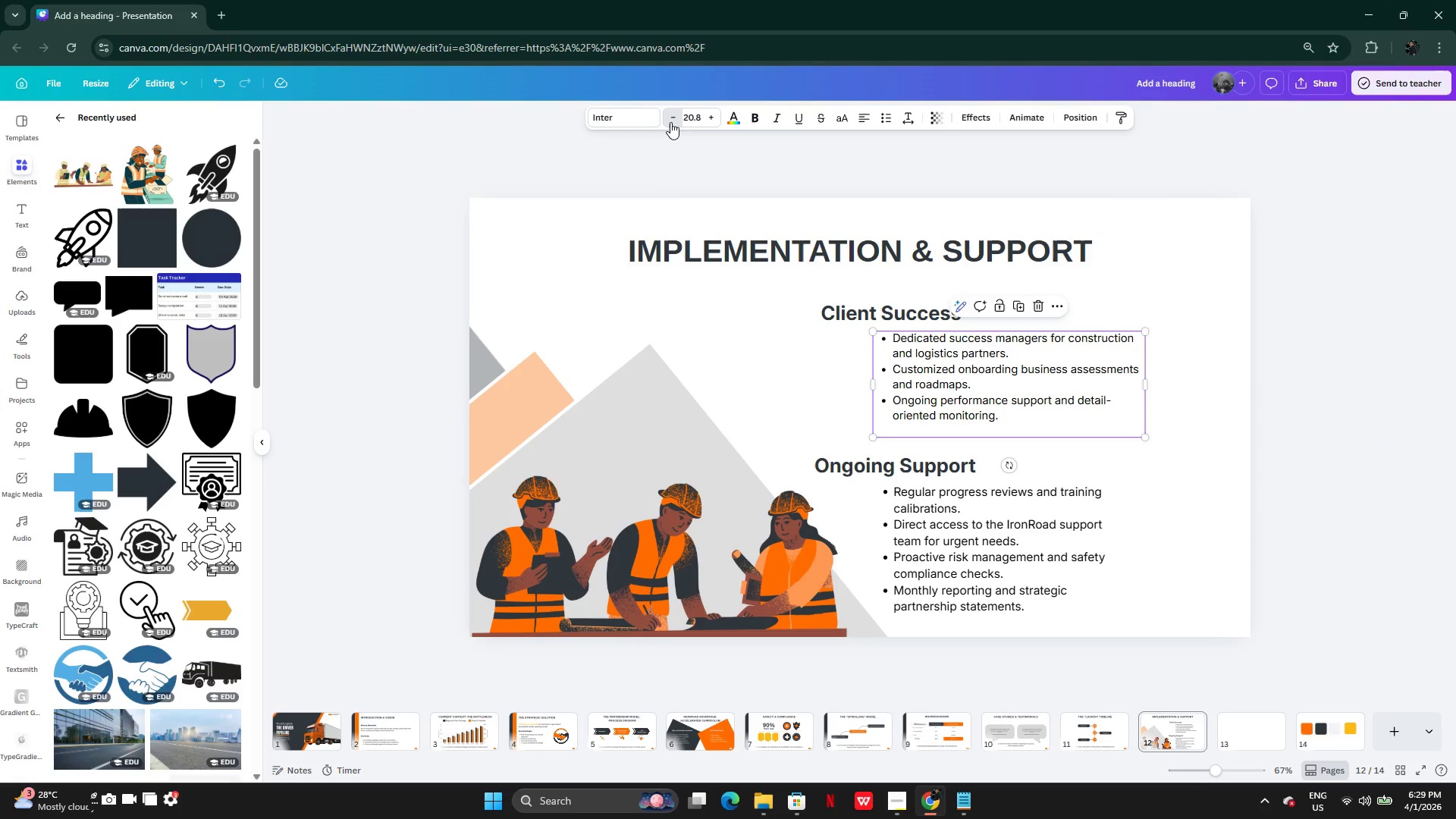 
triple_click([670, 122])
 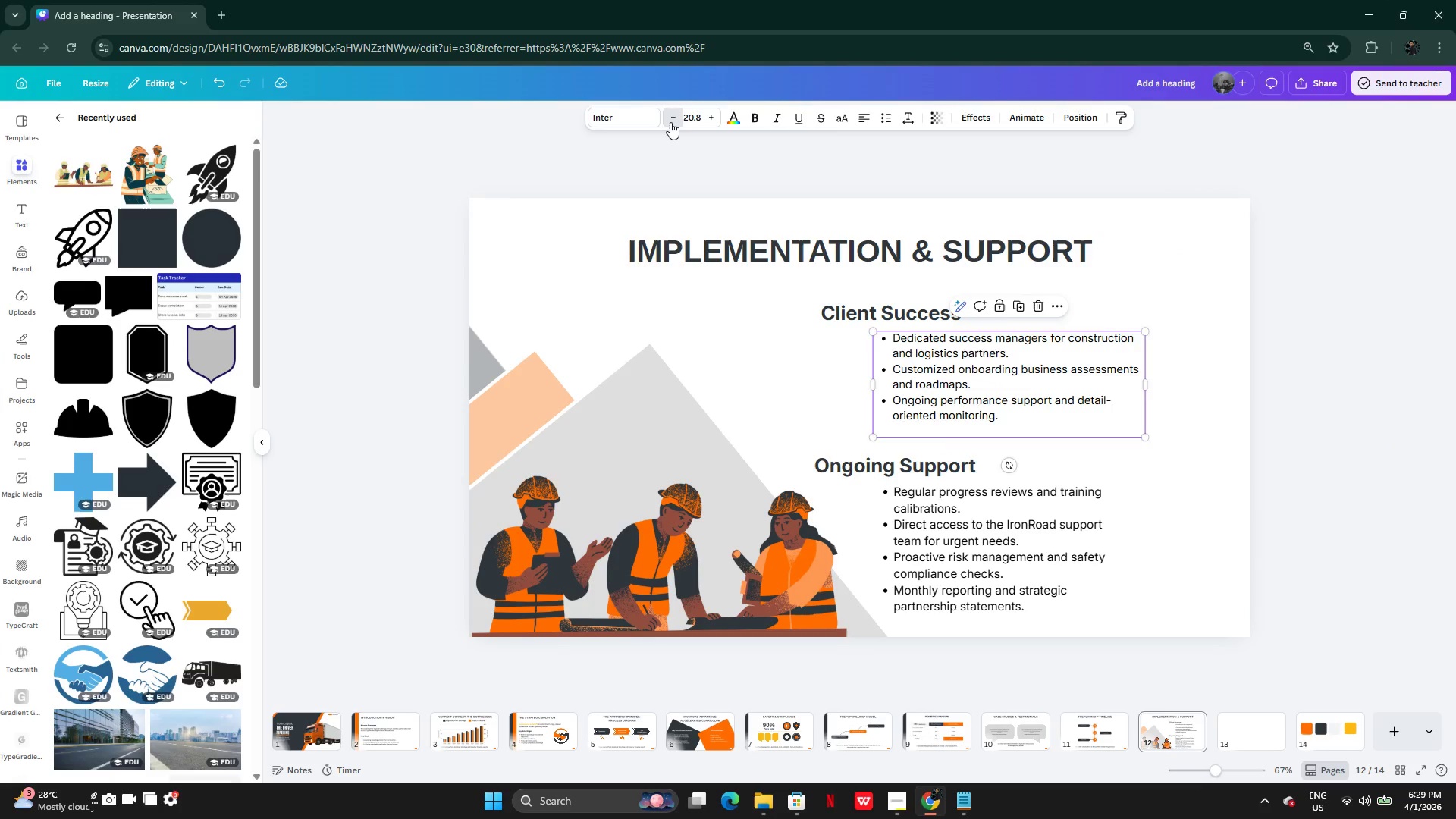 
triple_click([670, 122])
 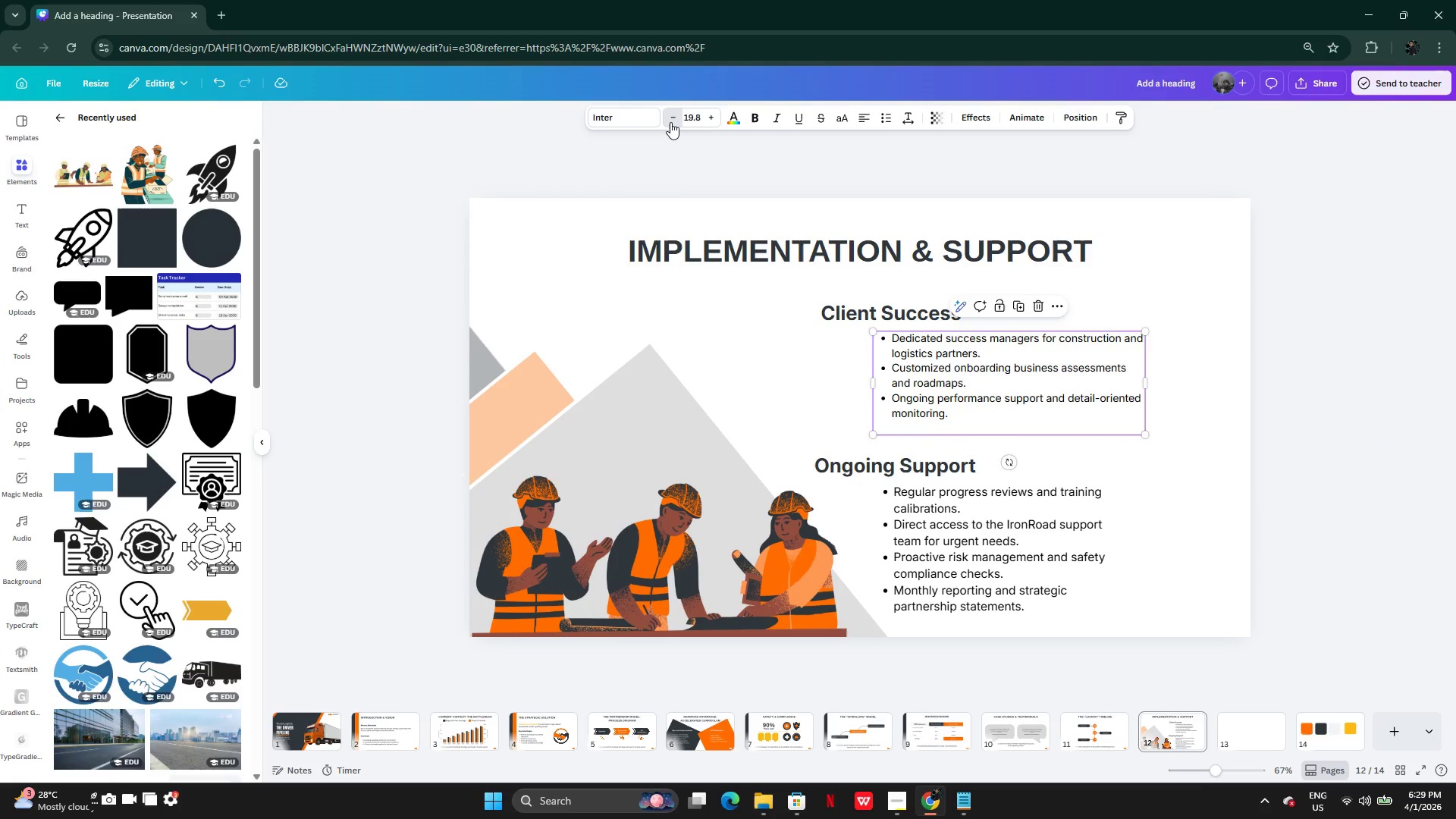 
triple_click([670, 122])
 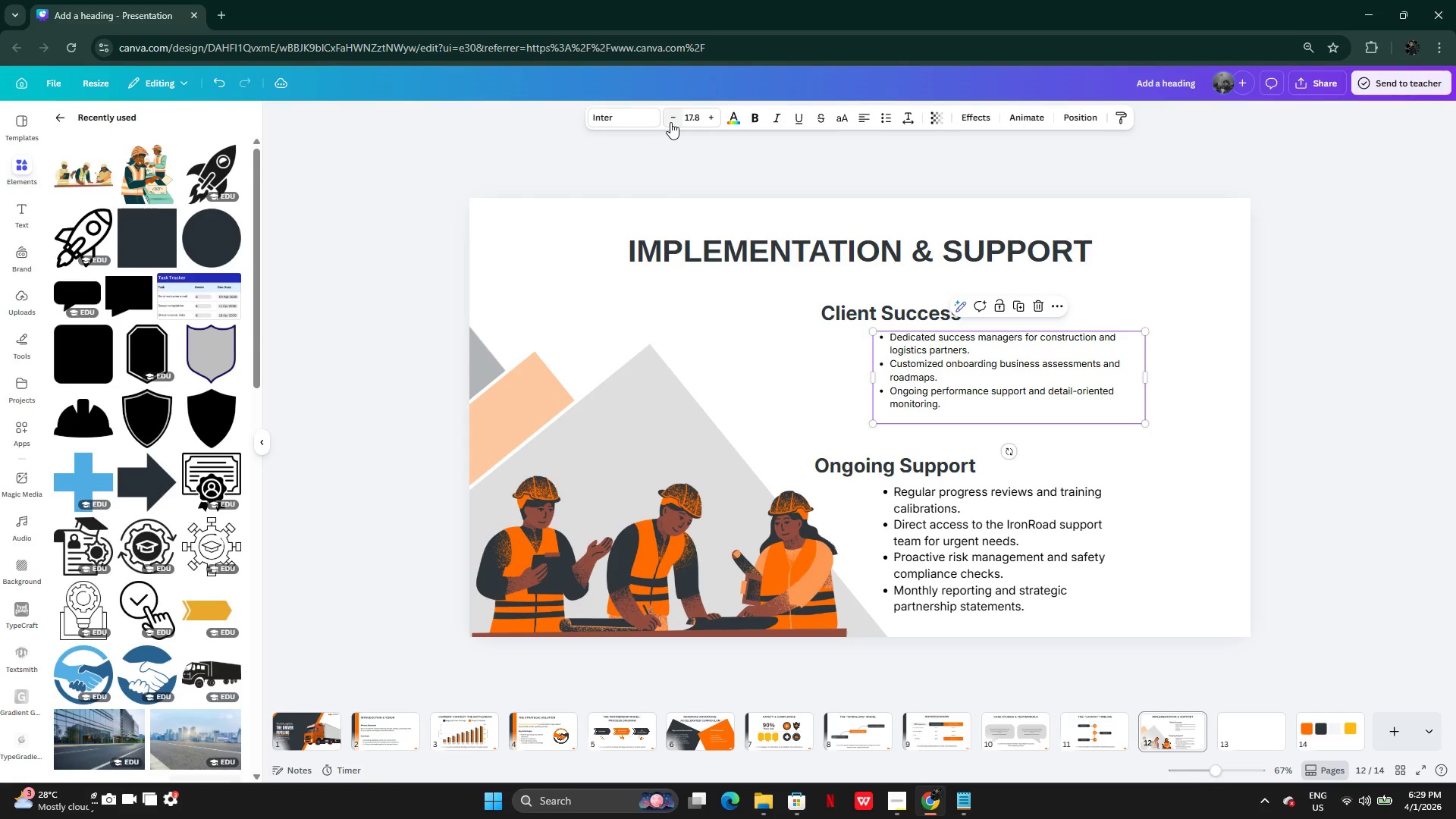 
left_click([670, 122])
 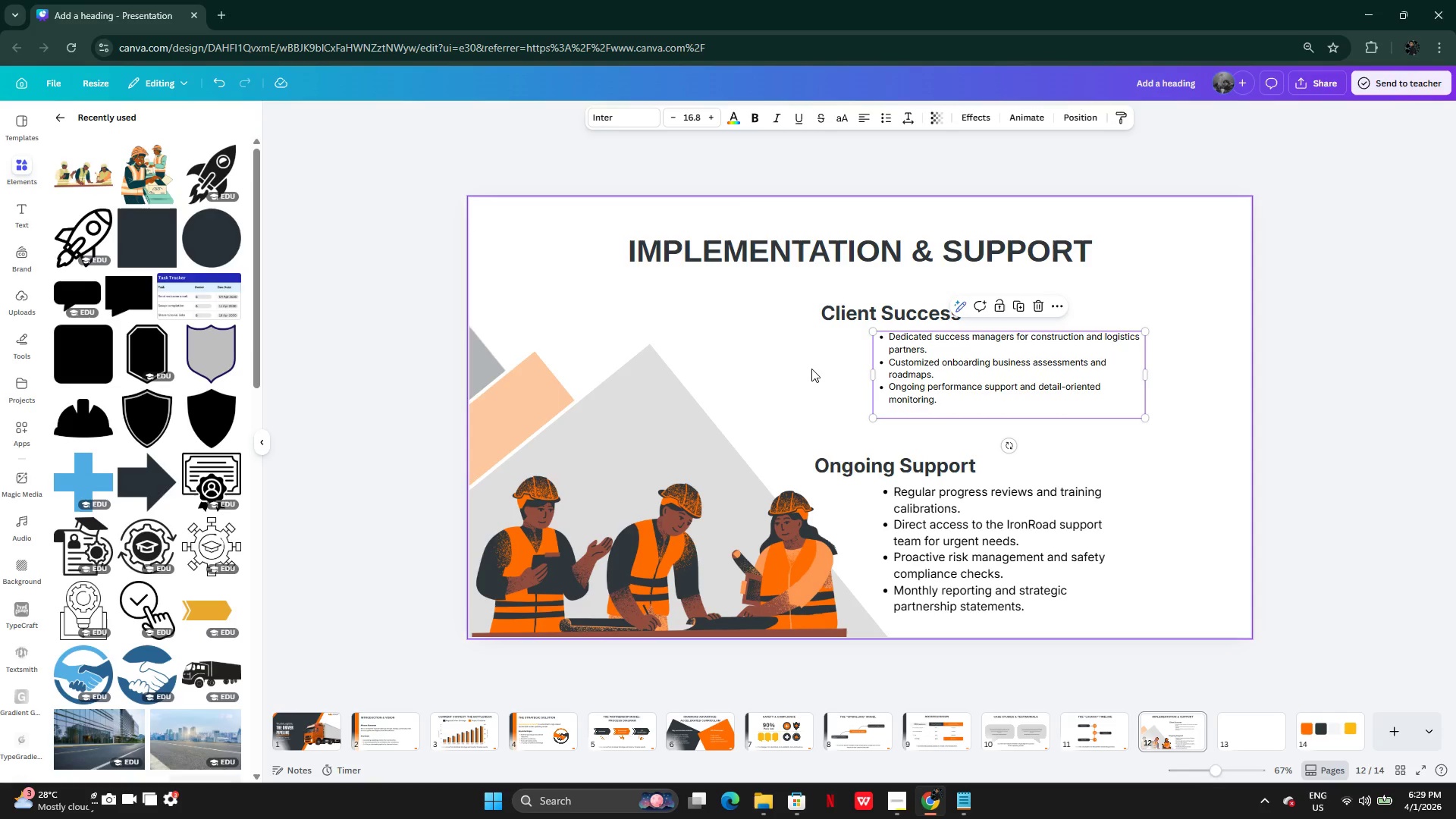 
left_click([814, 374])
 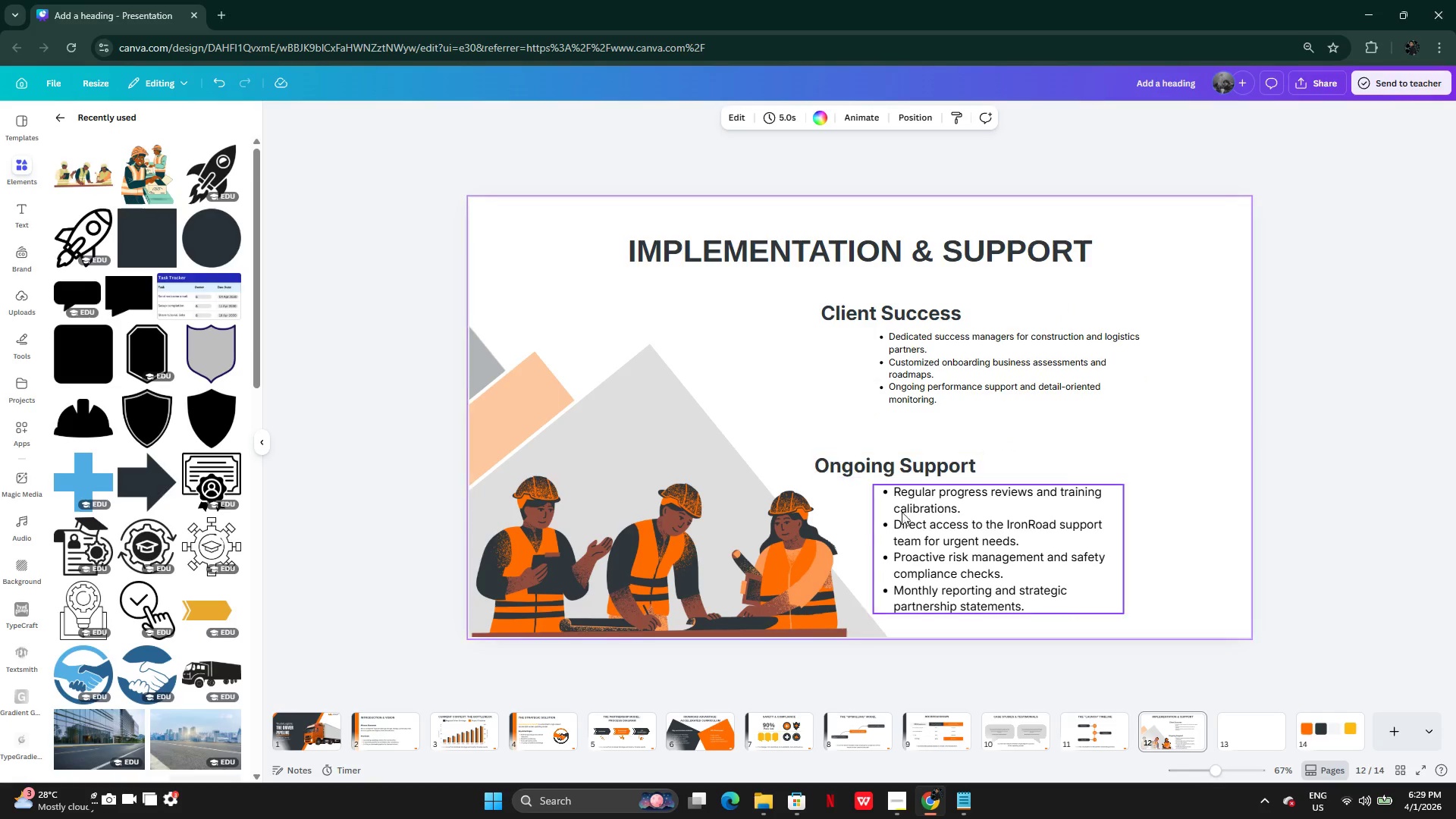 
left_click([956, 535])
 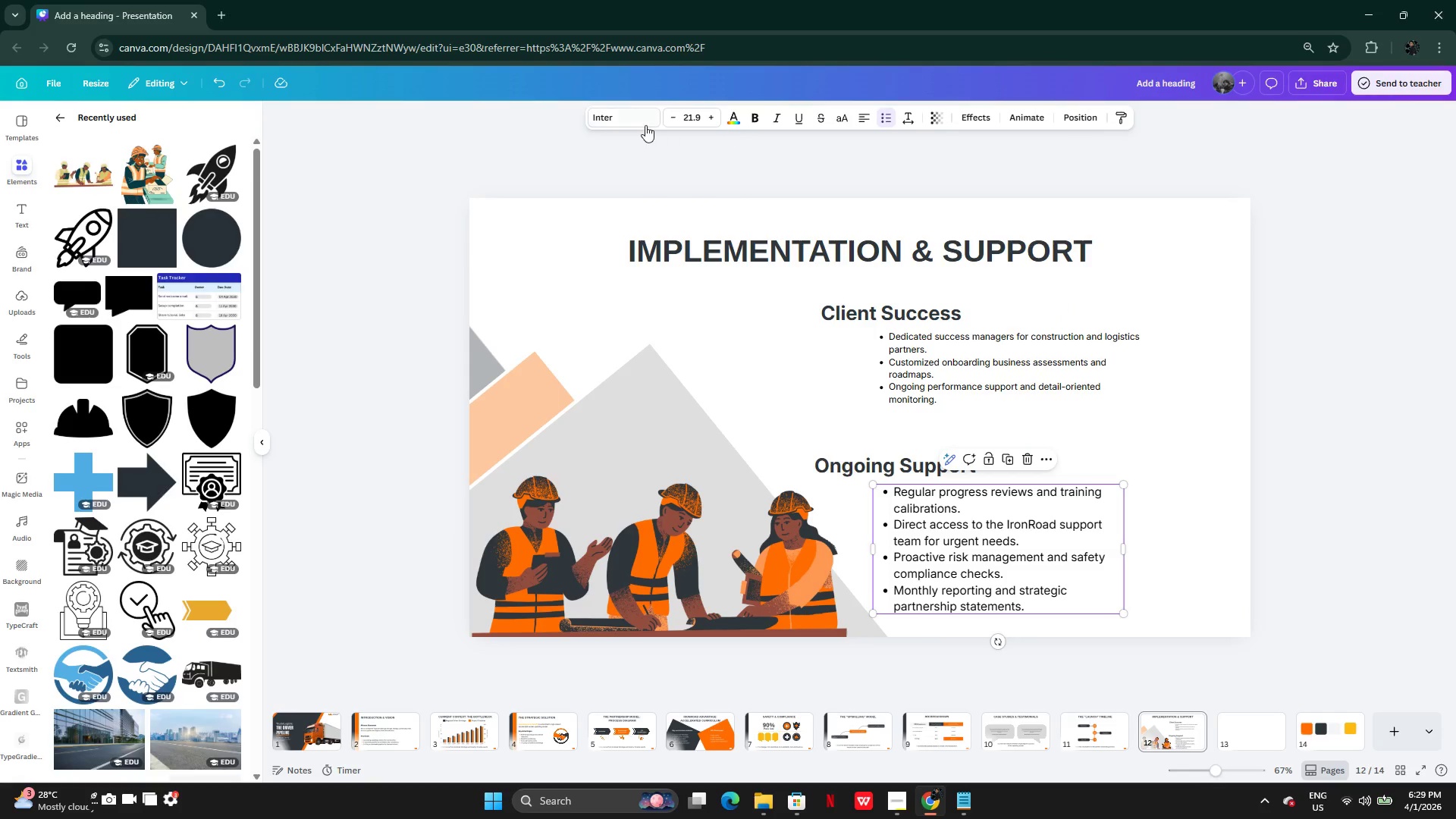 
double_click([667, 117])
 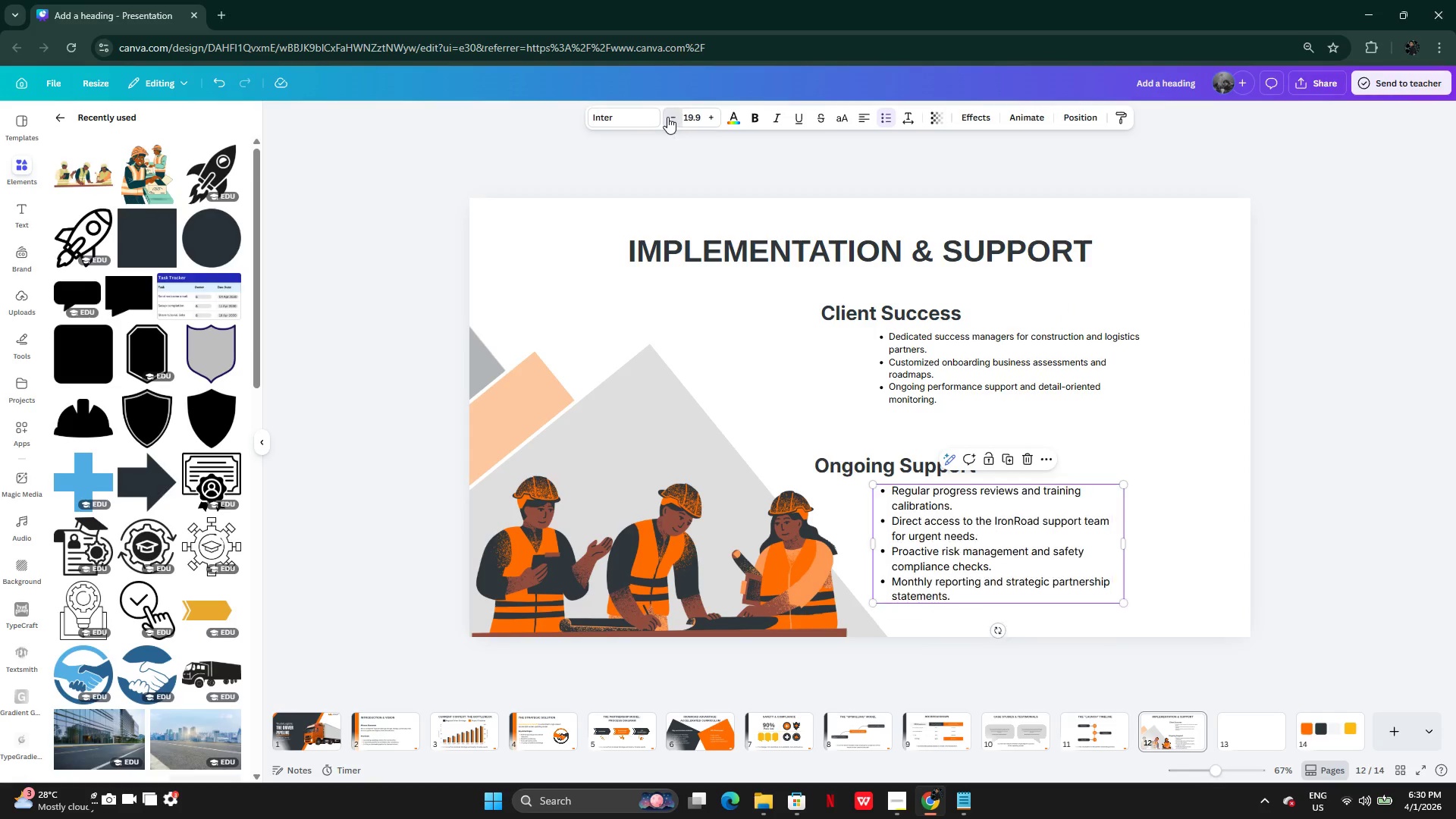 
triple_click([667, 117])
 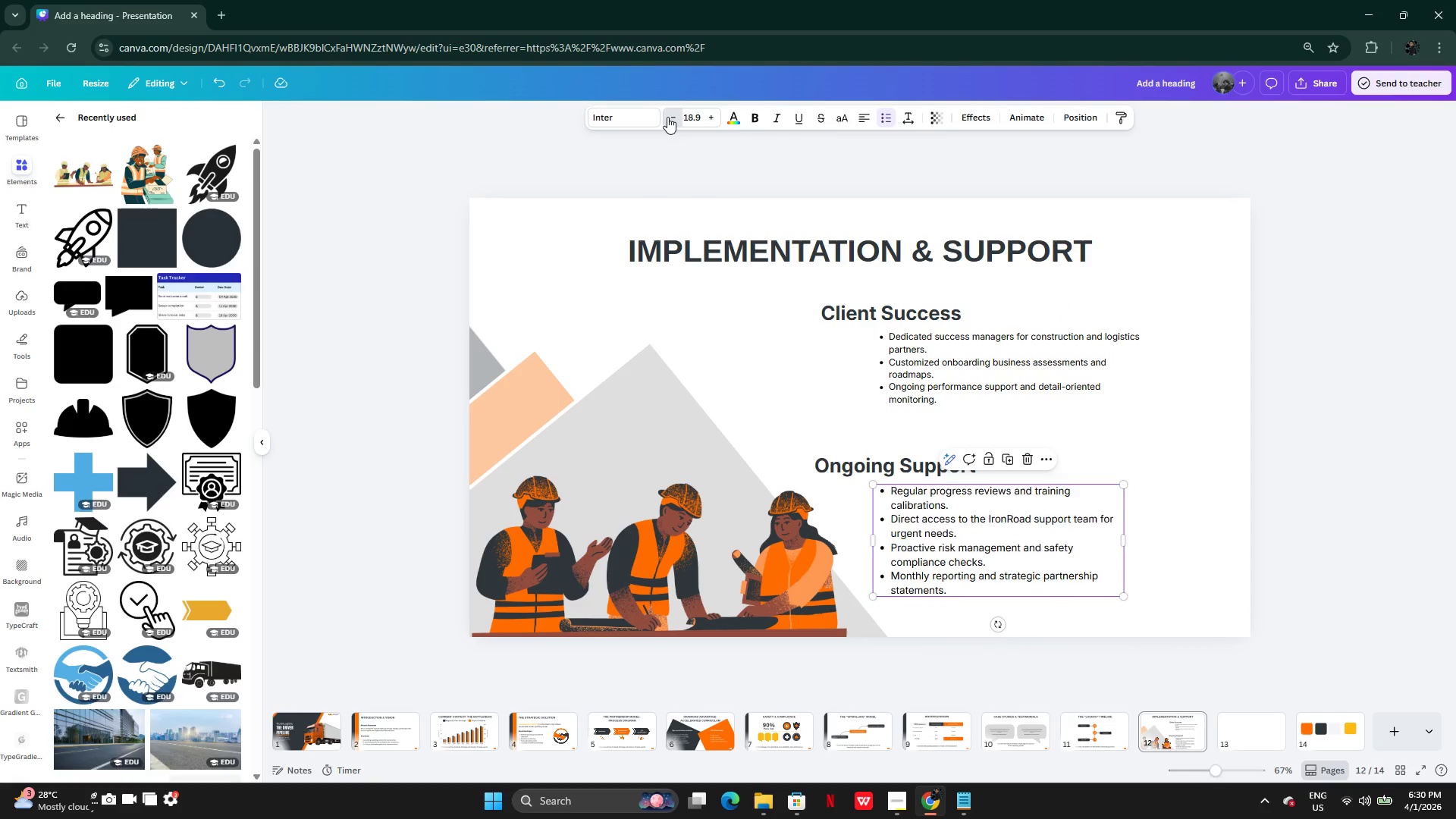 
triple_click([667, 117])
 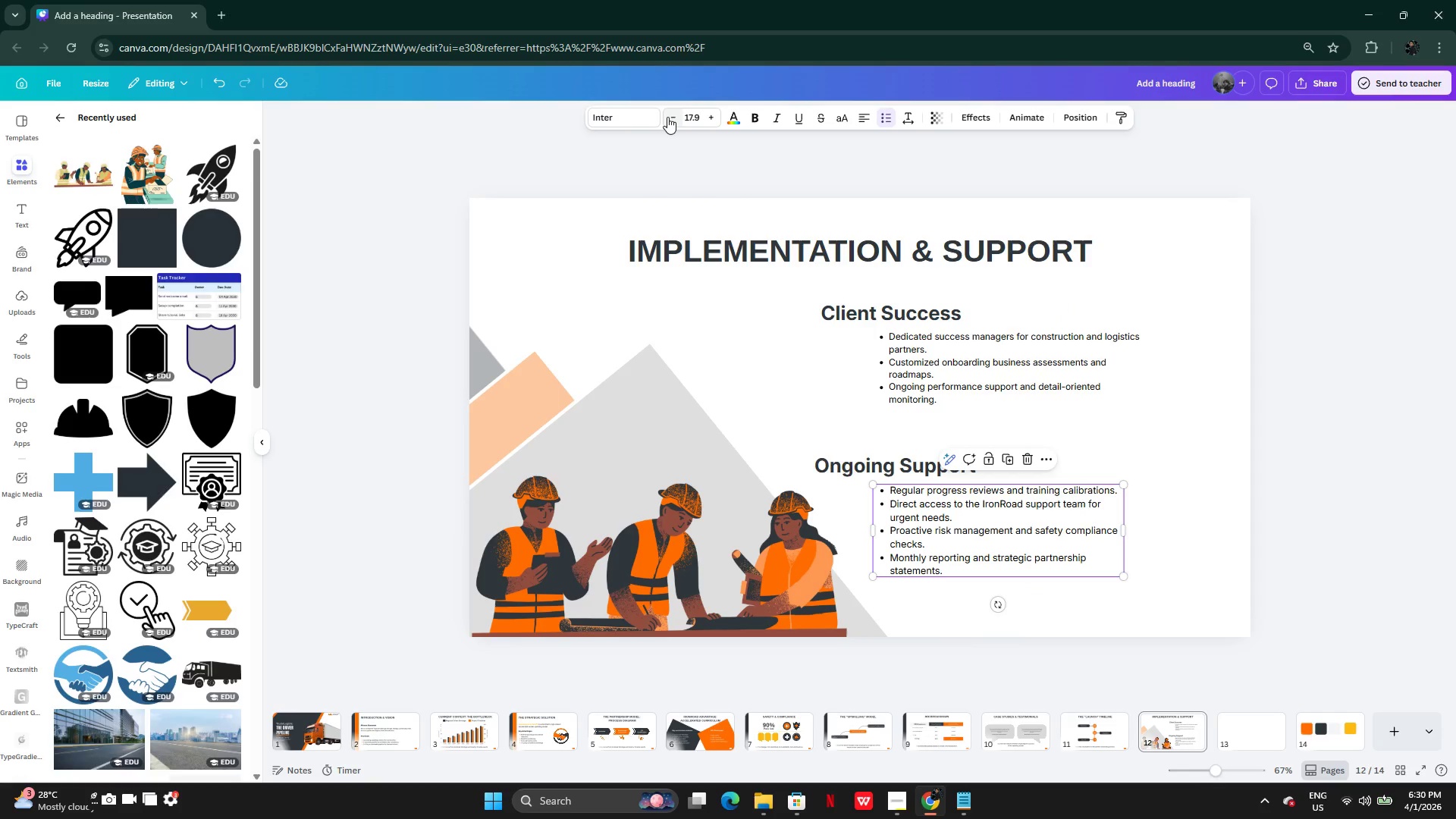 
left_click([667, 117])
 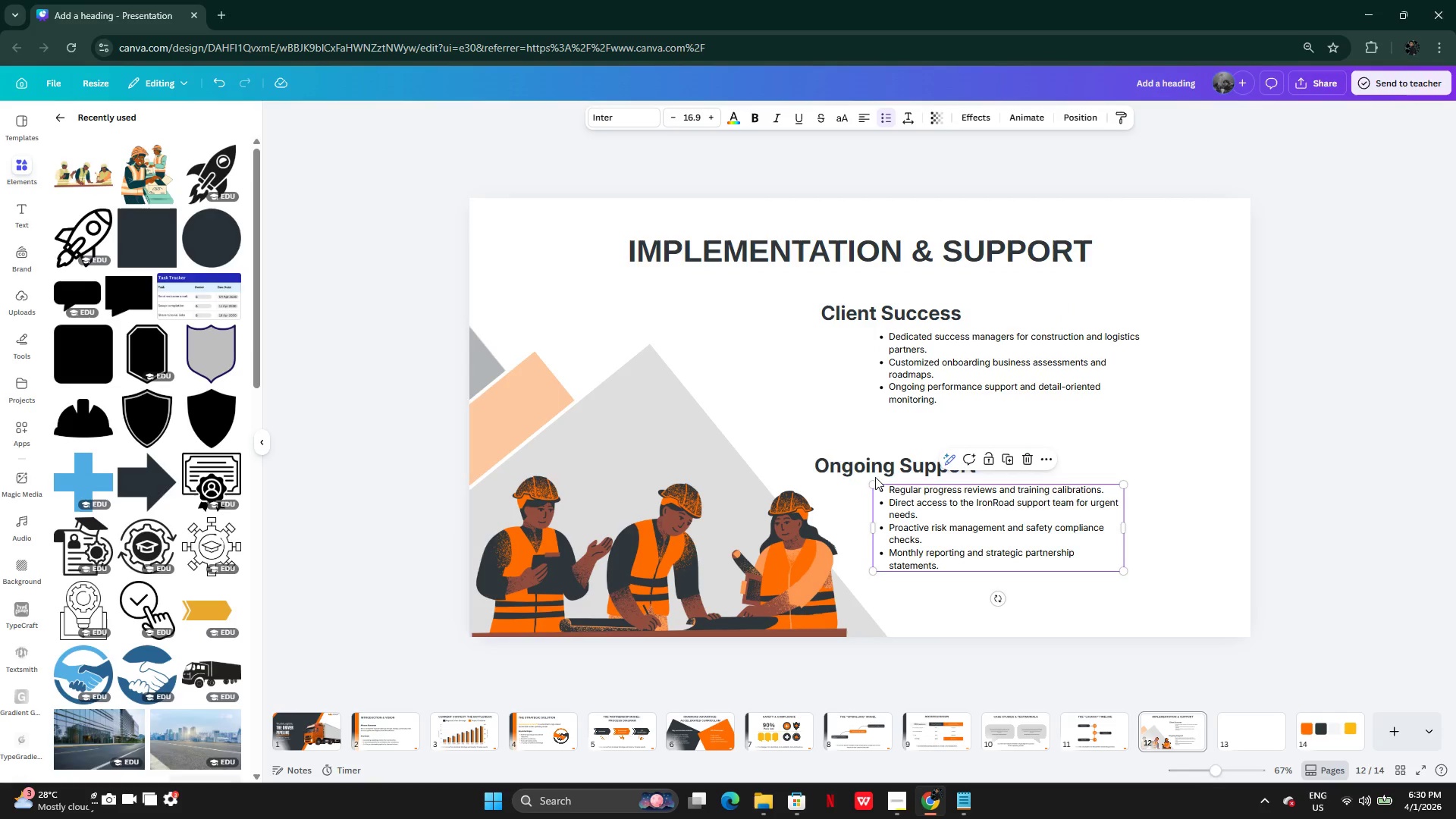 
left_click([817, 428])
 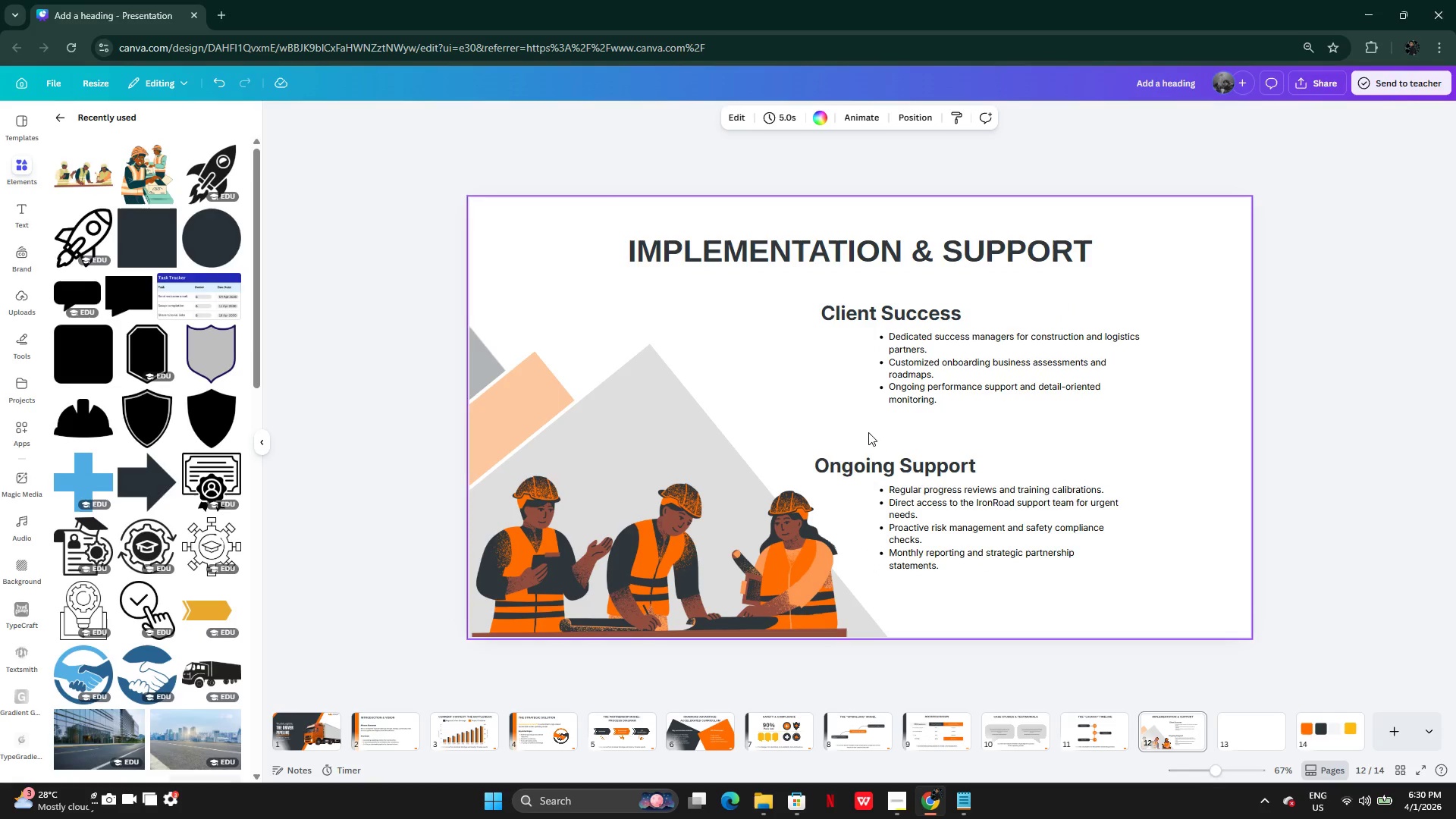 
left_click_drag(start_coordinate=[869, 432], to_coordinate=[921, 495])
 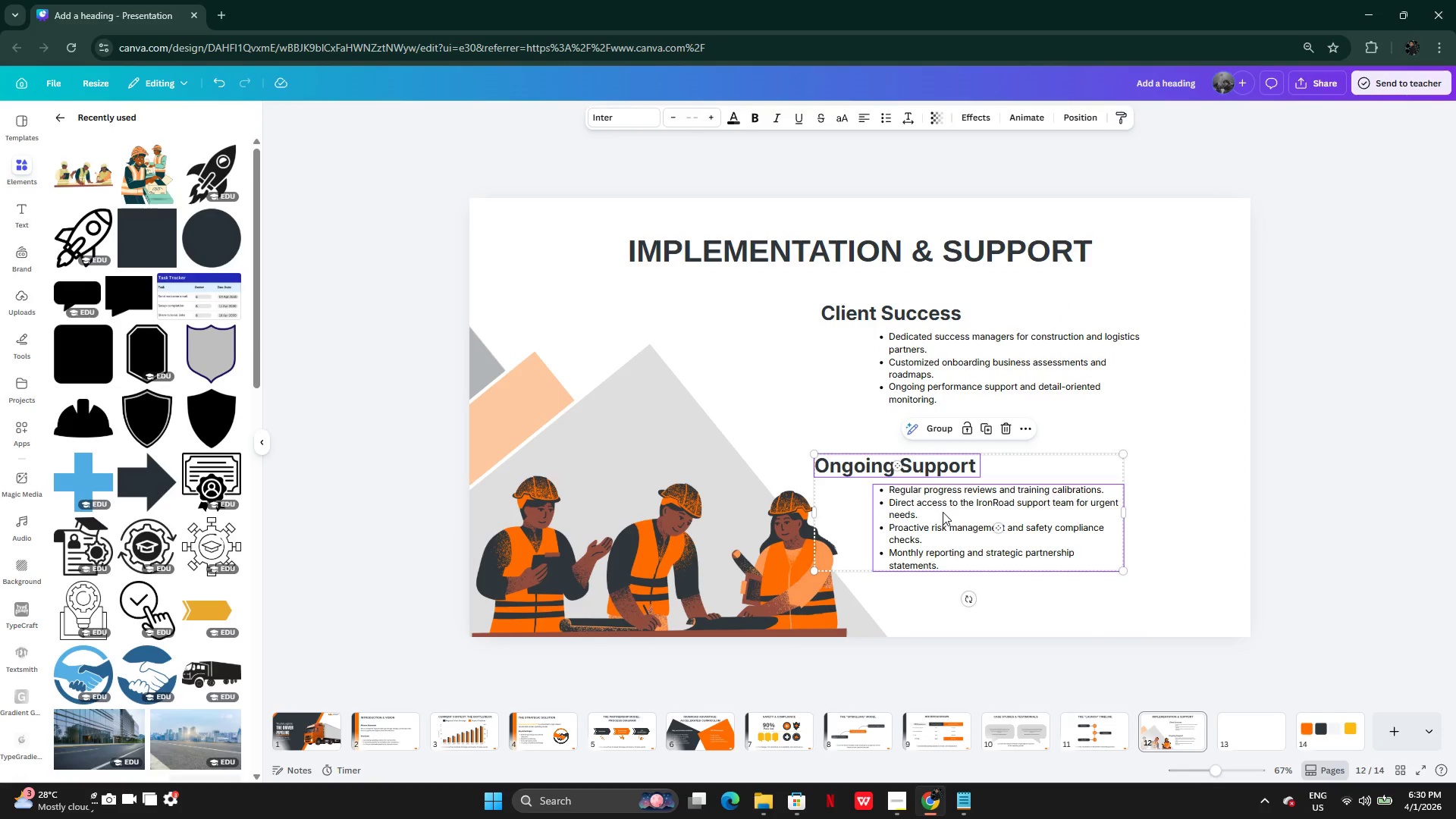 
left_click_drag(start_coordinate=[944, 512], to_coordinate=[940, 482])
 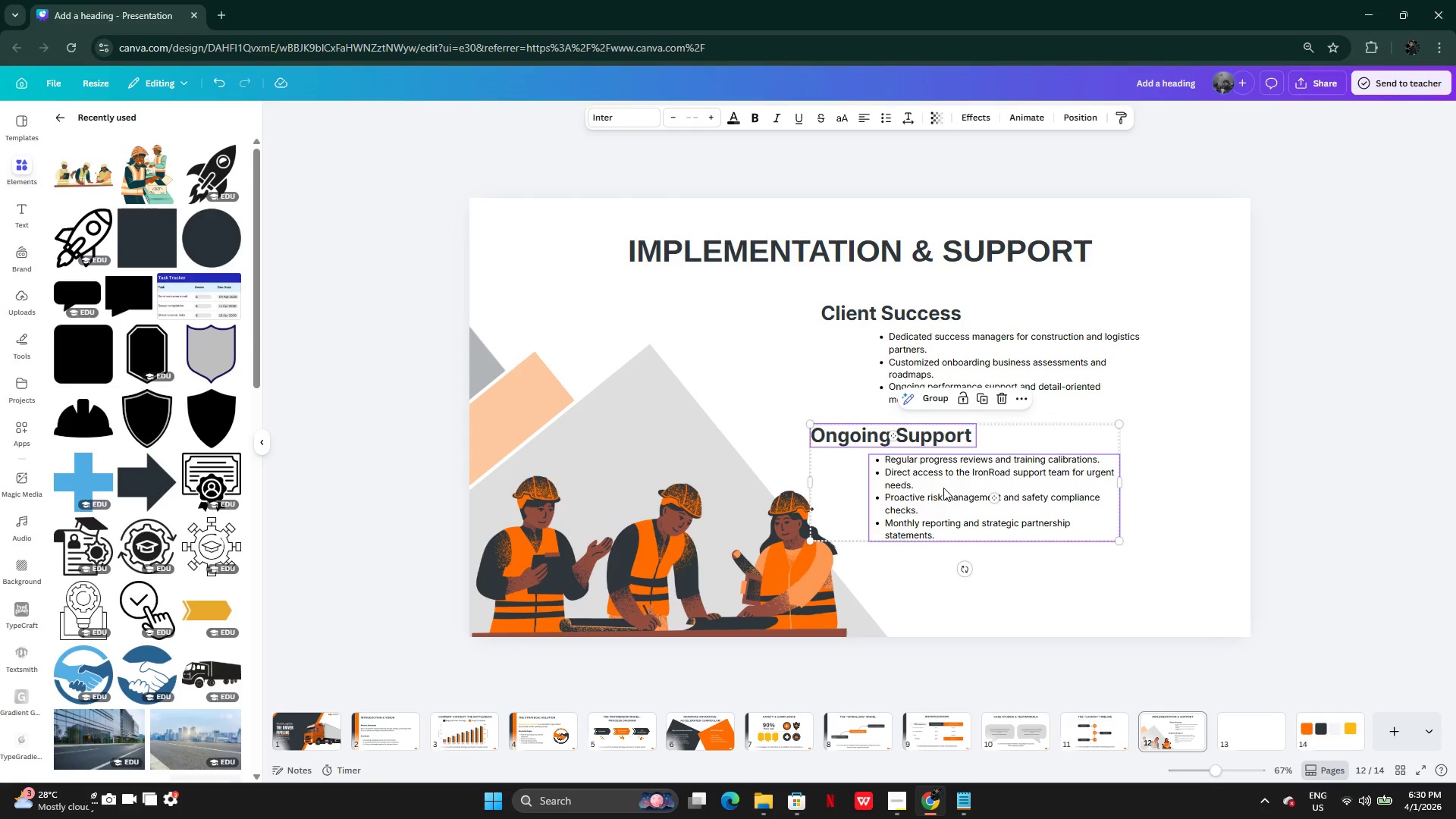 
left_click_drag(start_coordinate=[944, 488], to_coordinate=[1001, 502])
 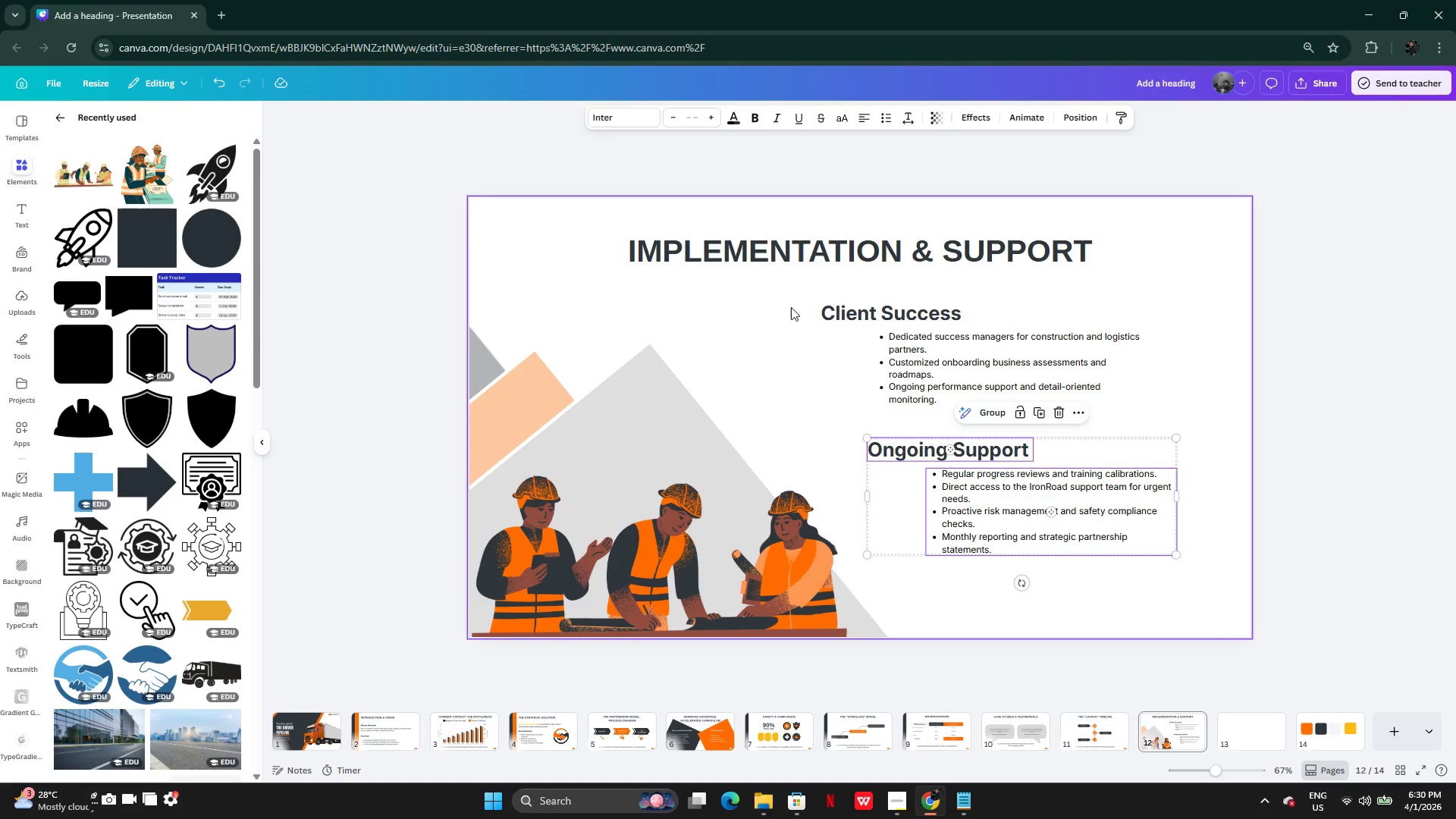 
left_click([791, 307])
 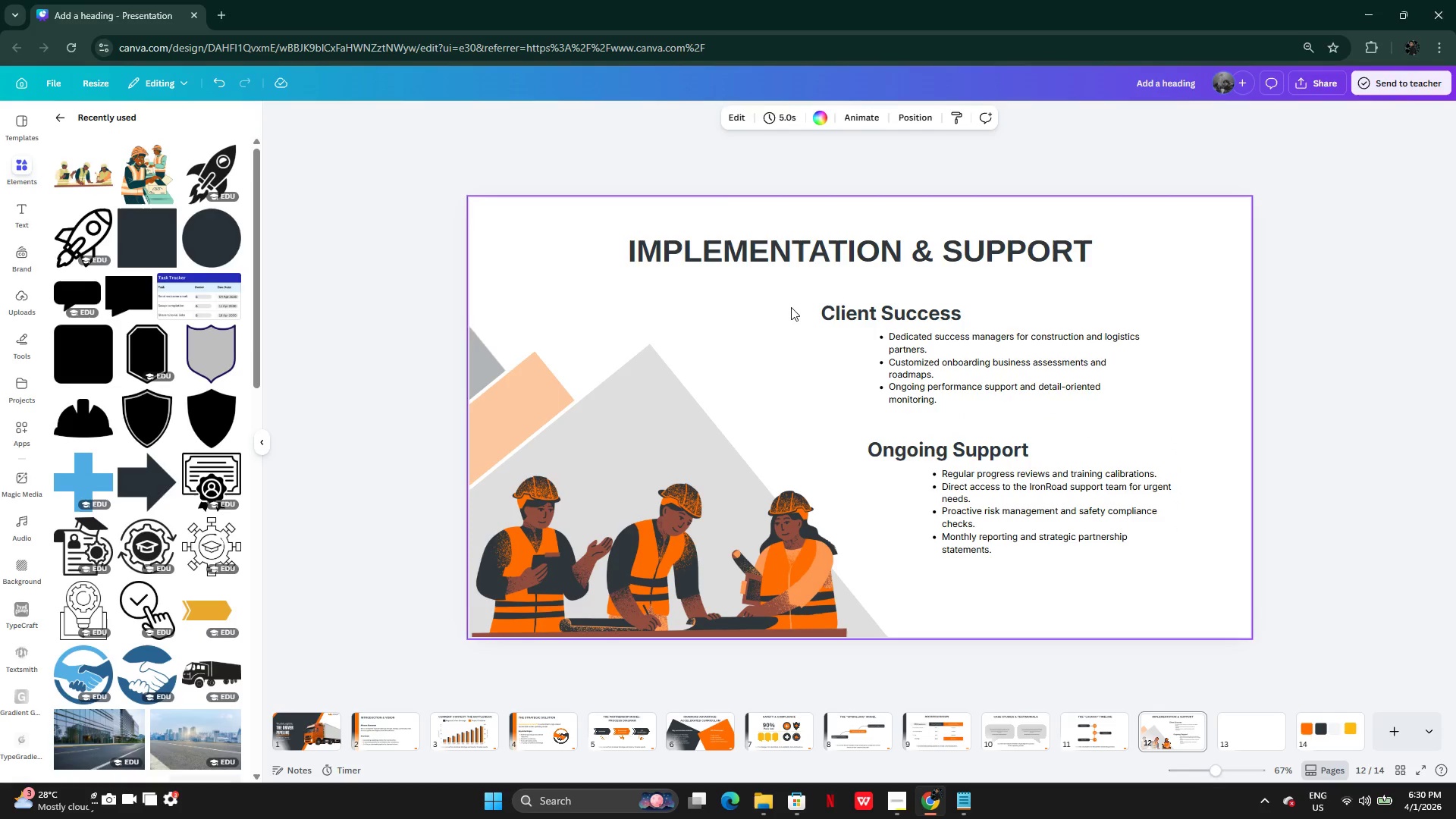 
left_click_drag(start_coordinate=[791, 307], to_coordinate=[940, 366])
 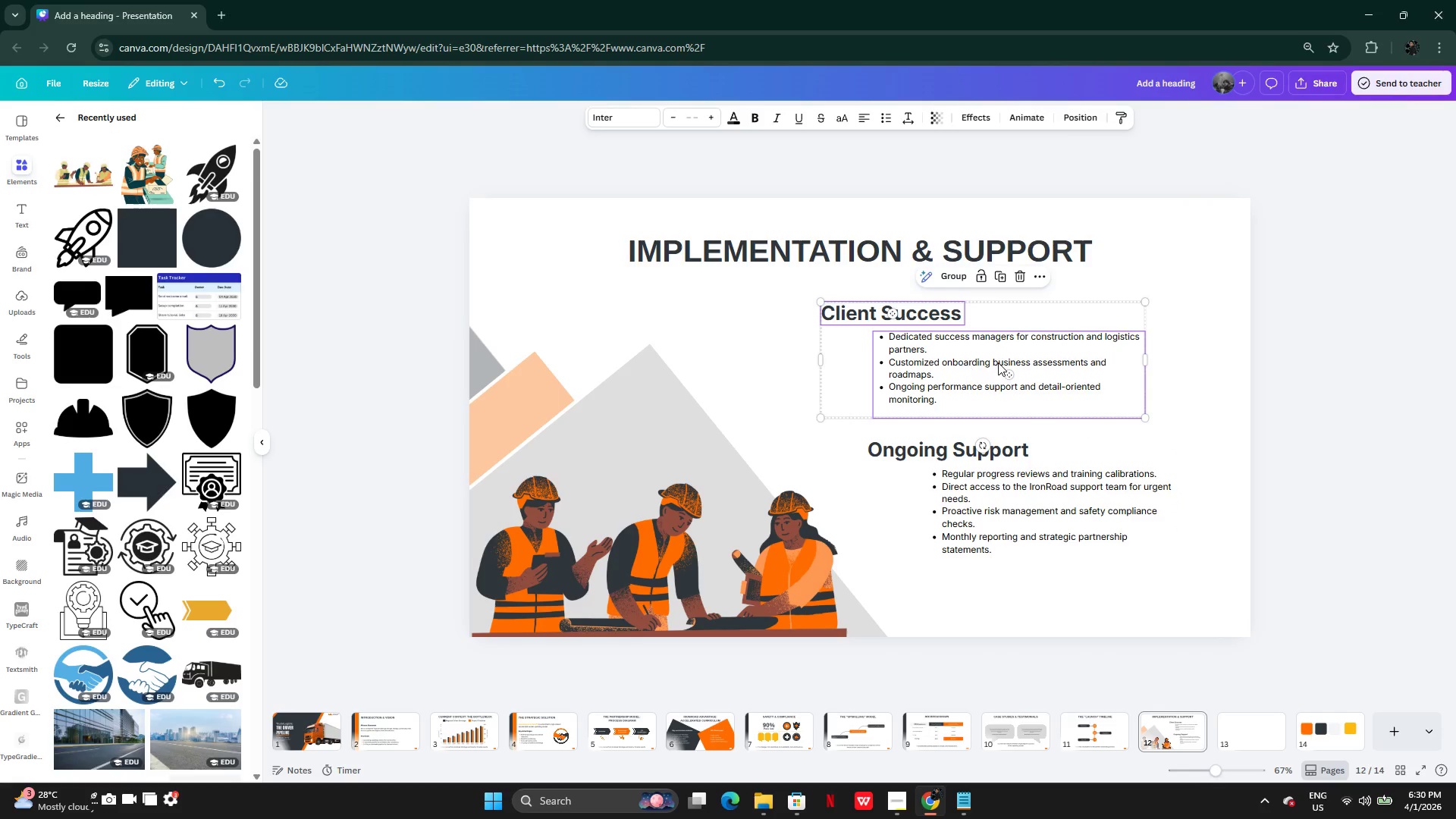 
left_click_drag(start_coordinate=[998, 362], to_coordinate=[1043, 366])
 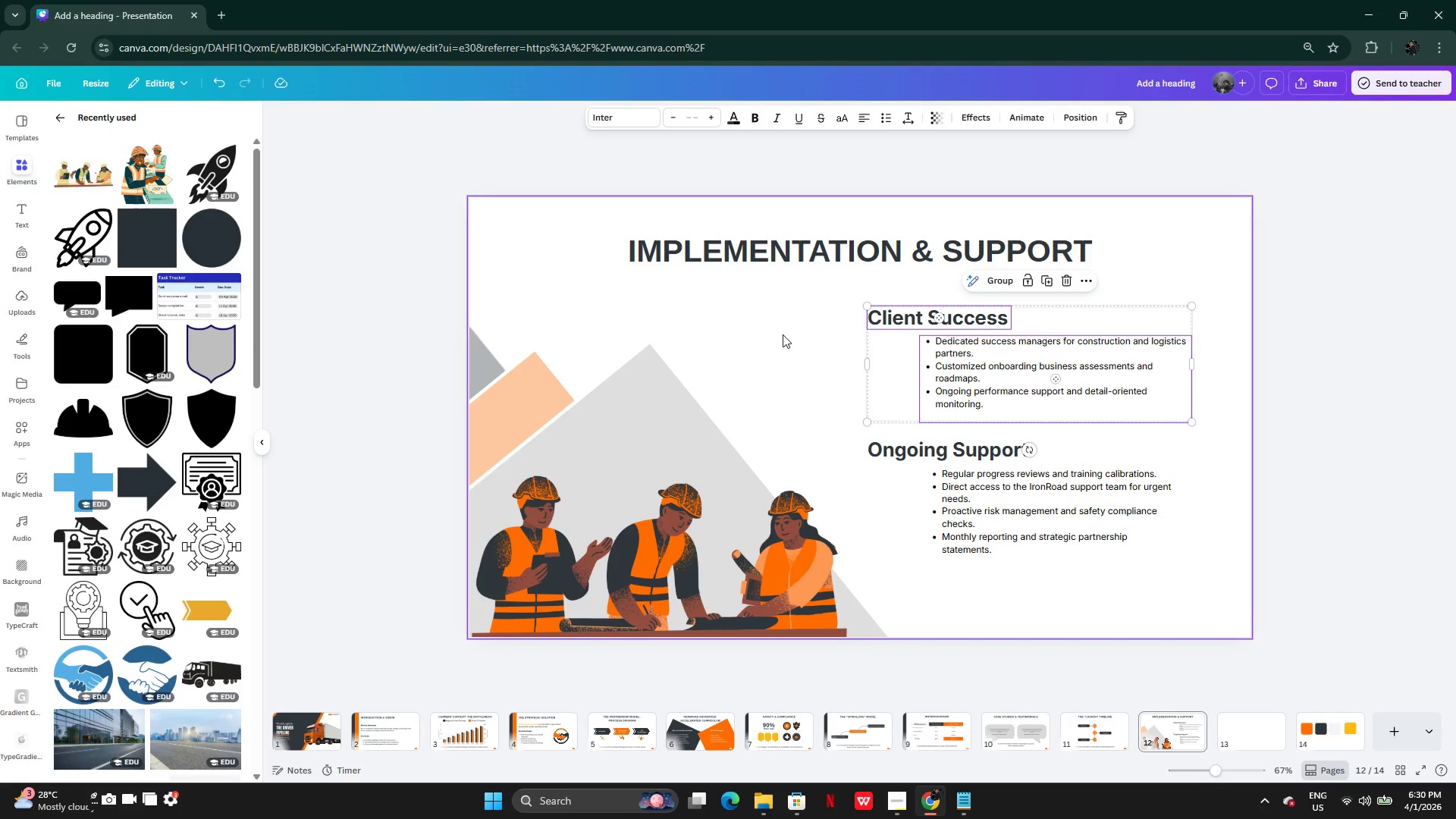 
left_click([782, 334])
 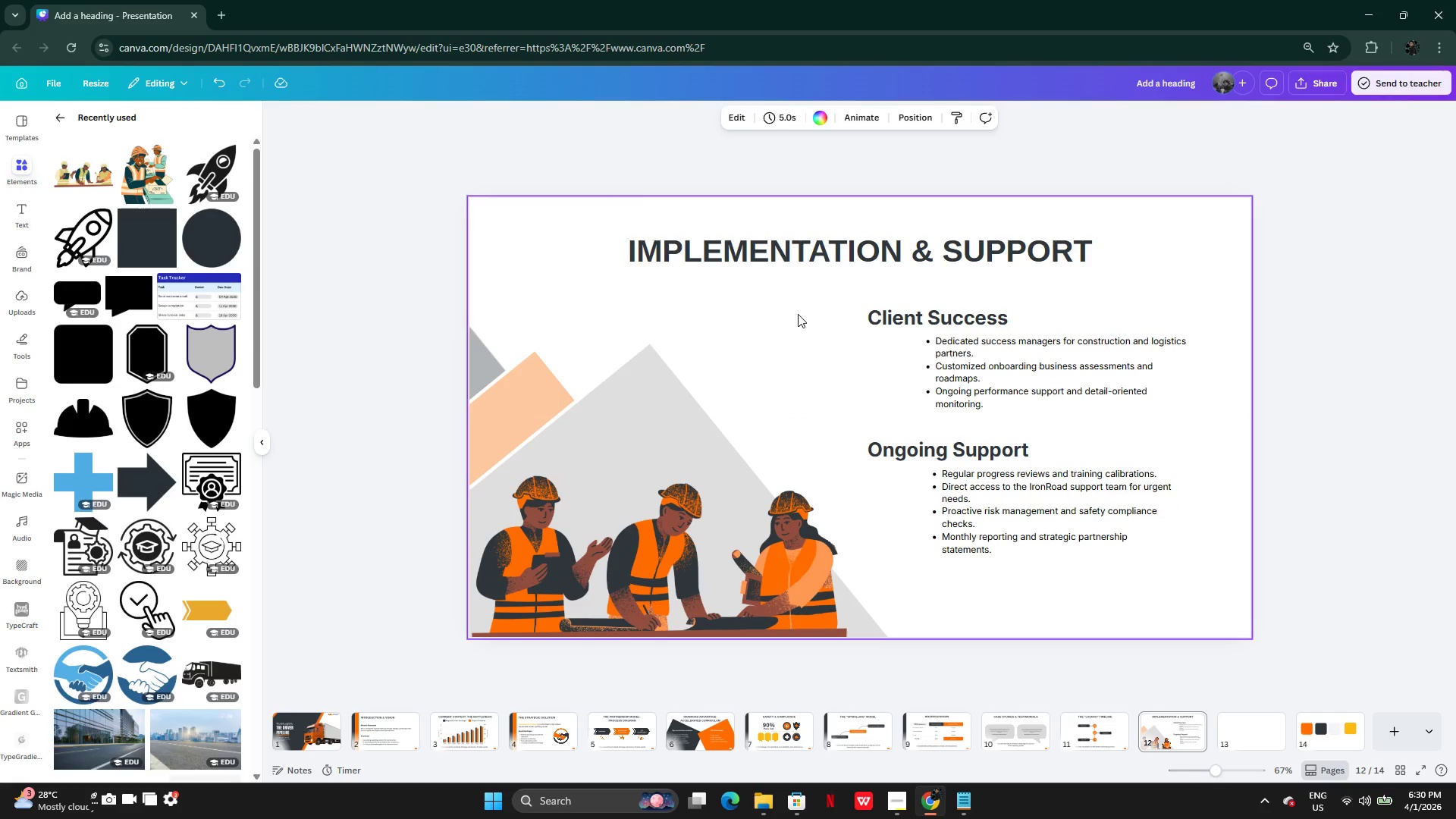 
left_click_drag(start_coordinate=[798, 314], to_coordinate=[1029, 479])
 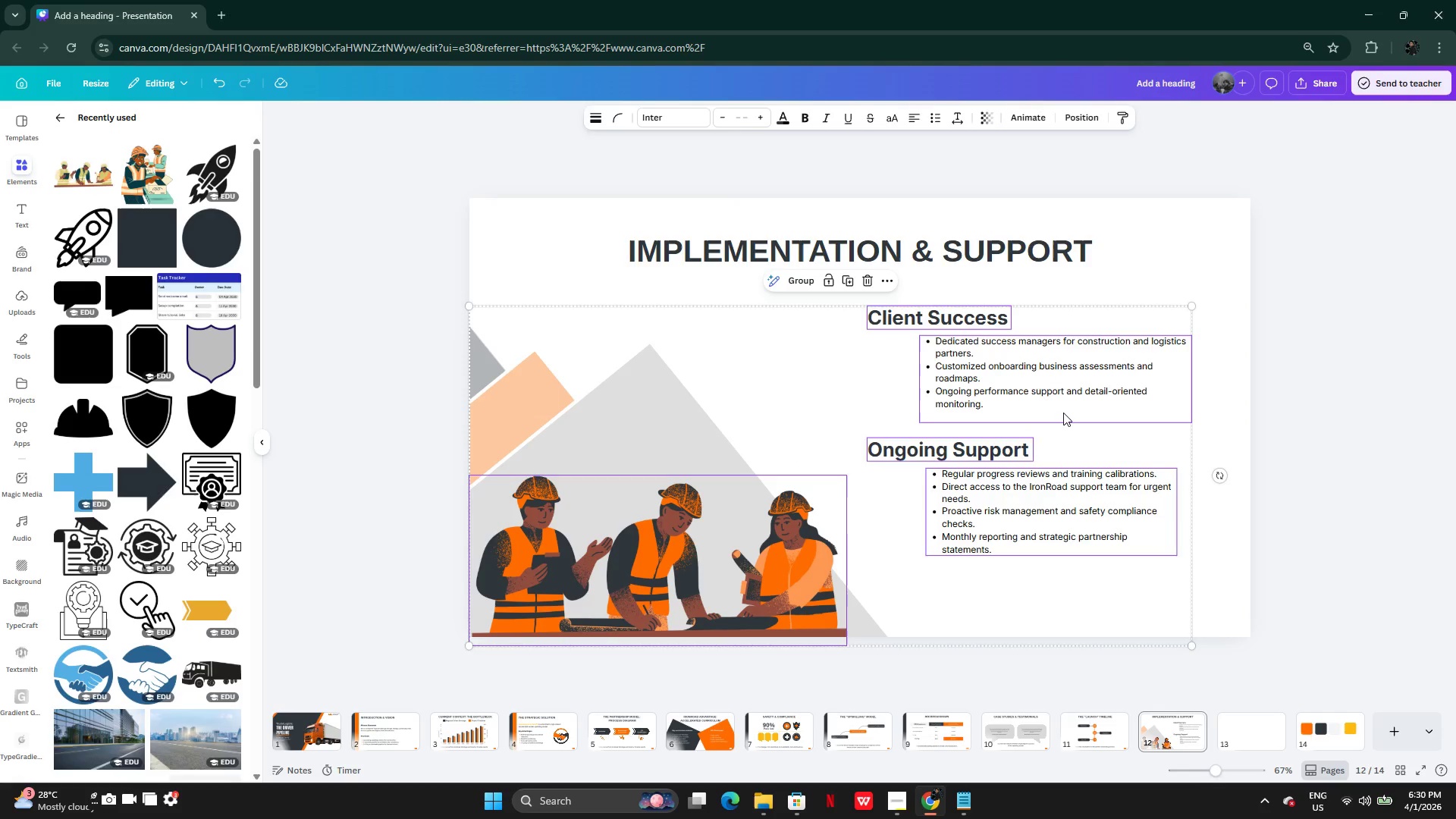 
left_click([1063, 413])
 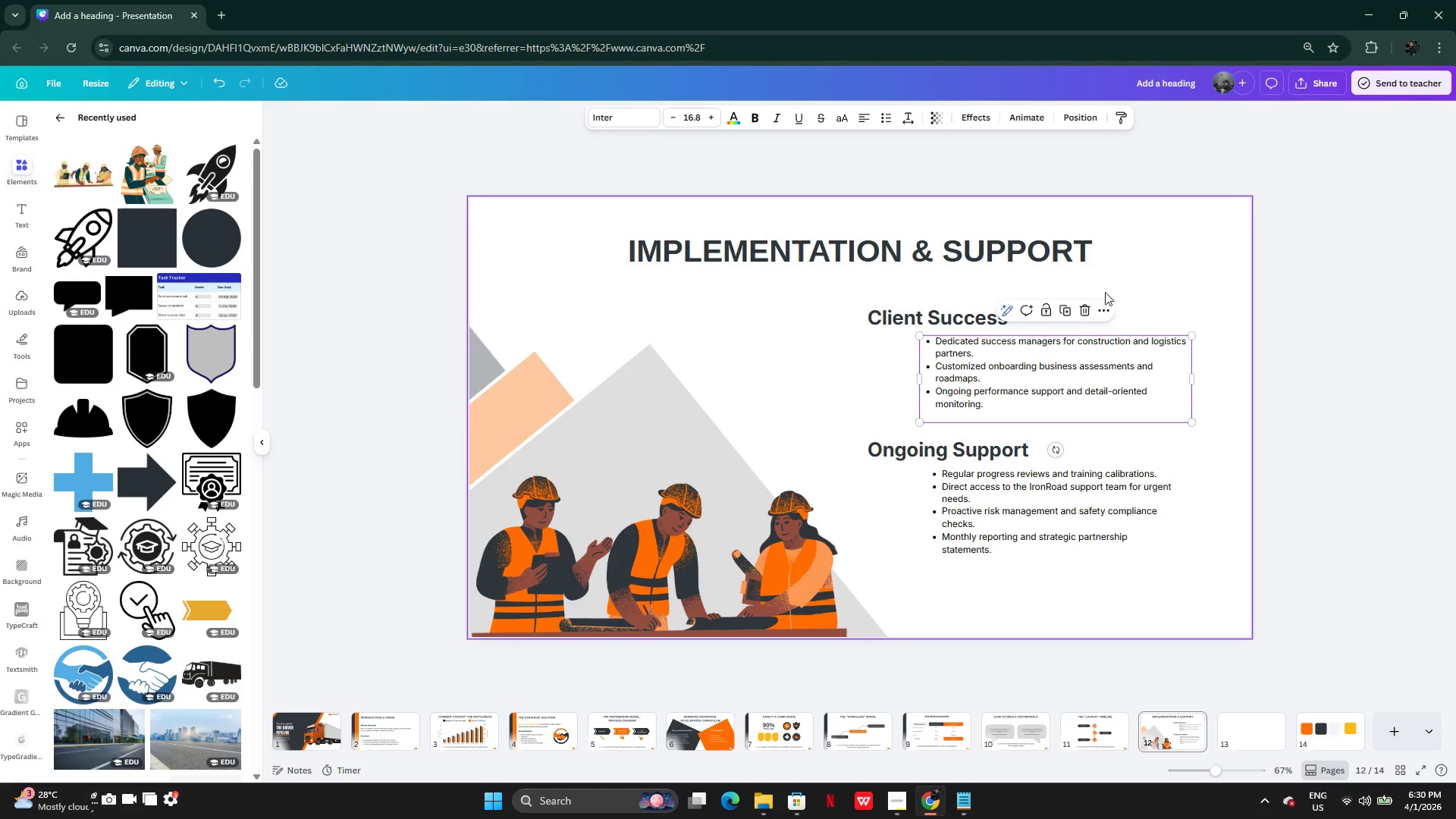 
left_click([1109, 285])
 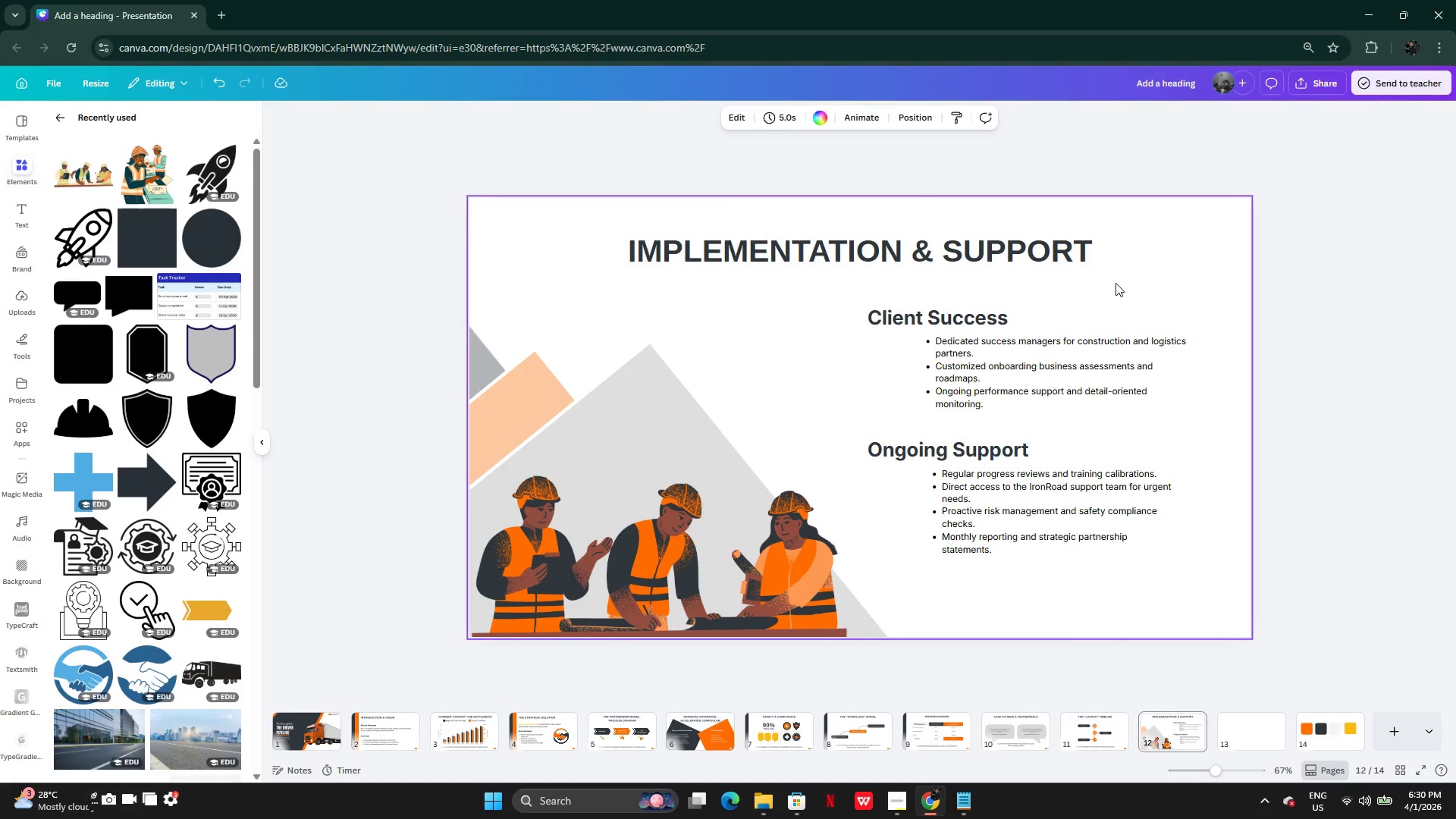 
left_click_drag(start_coordinate=[1116, 283], to_coordinate=[934, 513])
 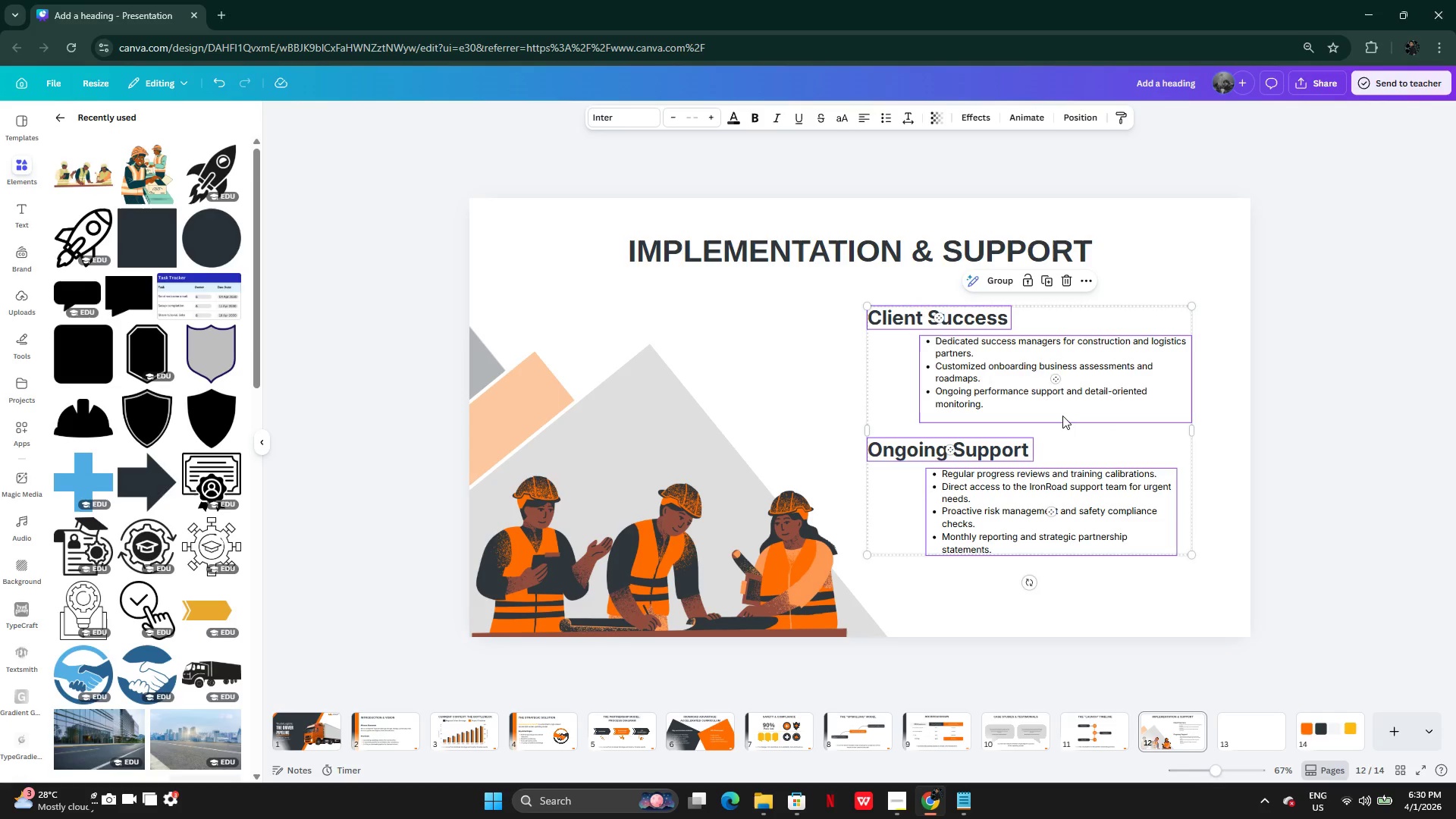 
left_click_drag(start_coordinate=[1062, 416], to_coordinate=[1059, 433])
 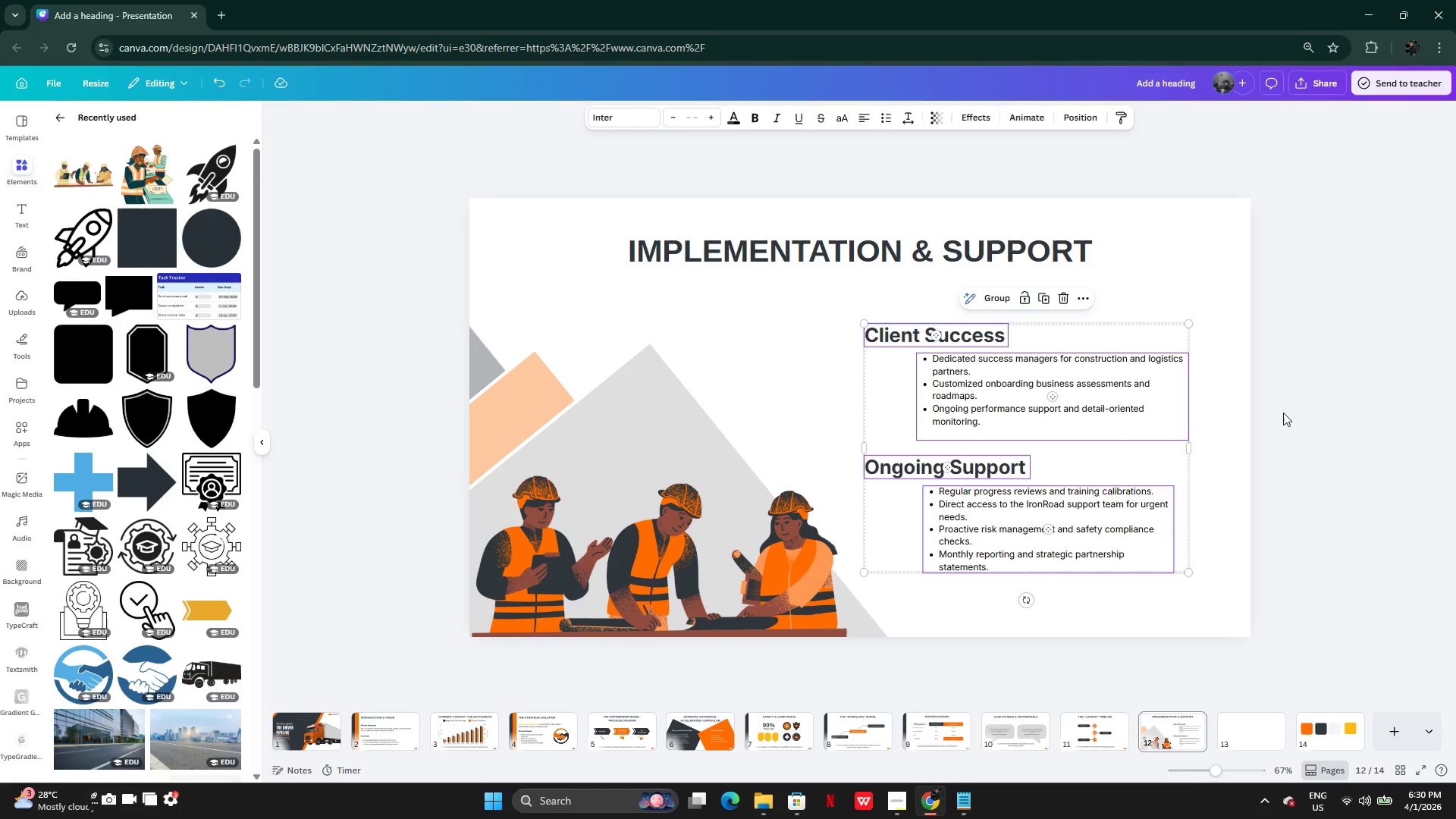 
left_click([1283, 413])
 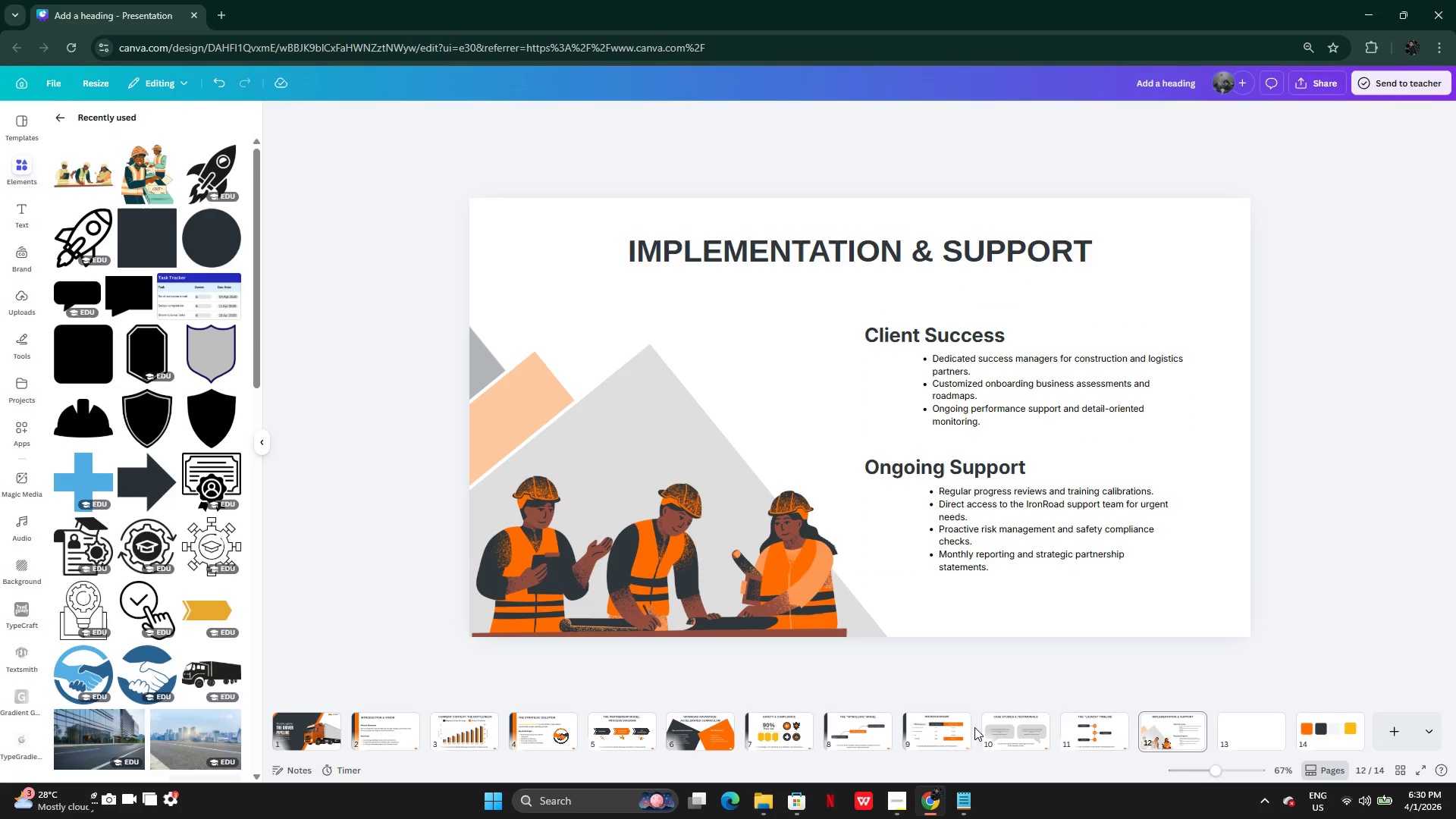 
wait(5.2)
 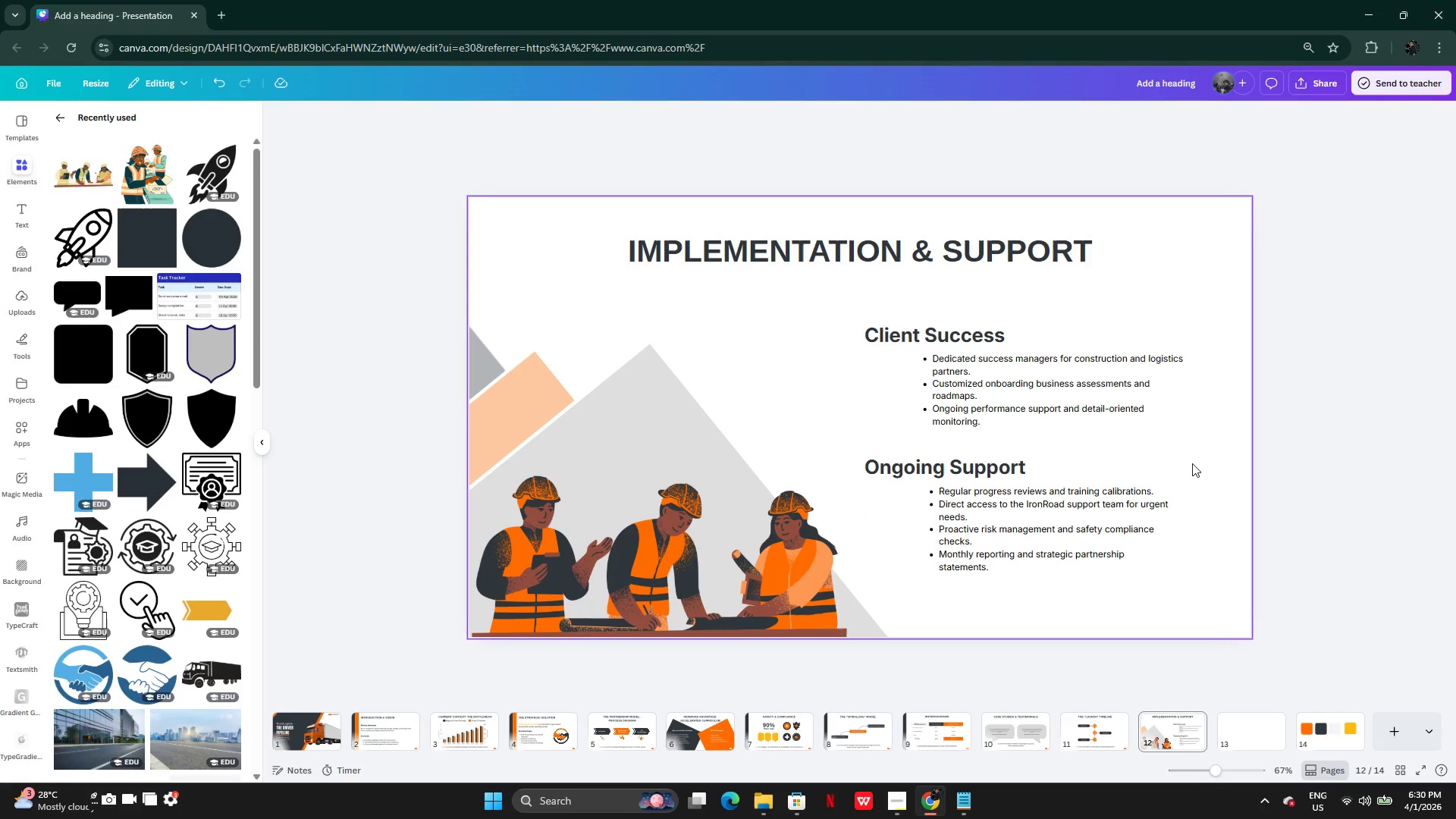 
left_click([1231, 734])
 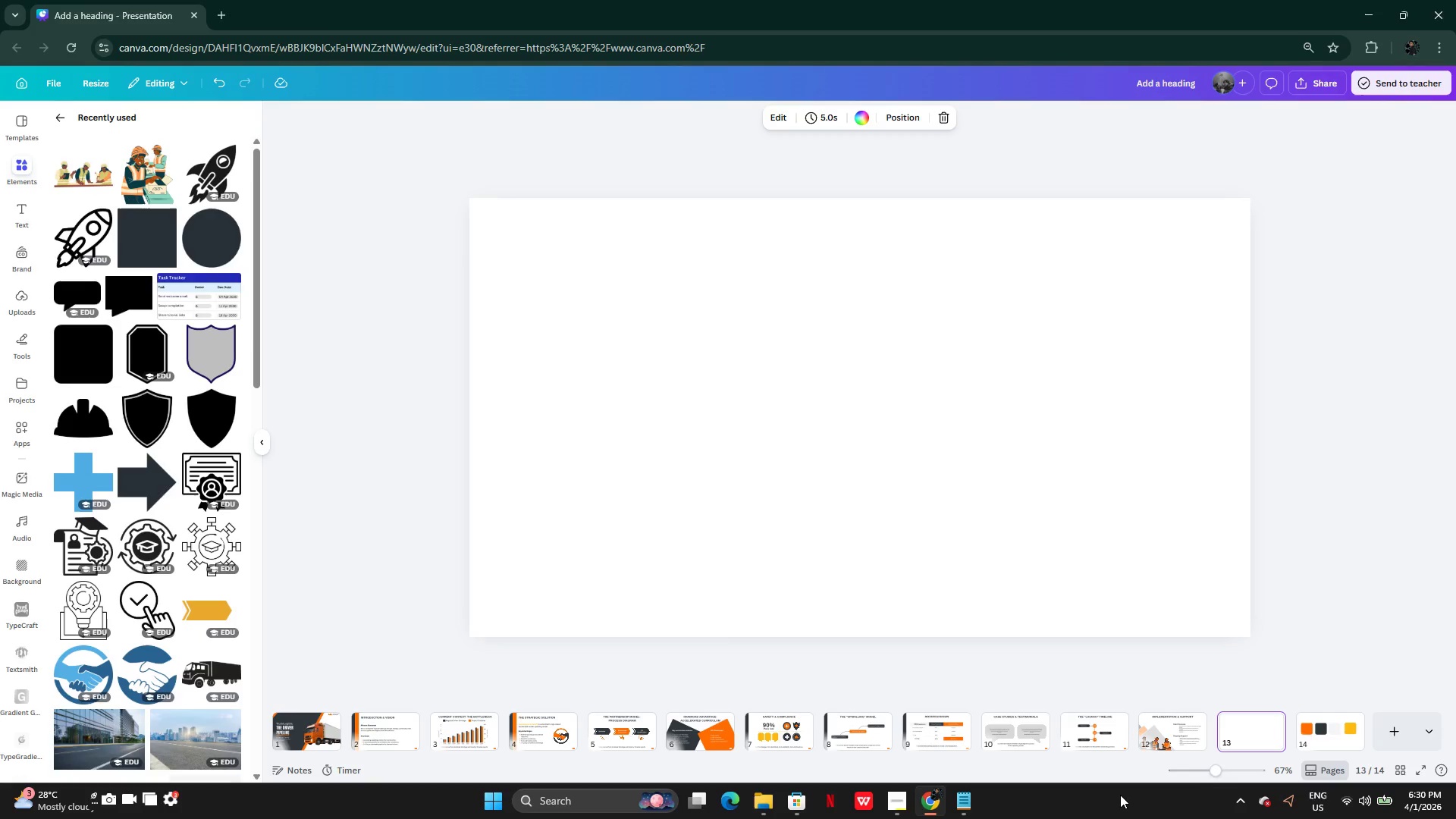 
wait(15.33)
 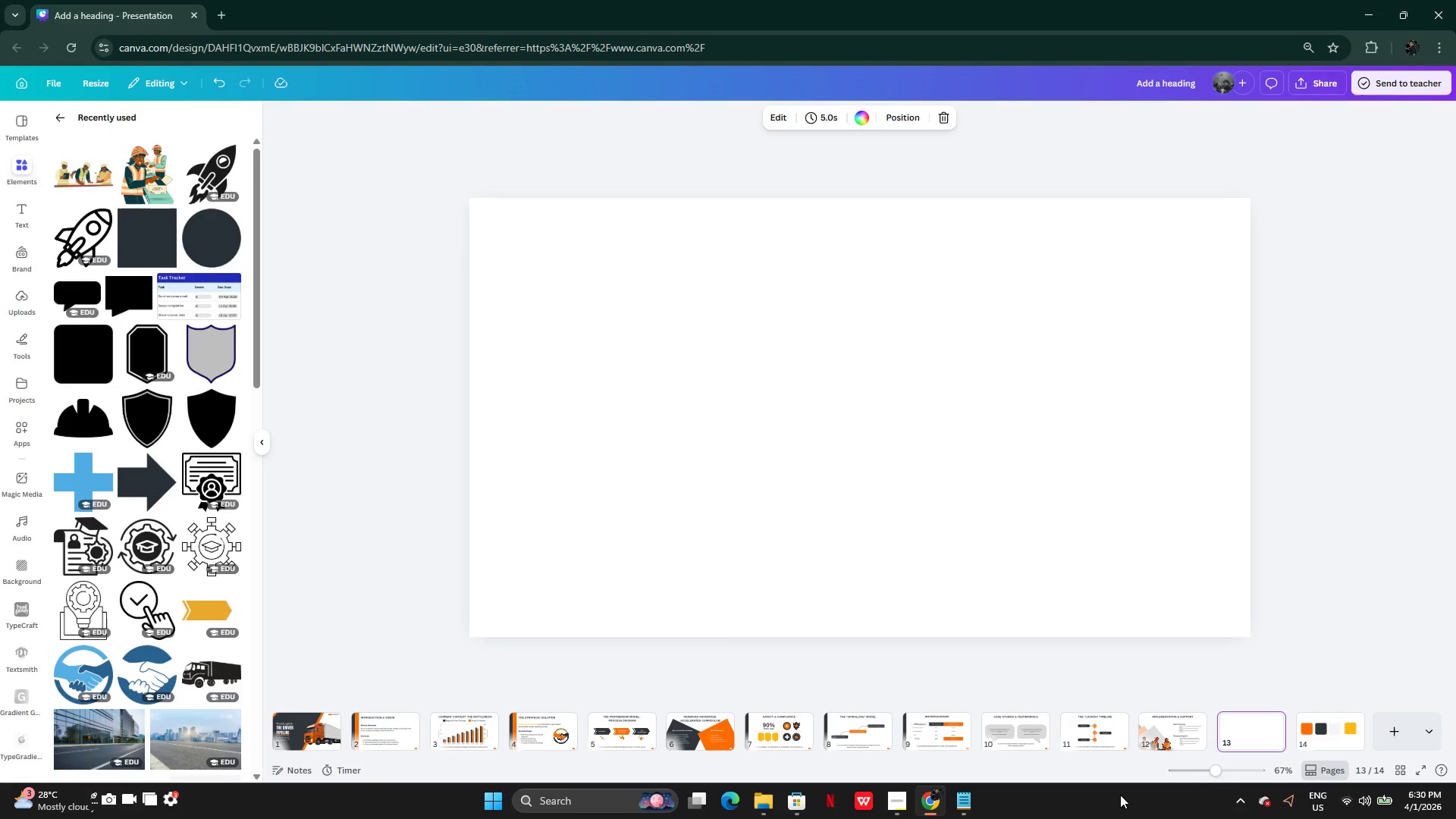 
left_click([1076, 731])
 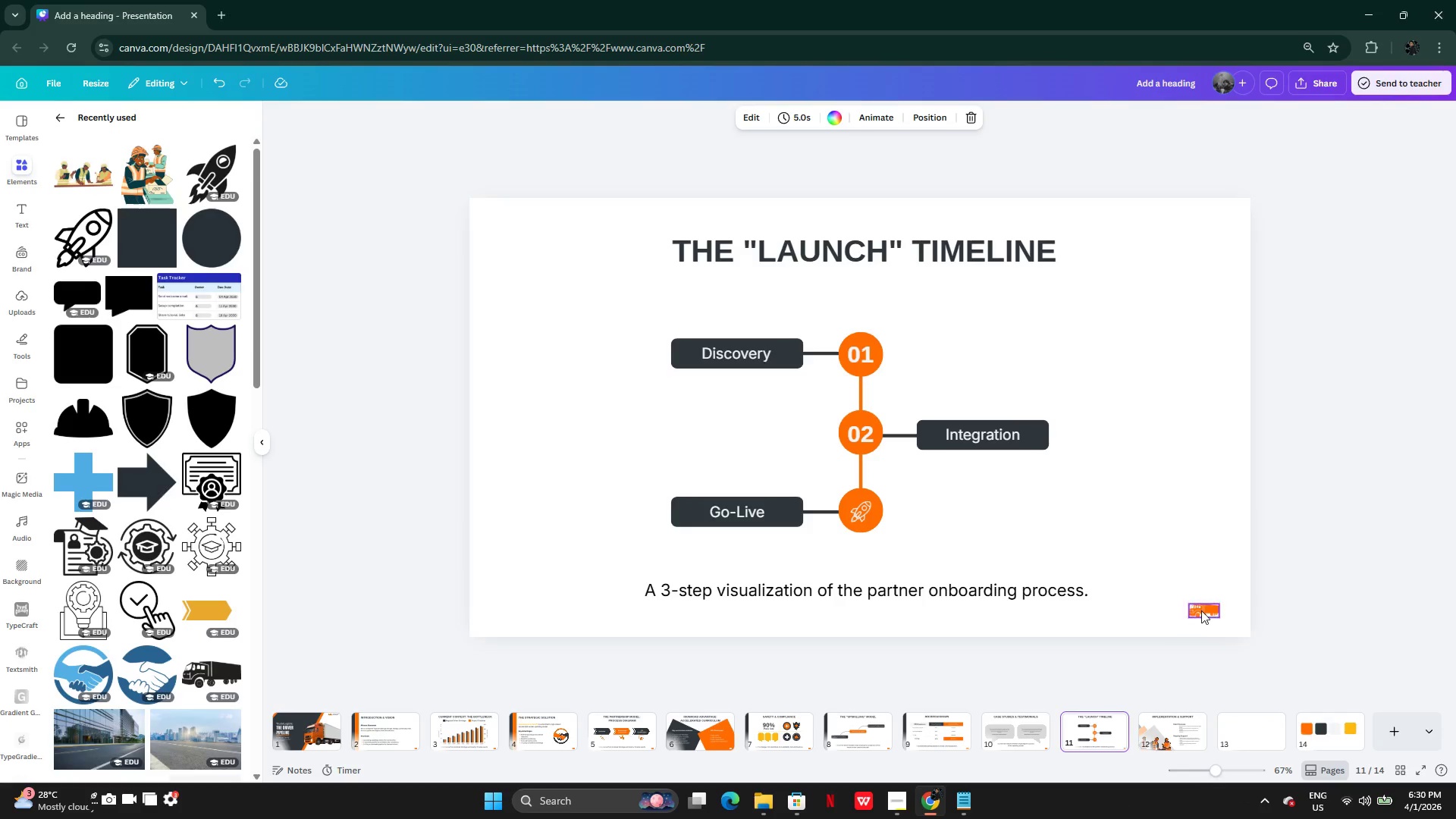 
left_click([1202, 610])
 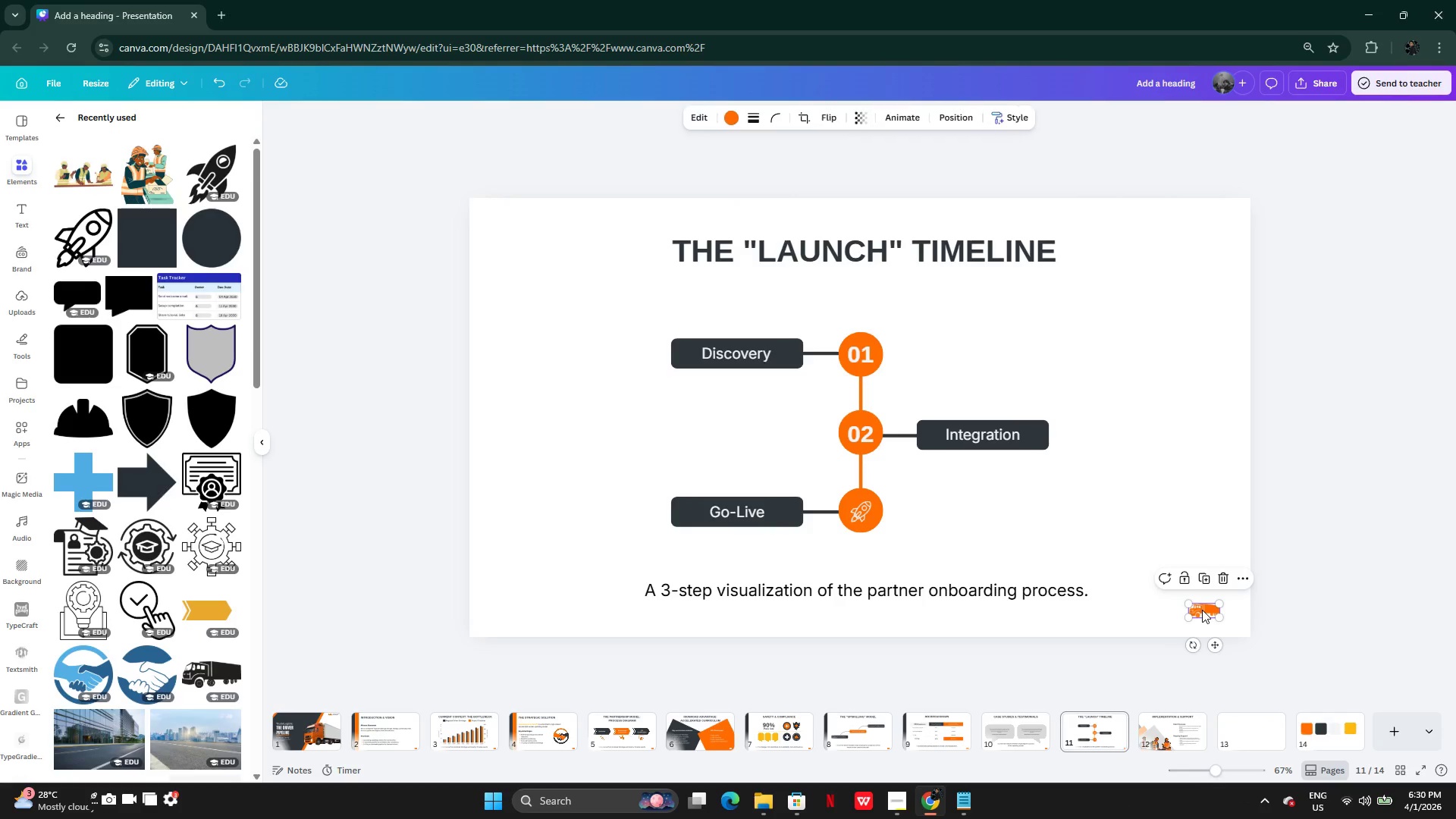 
key(Control+C)
 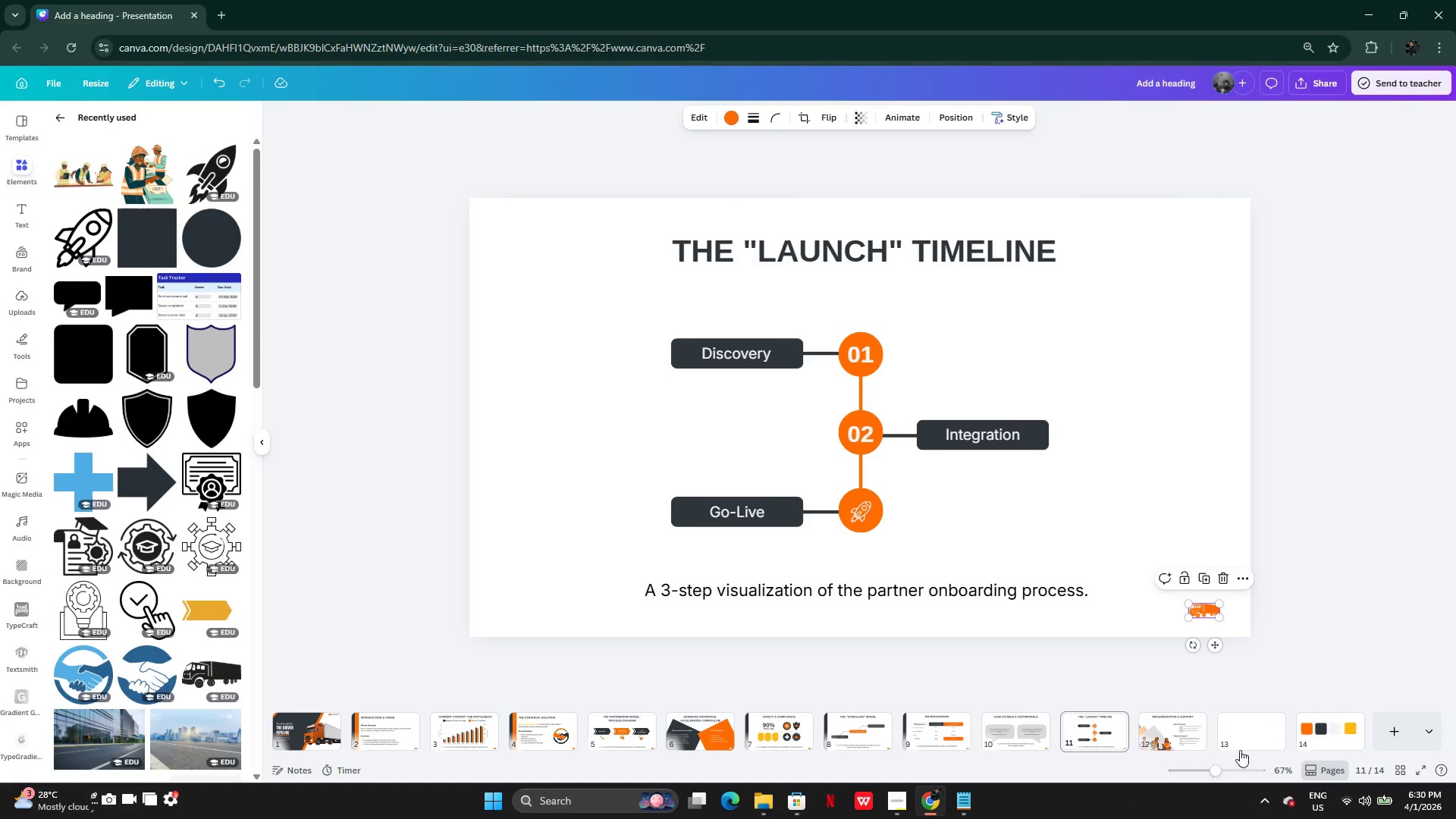 
left_click([1169, 739])
 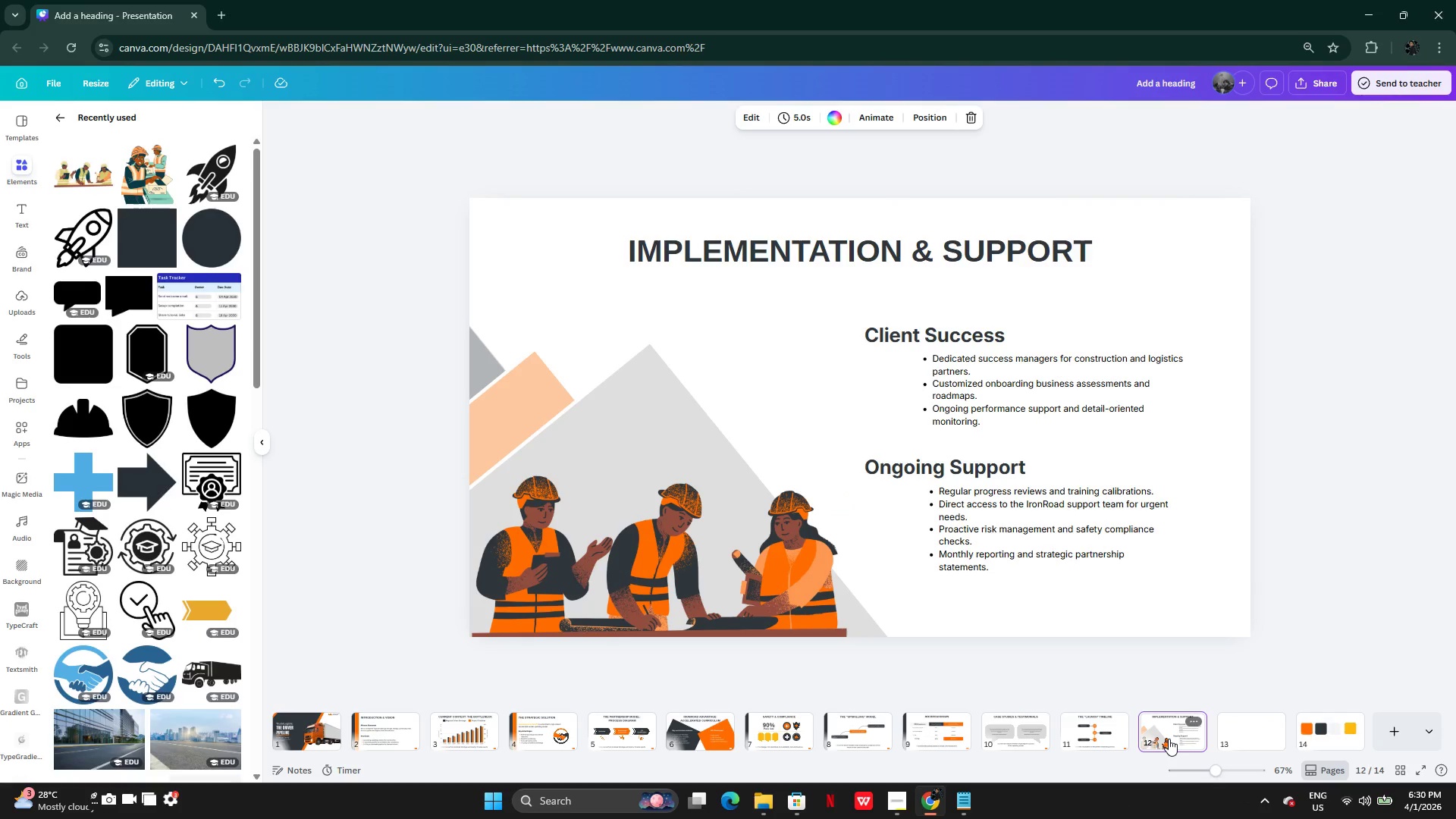 
key(Control+V)
 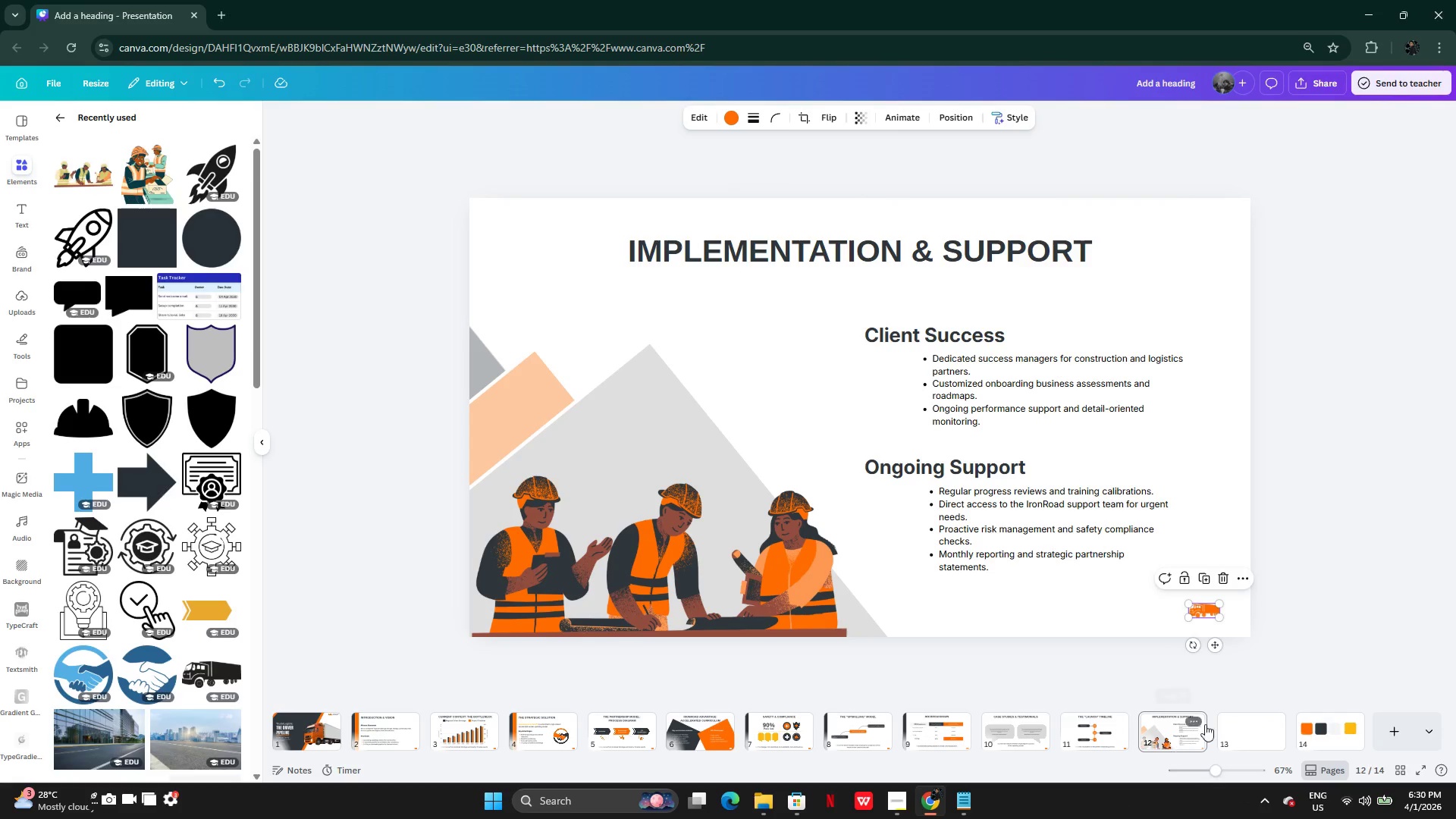 
left_click([1216, 724])
 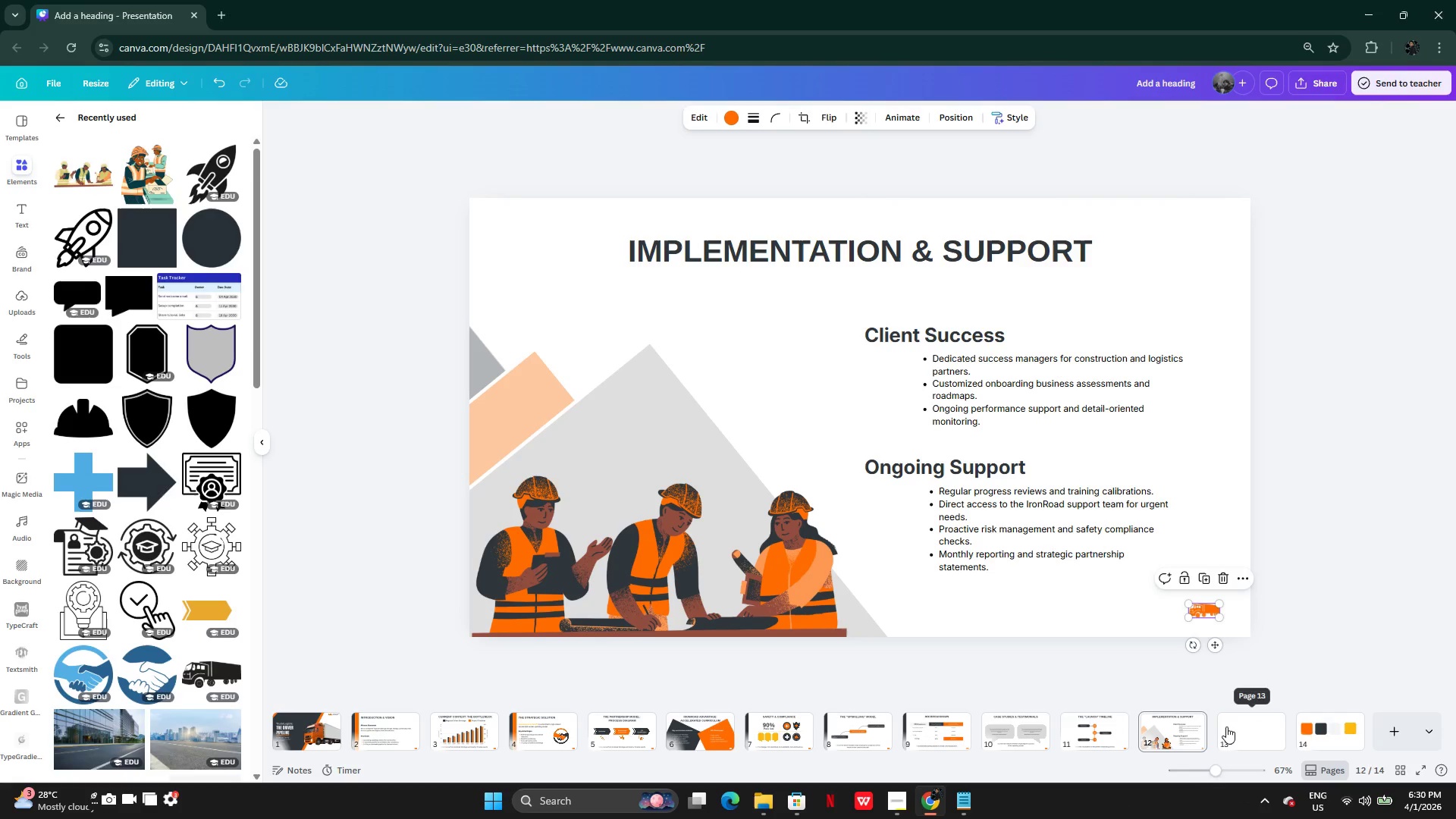 
left_click([1226, 726])
 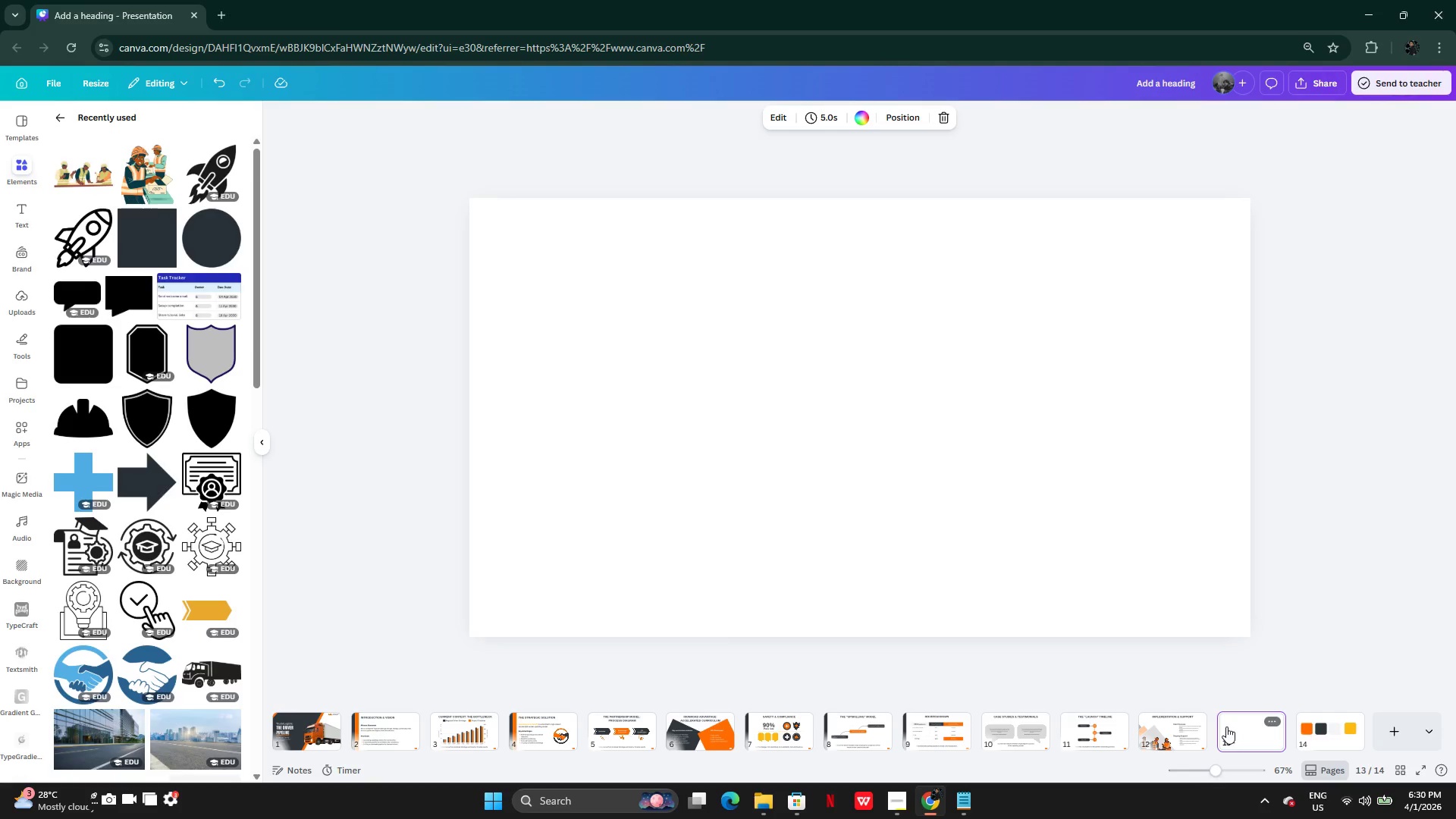 
wait(8.39)
 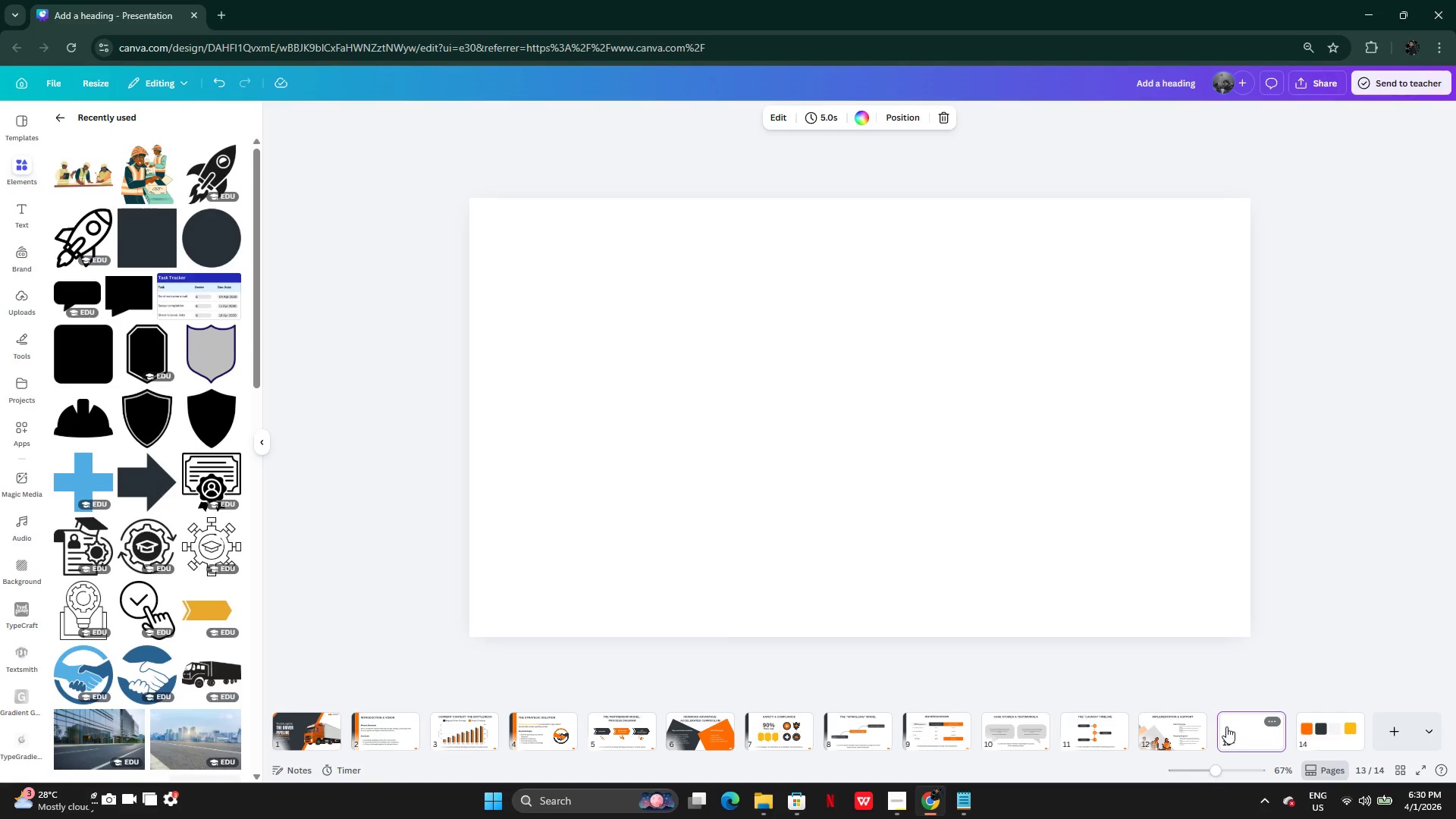 
left_click([161, 254])
 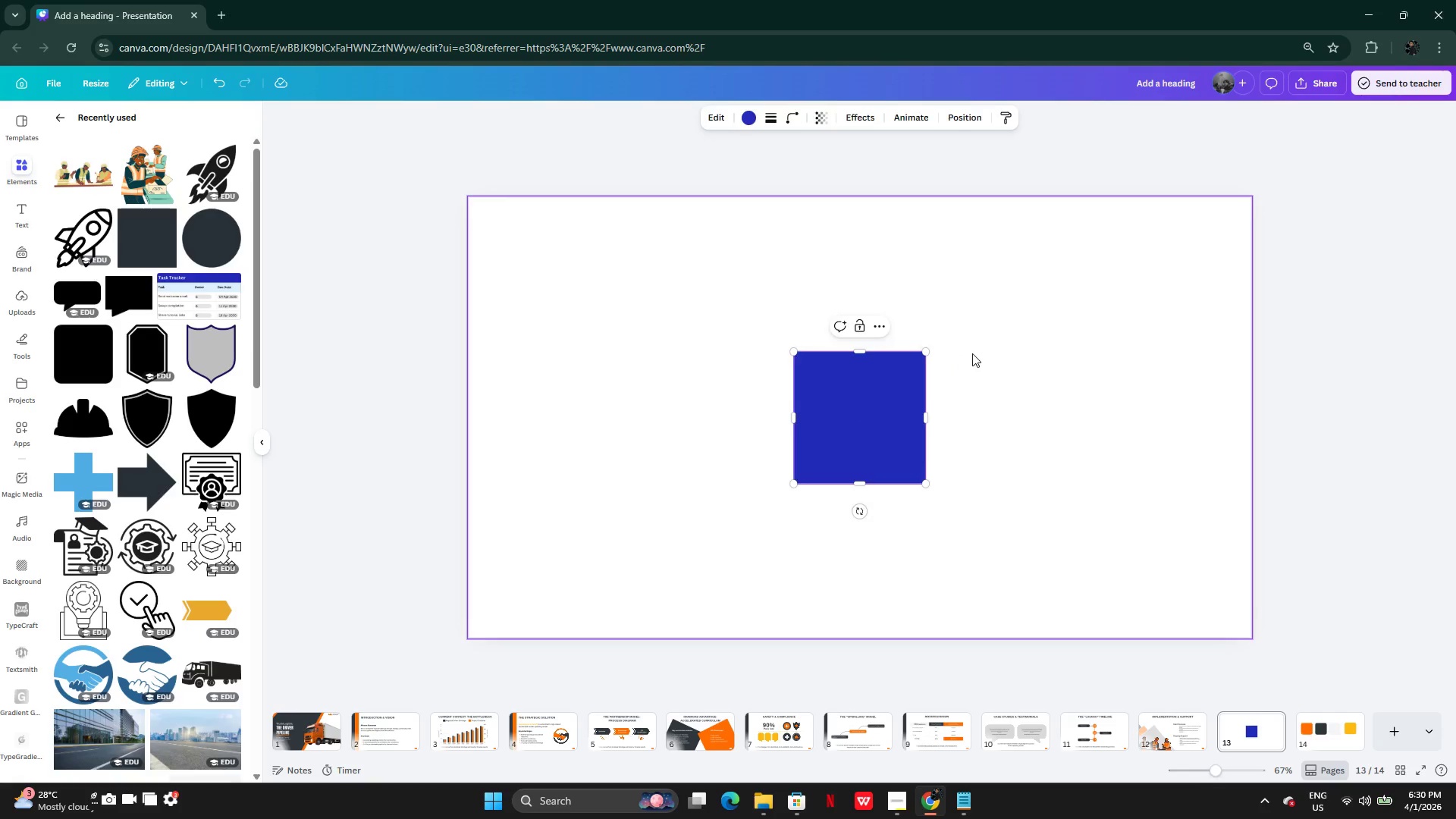 
double_click([886, 419])
 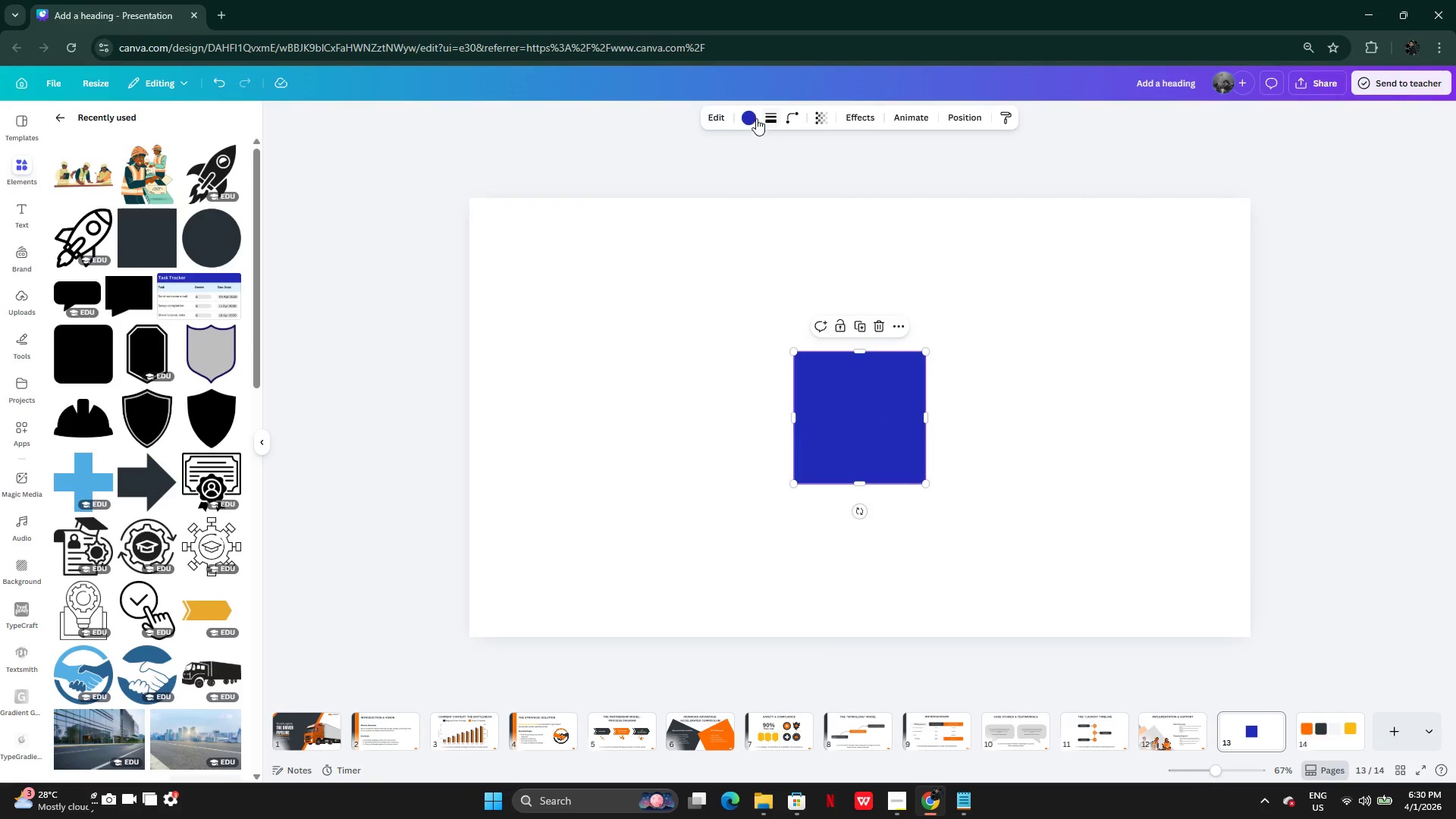 
left_click([750, 111])
 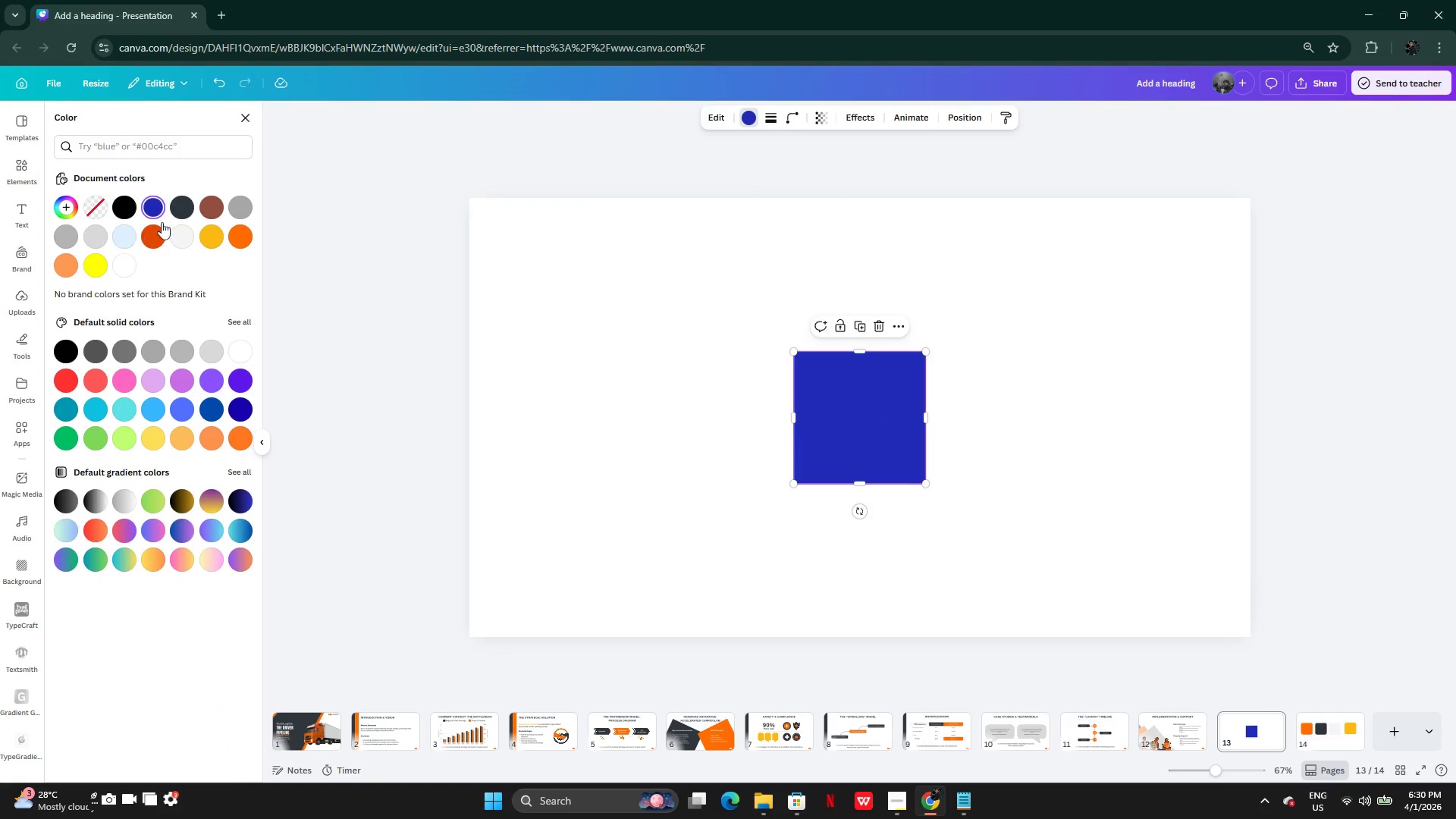 
left_click([174, 211])
 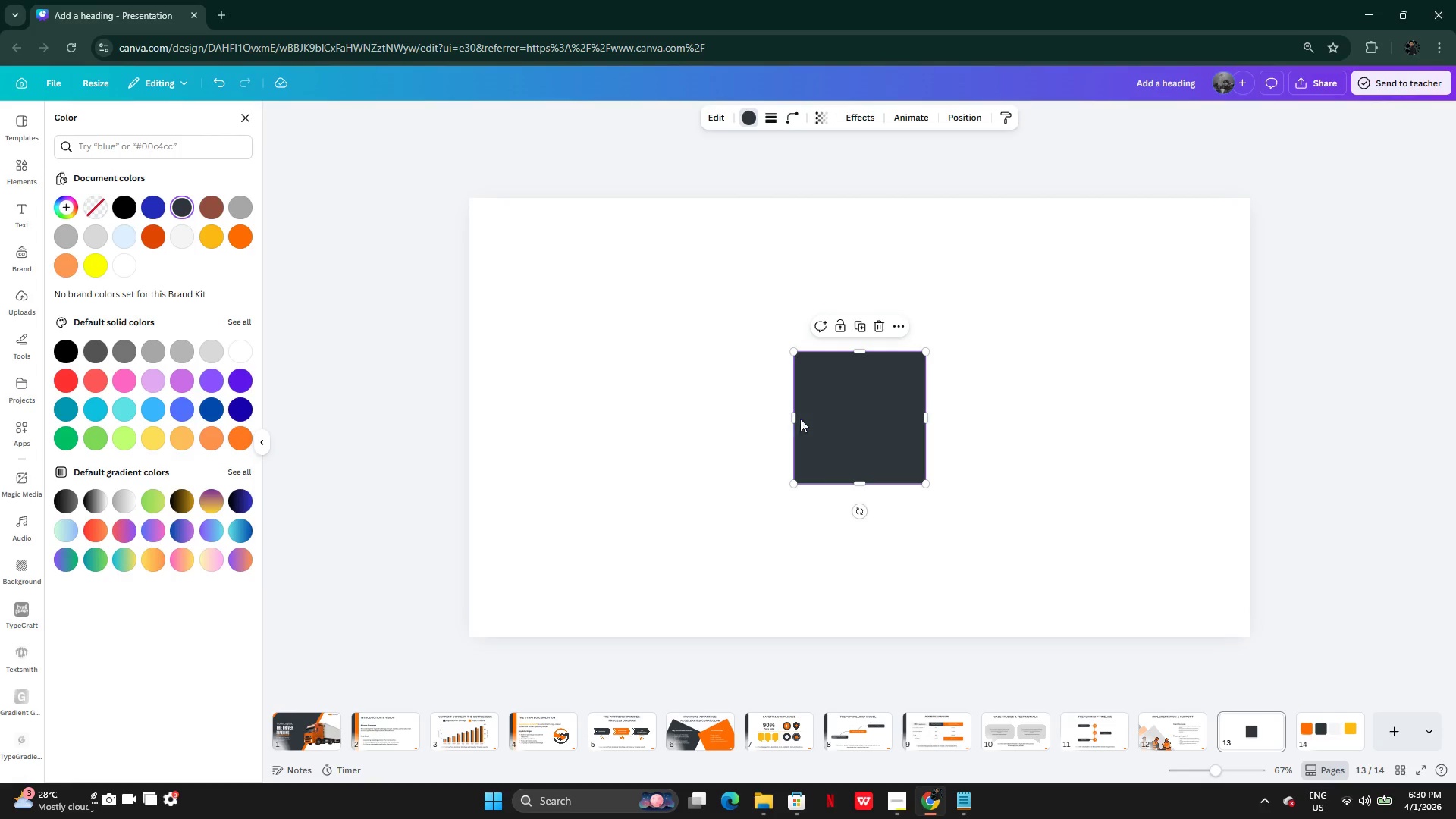 
left_click_drag(start_coordinate=[795, 419], to_coordinate=[442, 368])
 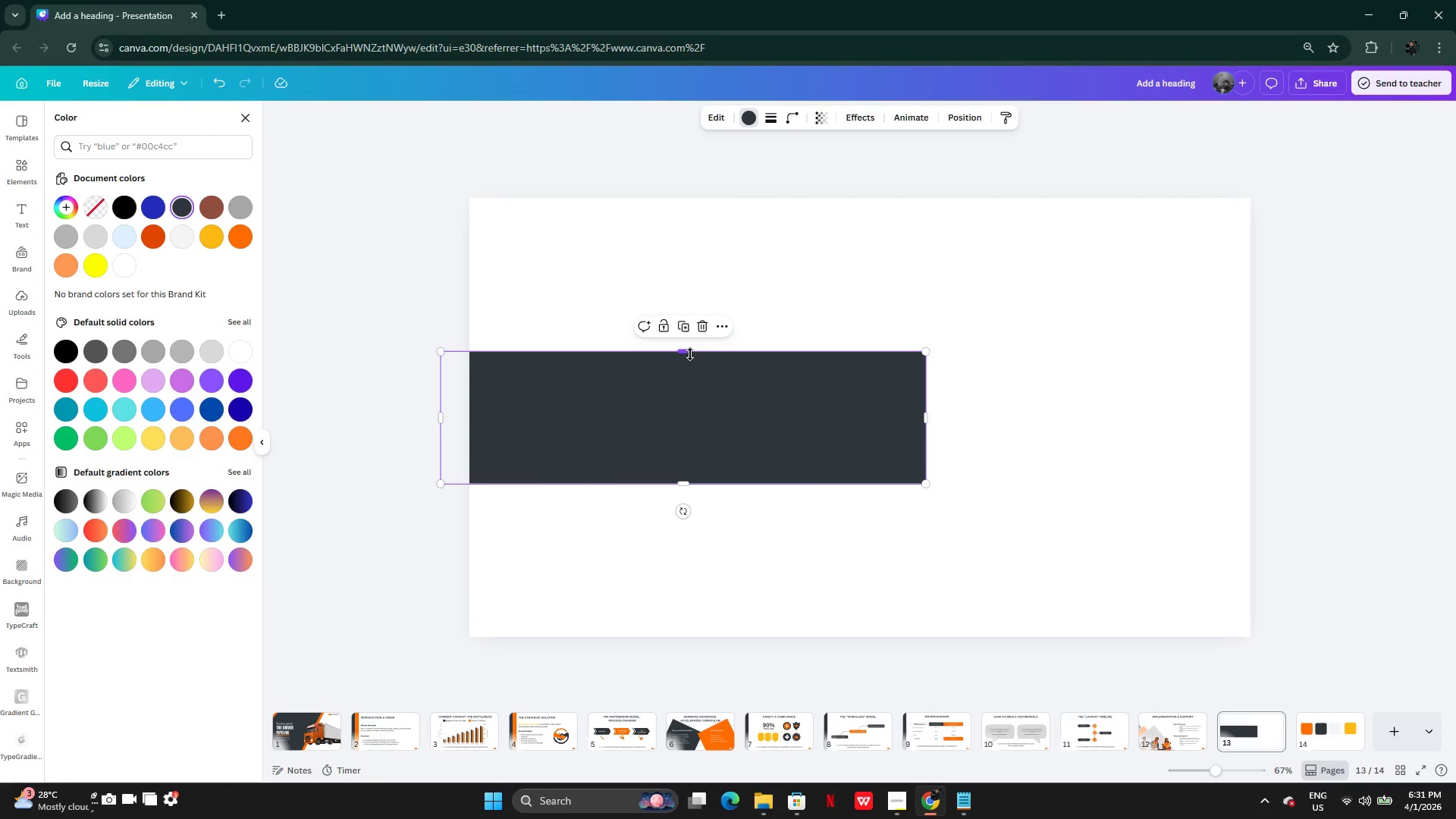 
left_click_drag(start_coordinate=[690, 354], to_coordinate=[679, 209])
 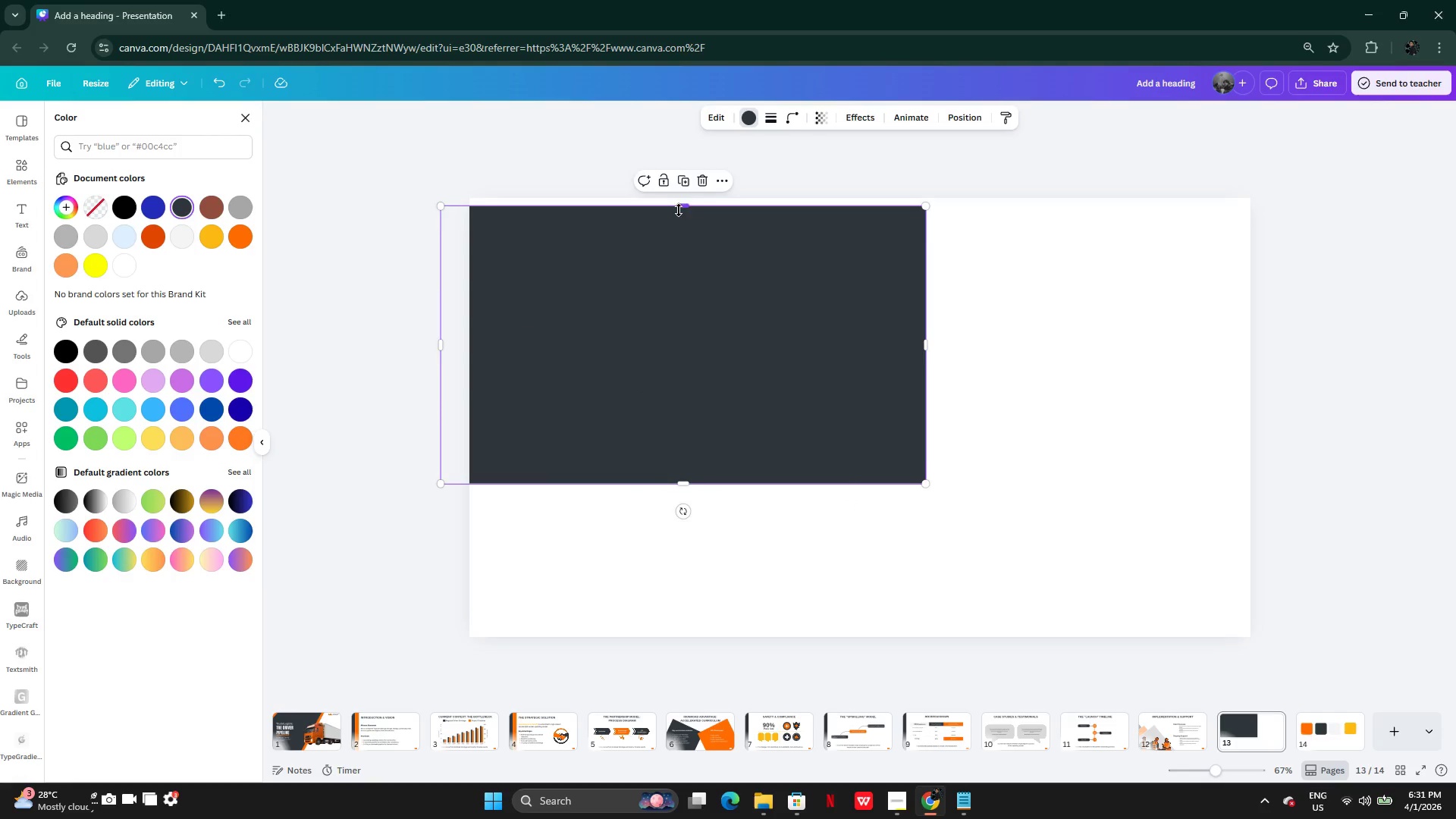 
left_click_drag(start_coordinate=[679, 210], to_coordinate=[679, 198])
 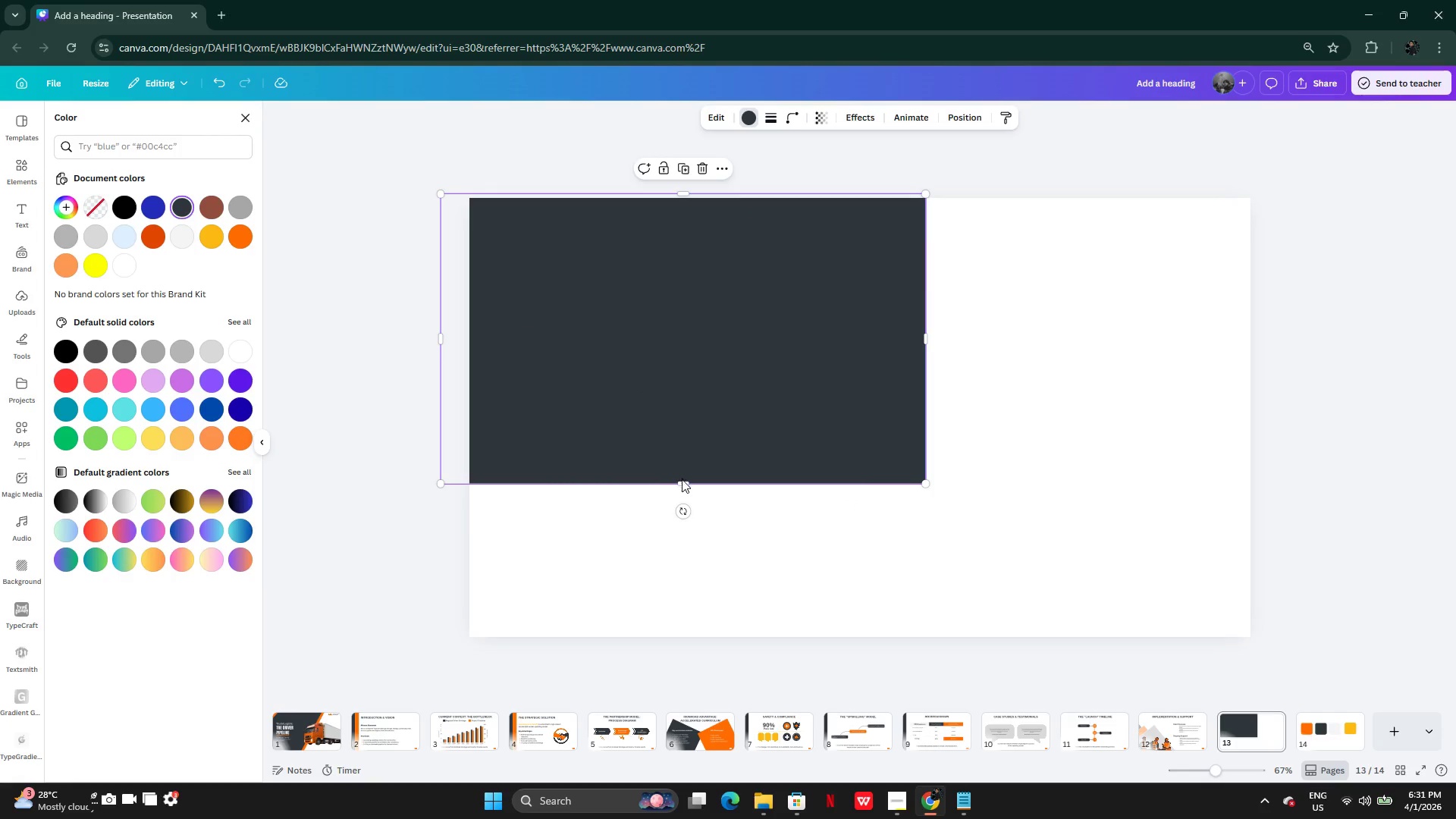 
left_click_drag(start_coordinate=[682, 479], to_coordinate=[678, 642])
 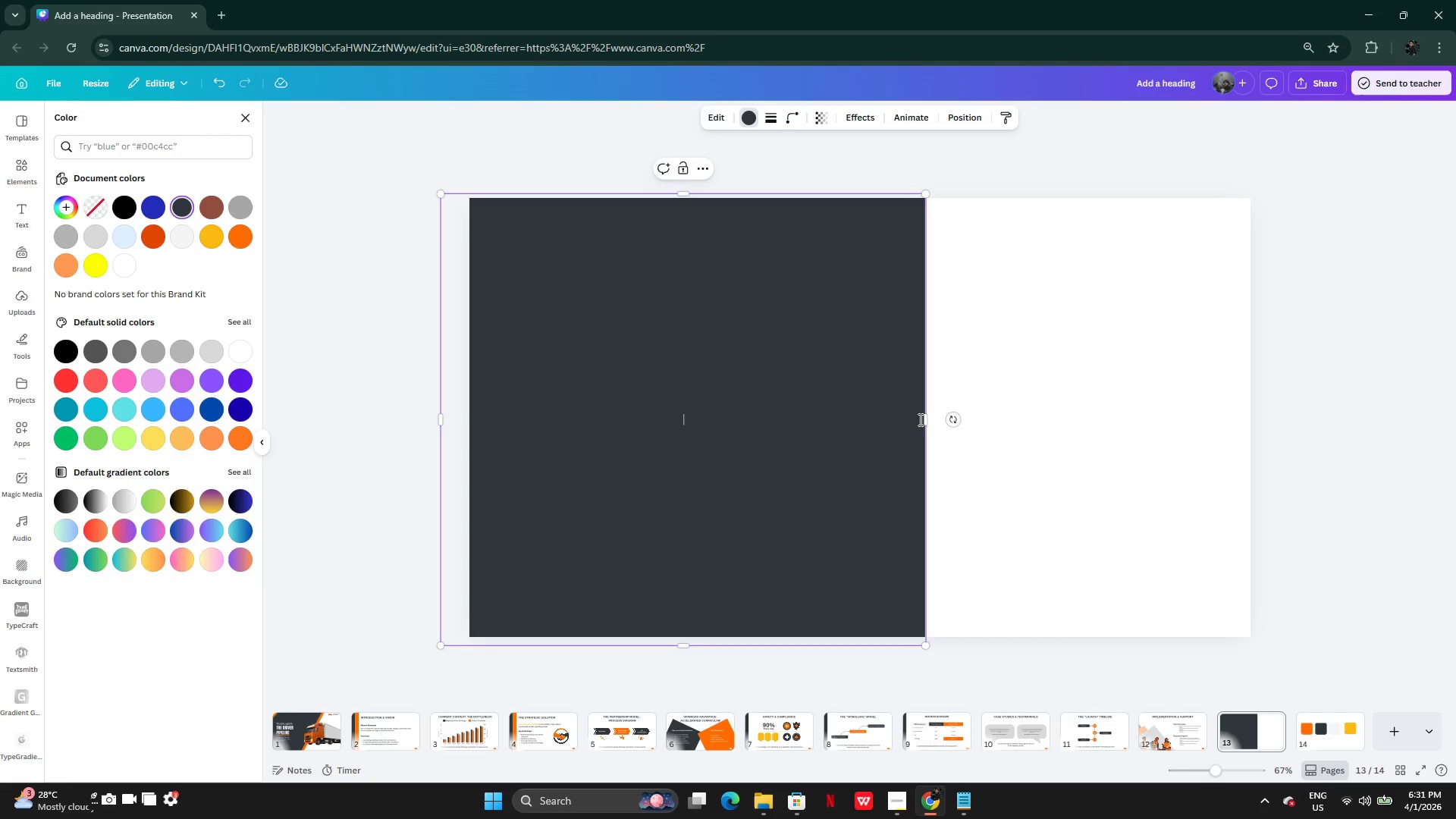 
left_click_drag(start_coordinate=[924, 418], to_coordinate=[832, 394])
 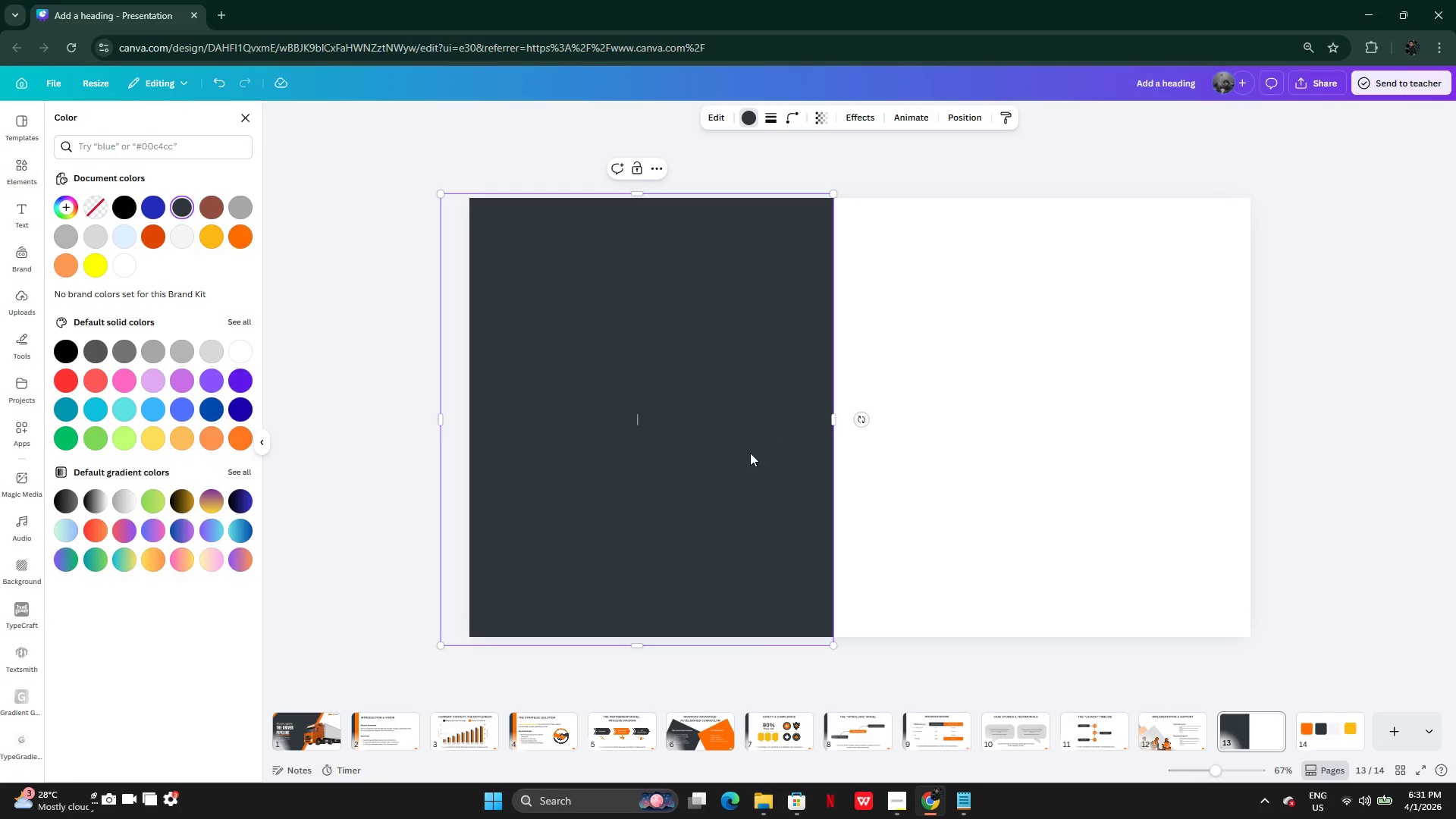 
left_click([750, 453])
 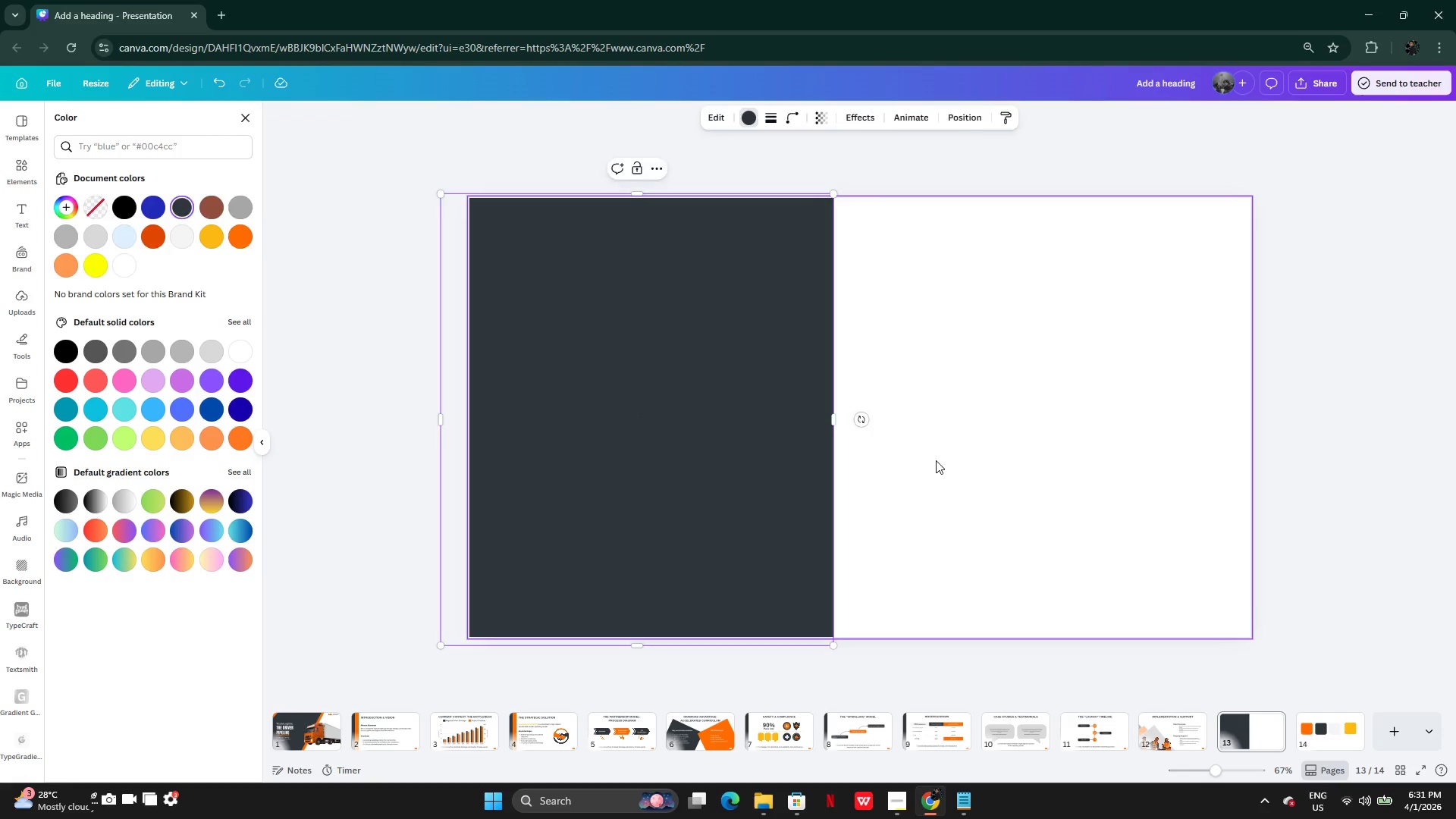 
double_click([723, 464])
 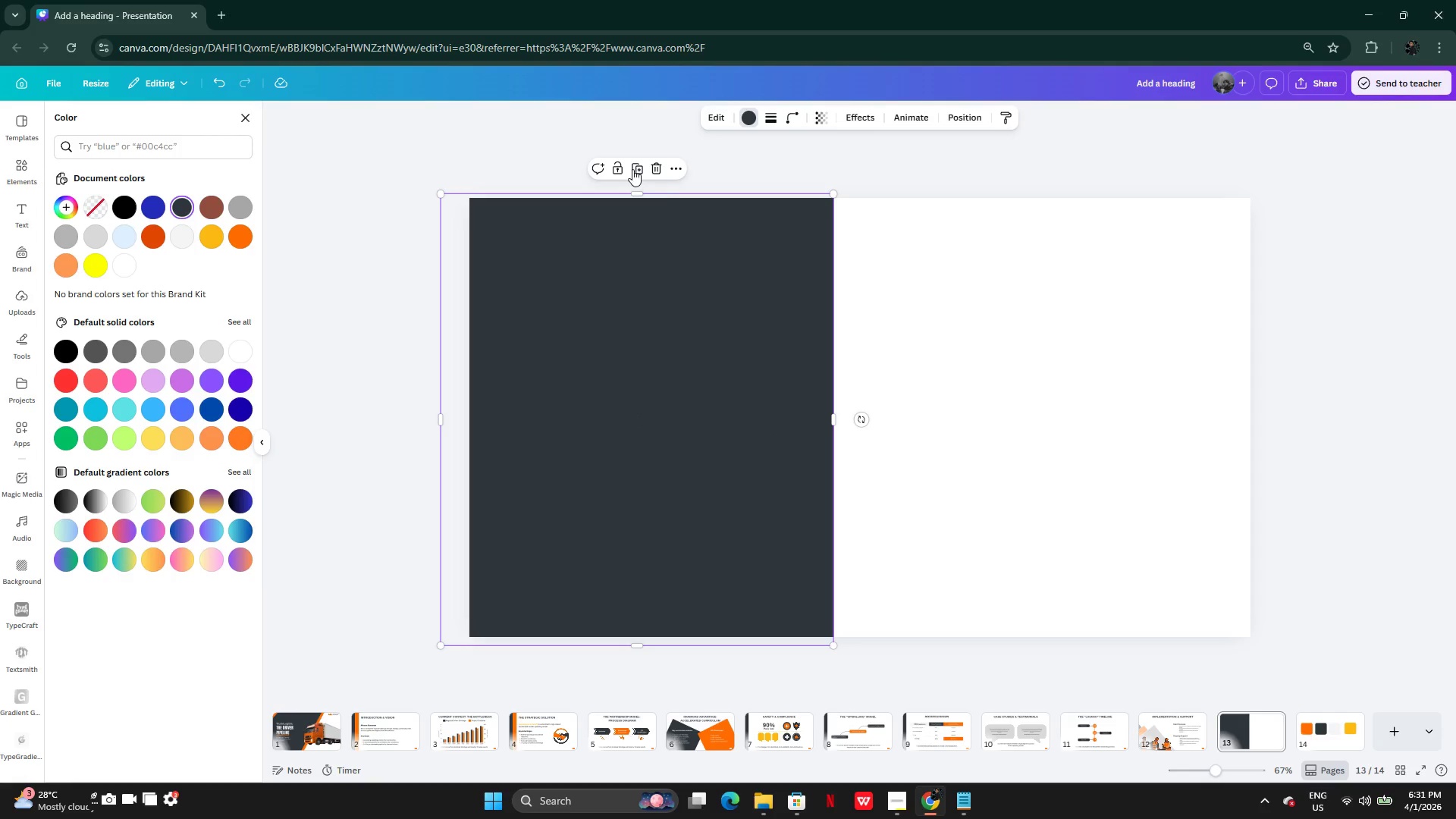 
left_click([632, 169])
 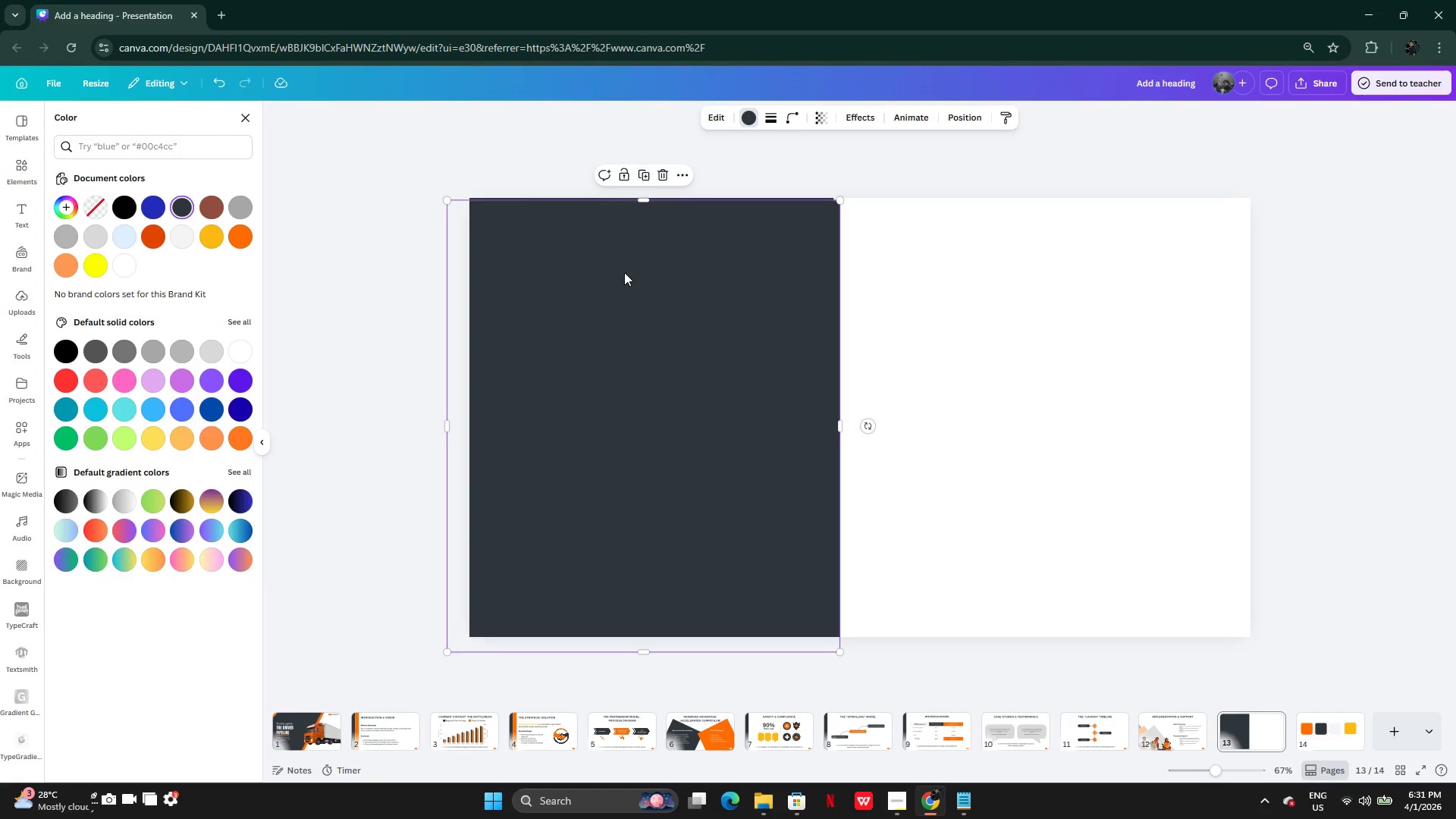 
left_click_drag(start_coordinate=[624, 273], to_coordinate=[724, 267])
 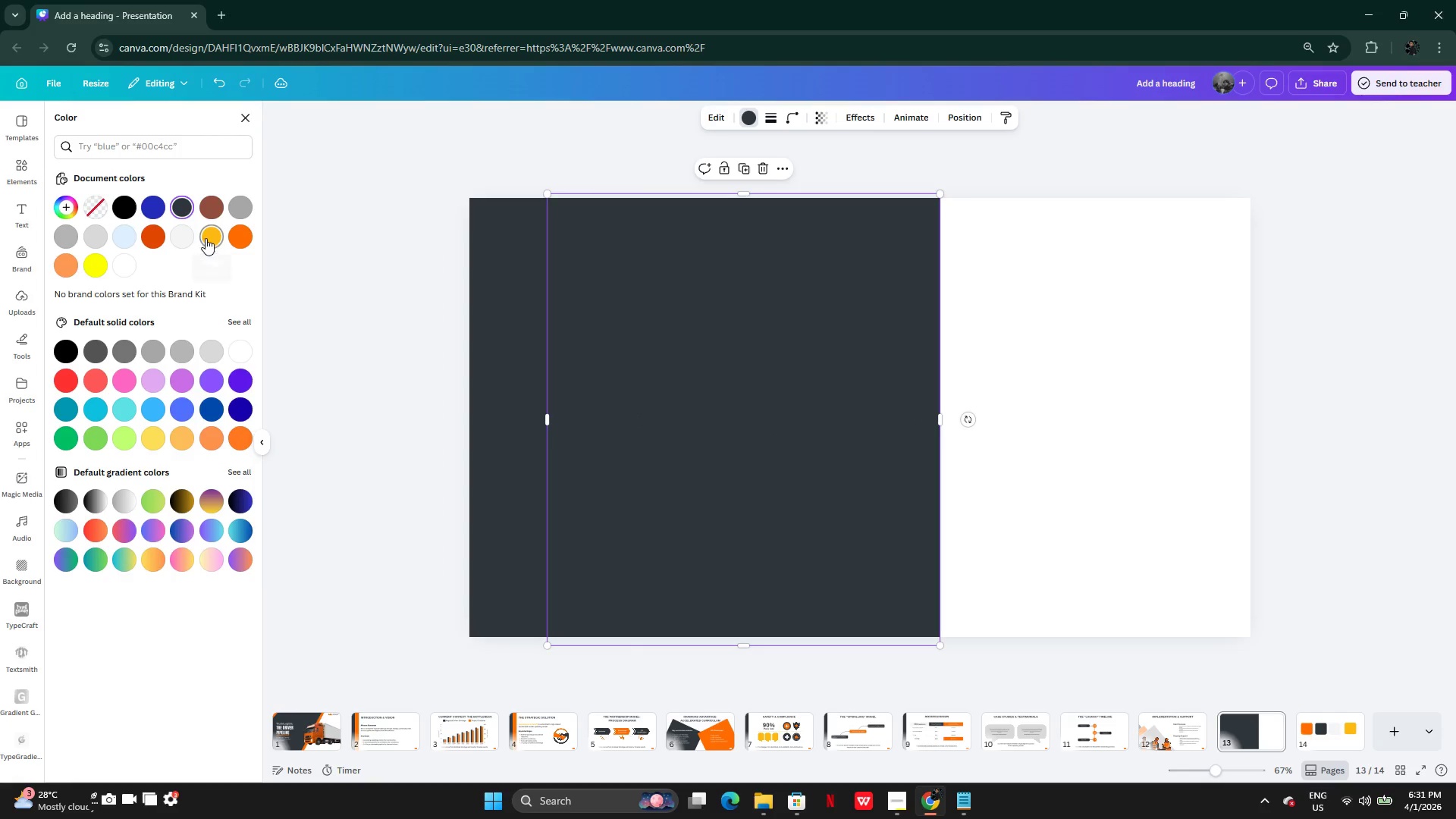 
left_click([237, 242])
 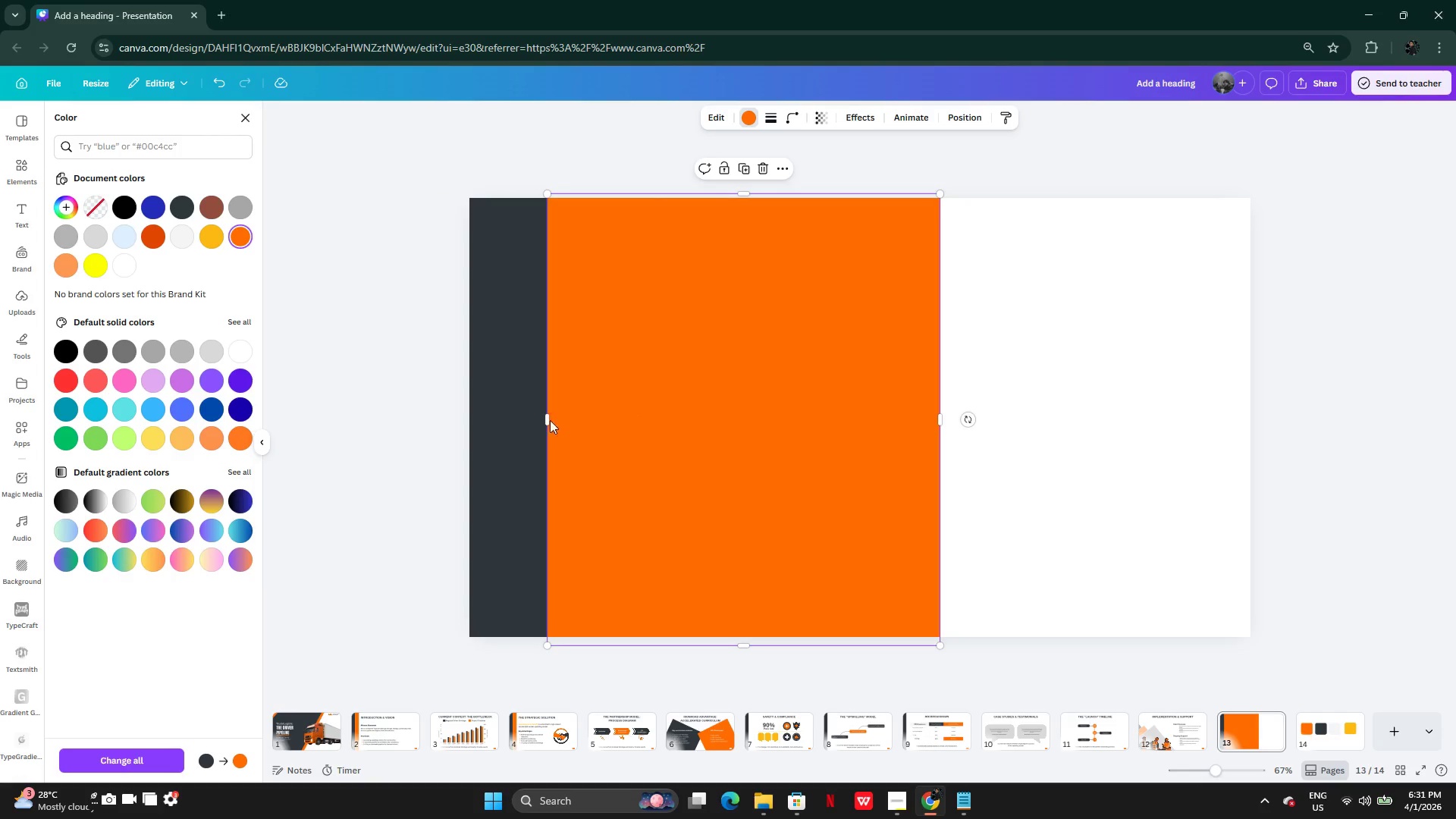 
left_click_drag(start_coordinate=[548, 420], to_coordinate=[844, 438])
 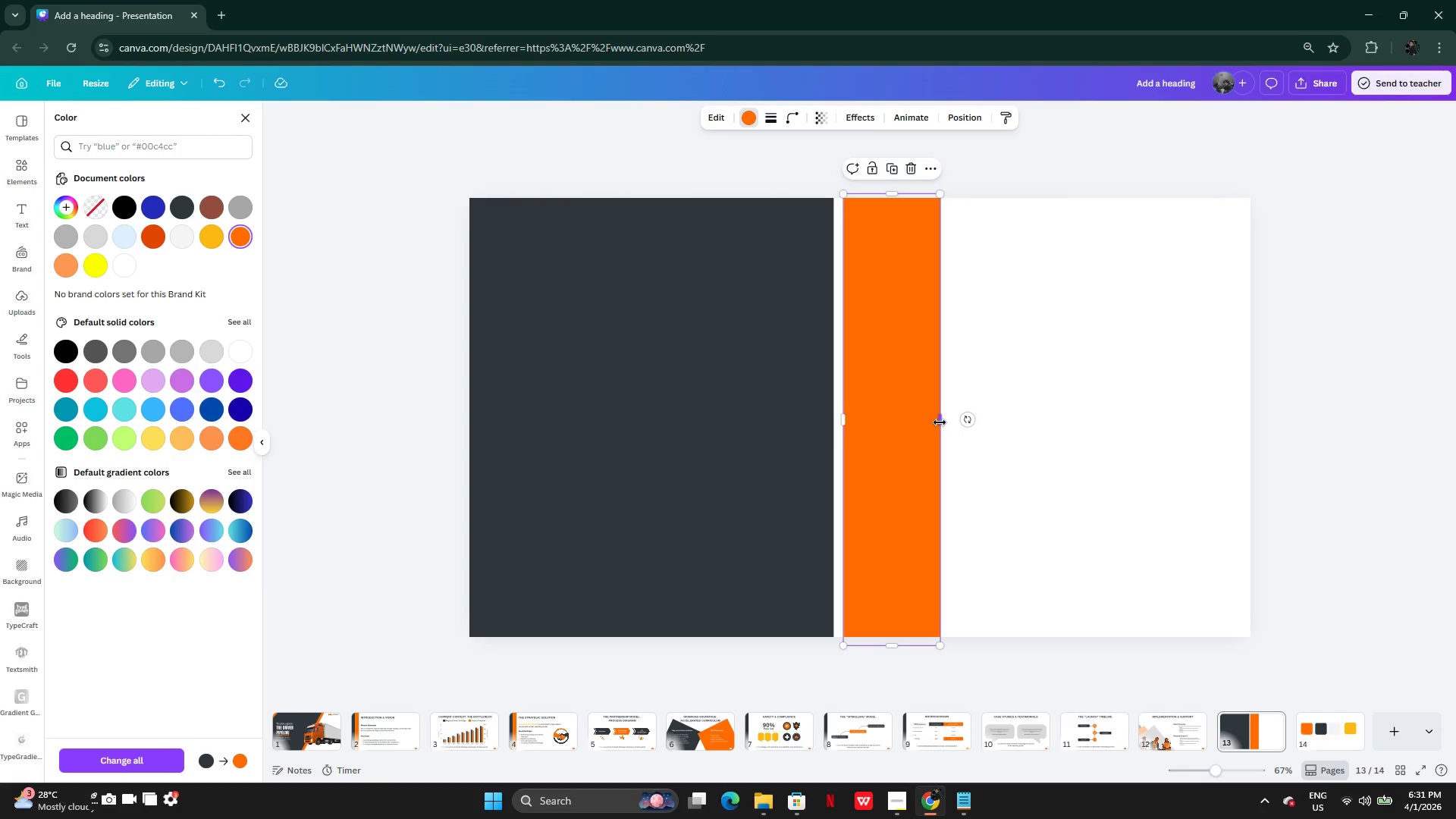 
left_click_drag(start_coordinate=[940, 422], to_coordinate=[859, 413])
 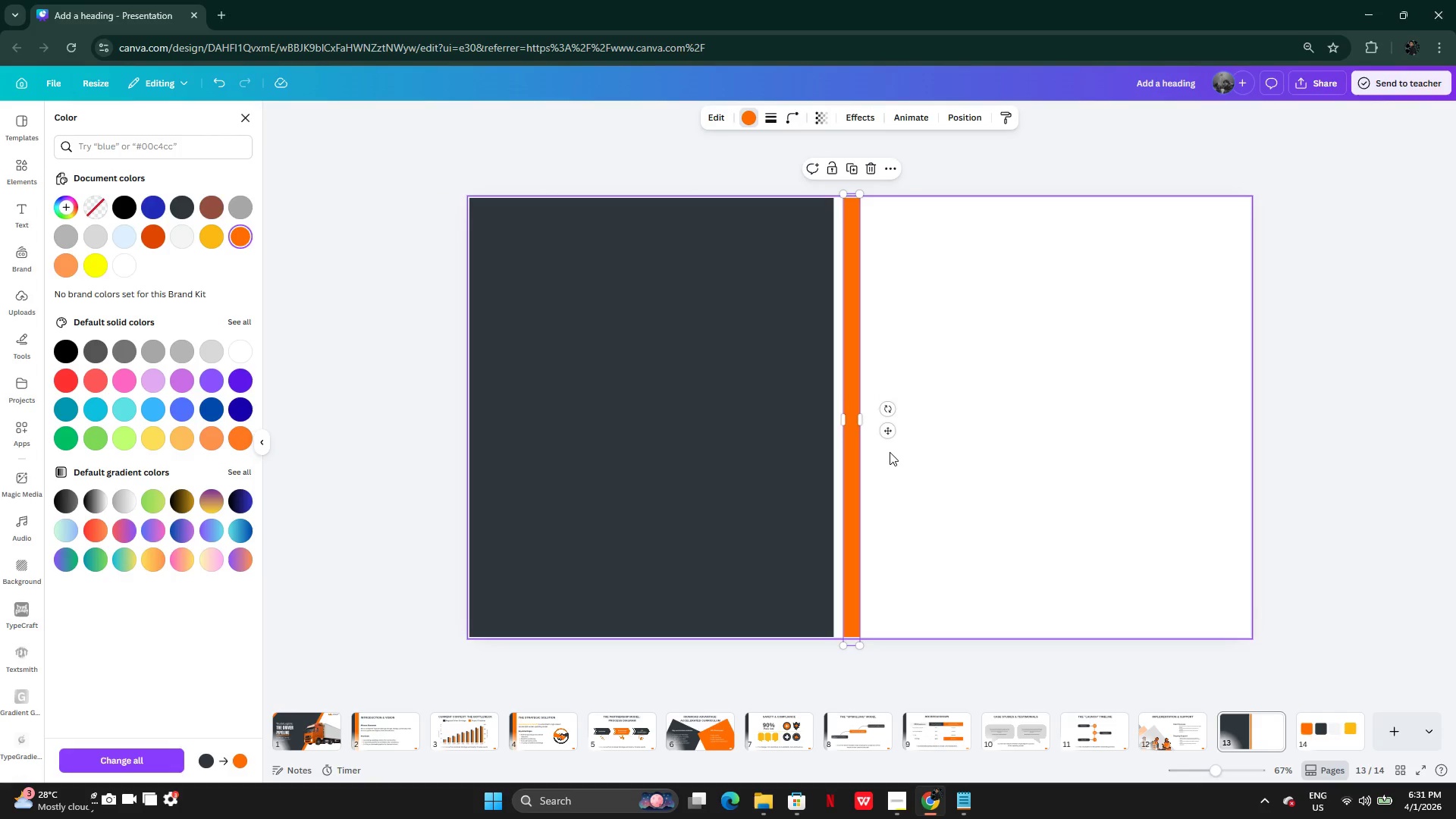 
left_click([890, 452])
 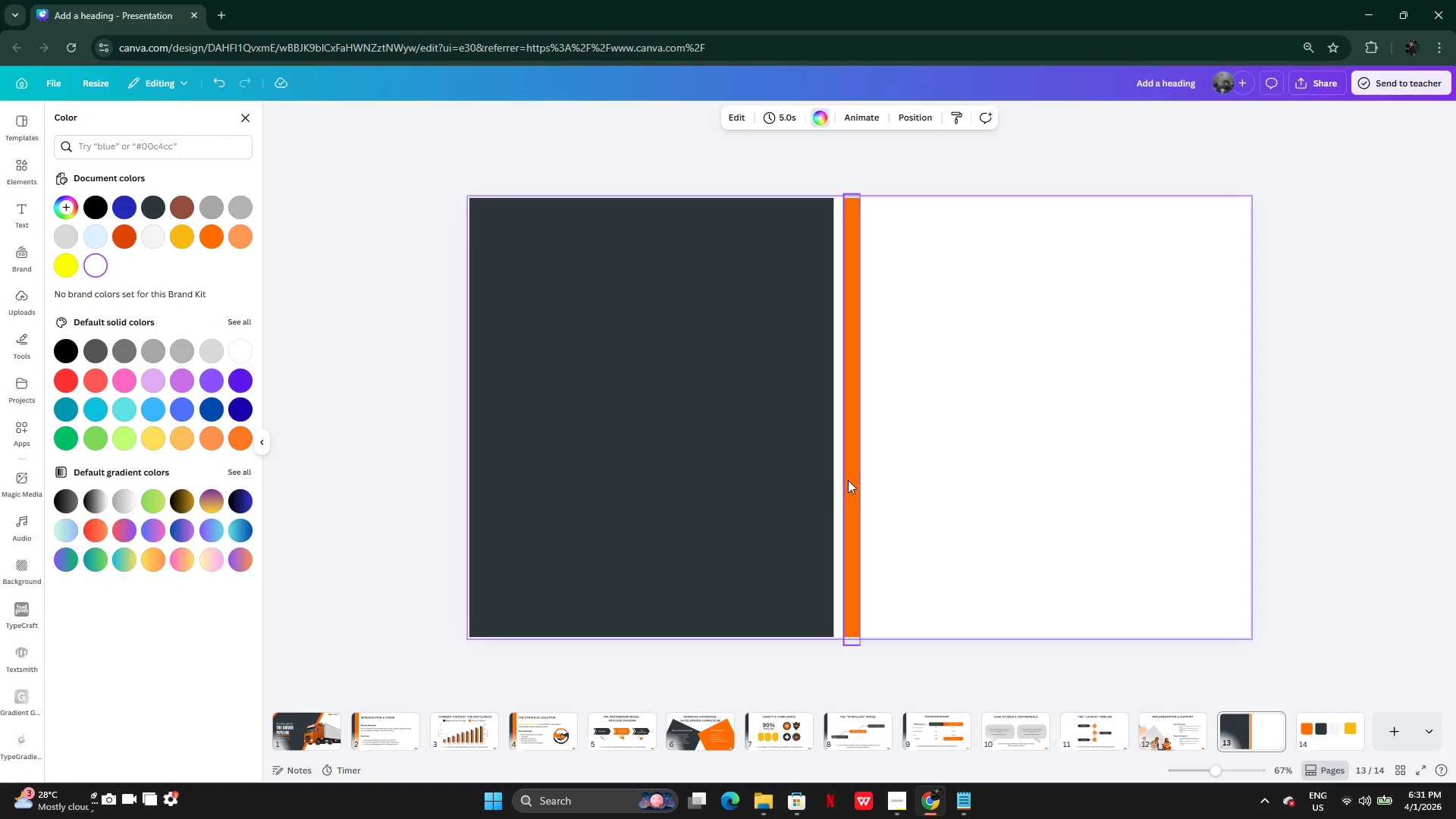 
left_click_drag(start_coordinate=[848, 480], to_coordinate=[843, 478])
 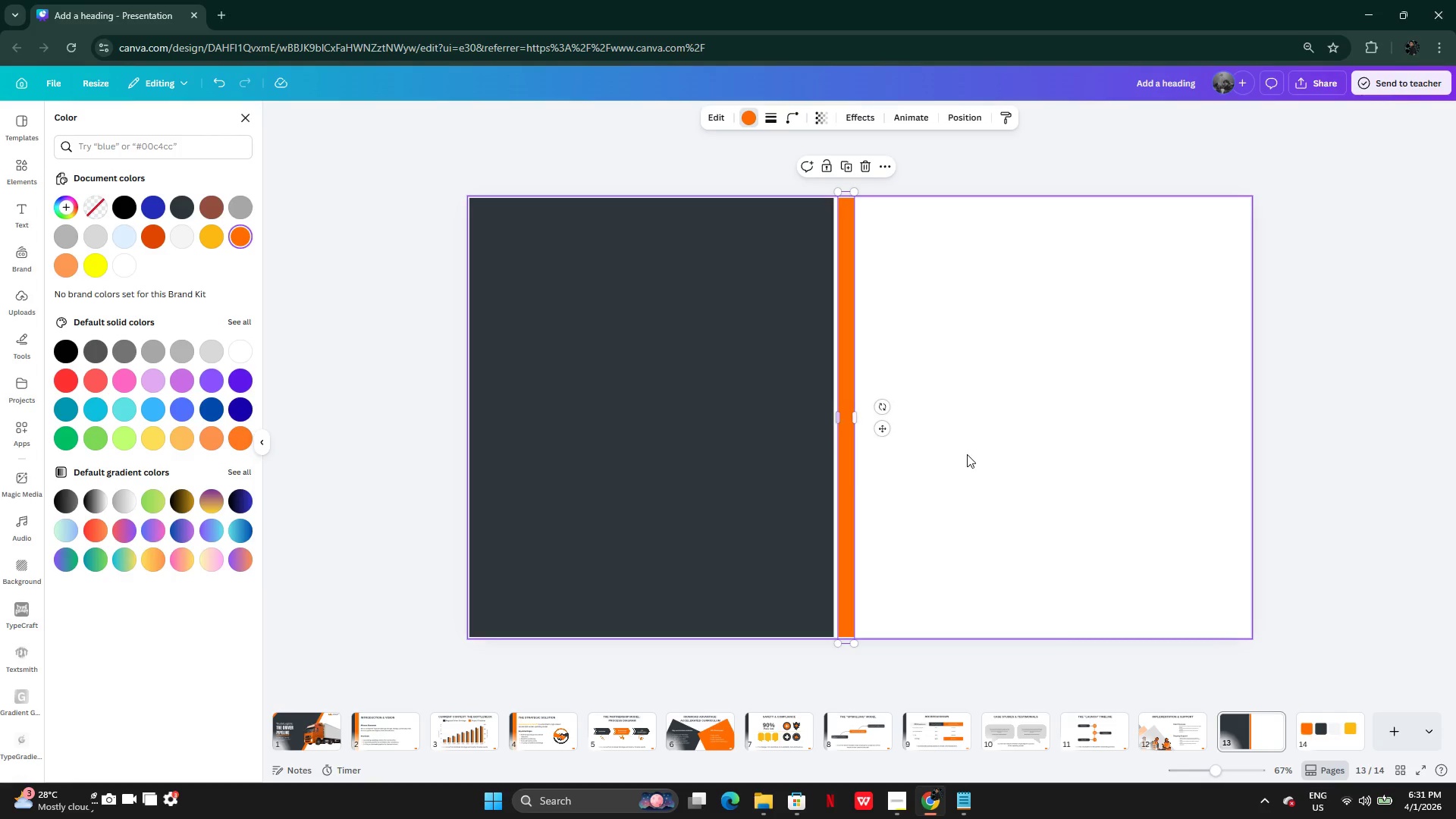 
left_click([967, 454])
 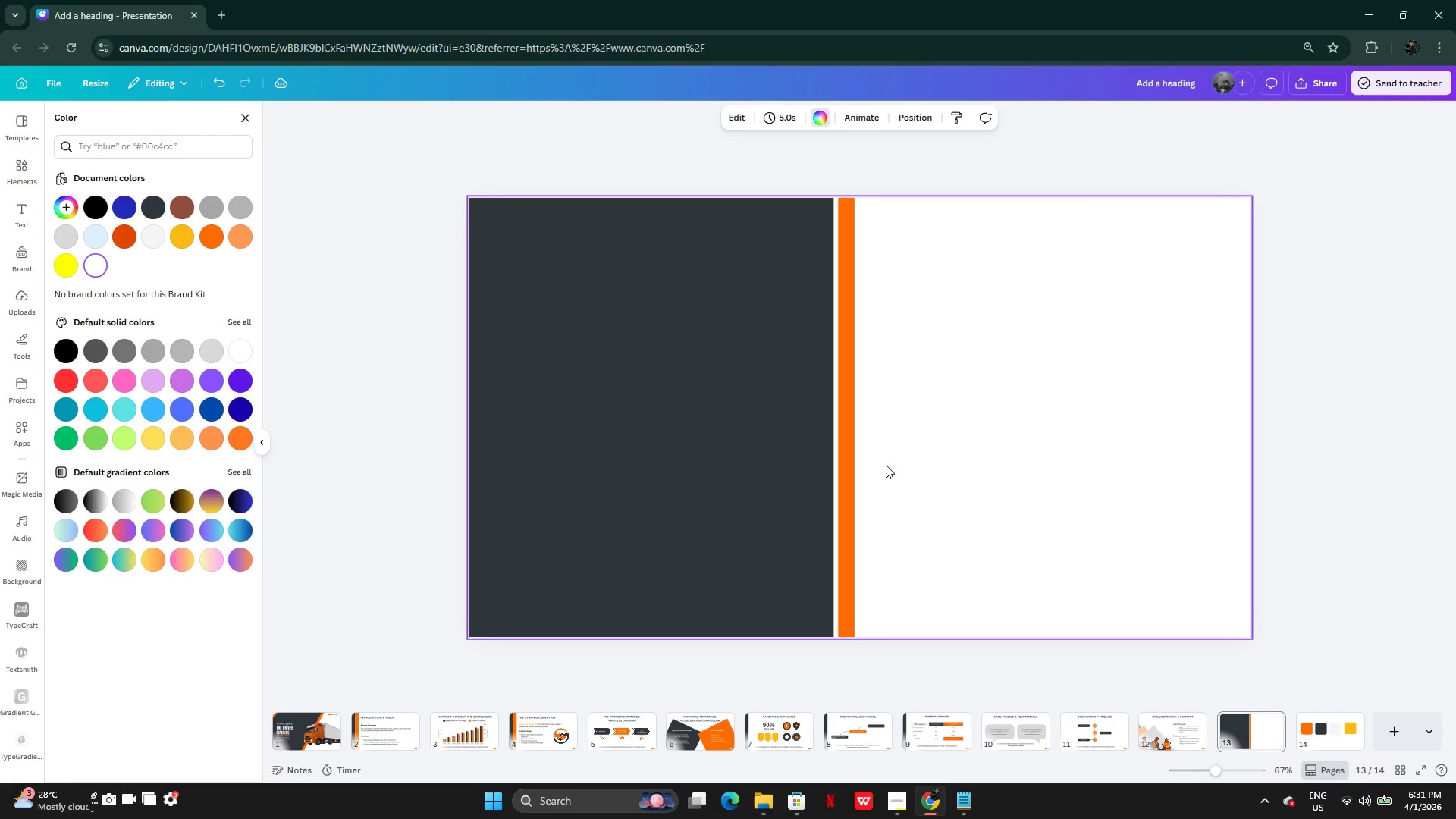 
wait(9.45)
 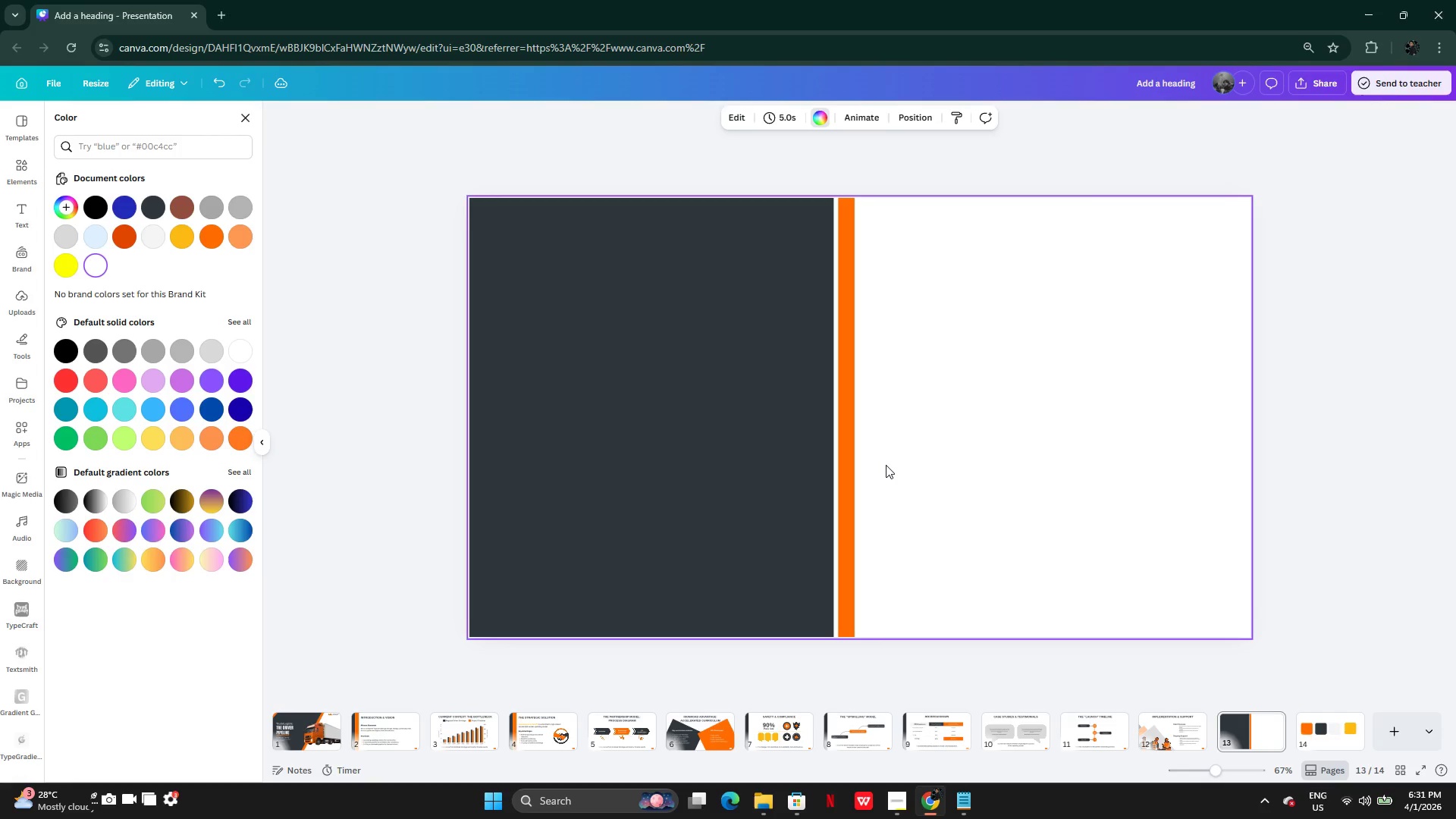 
left_click([963, 808])
 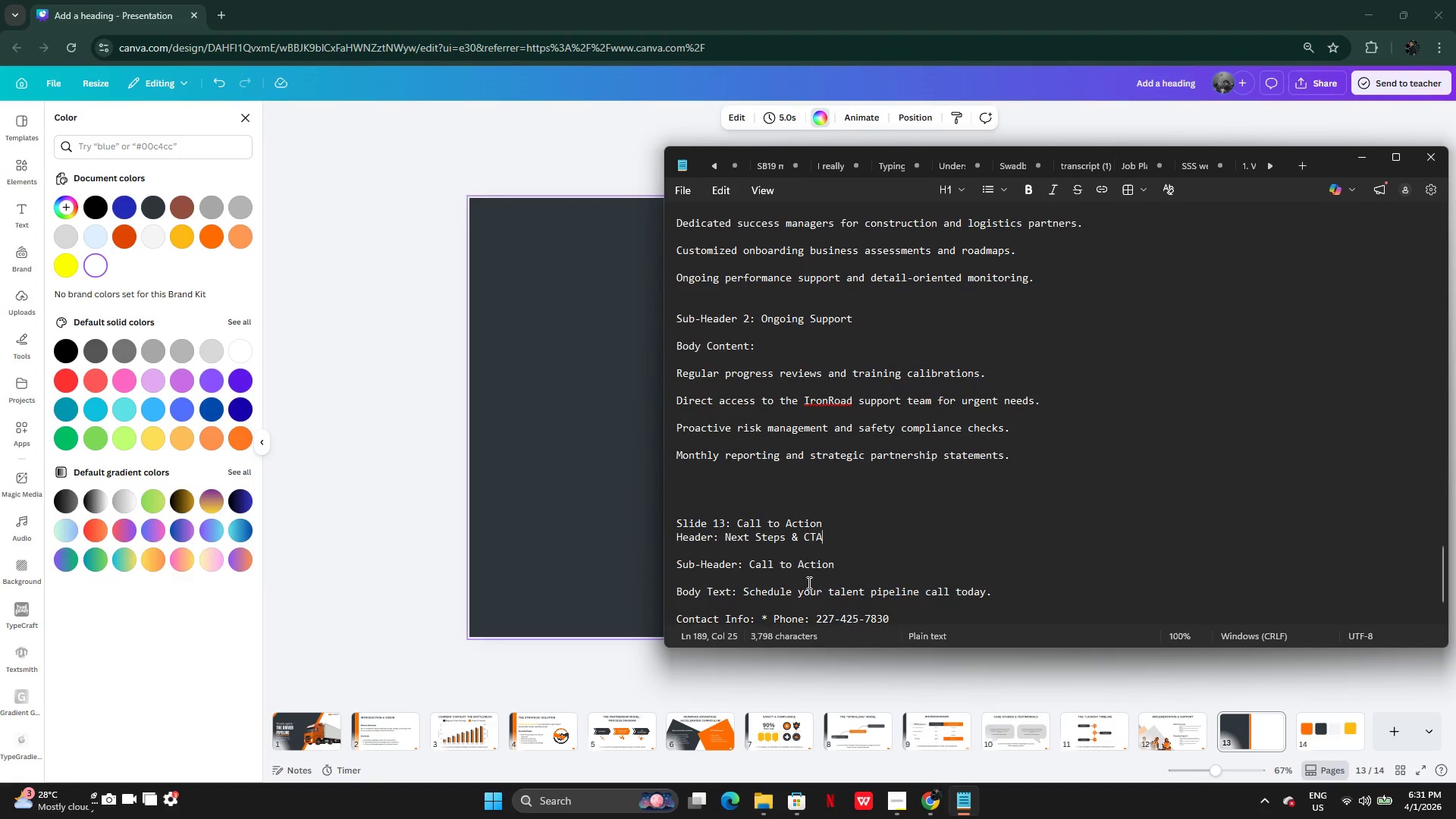 
left_click_drag(start_coordinate=[725, 538], to_coordinate=[836, 539])
 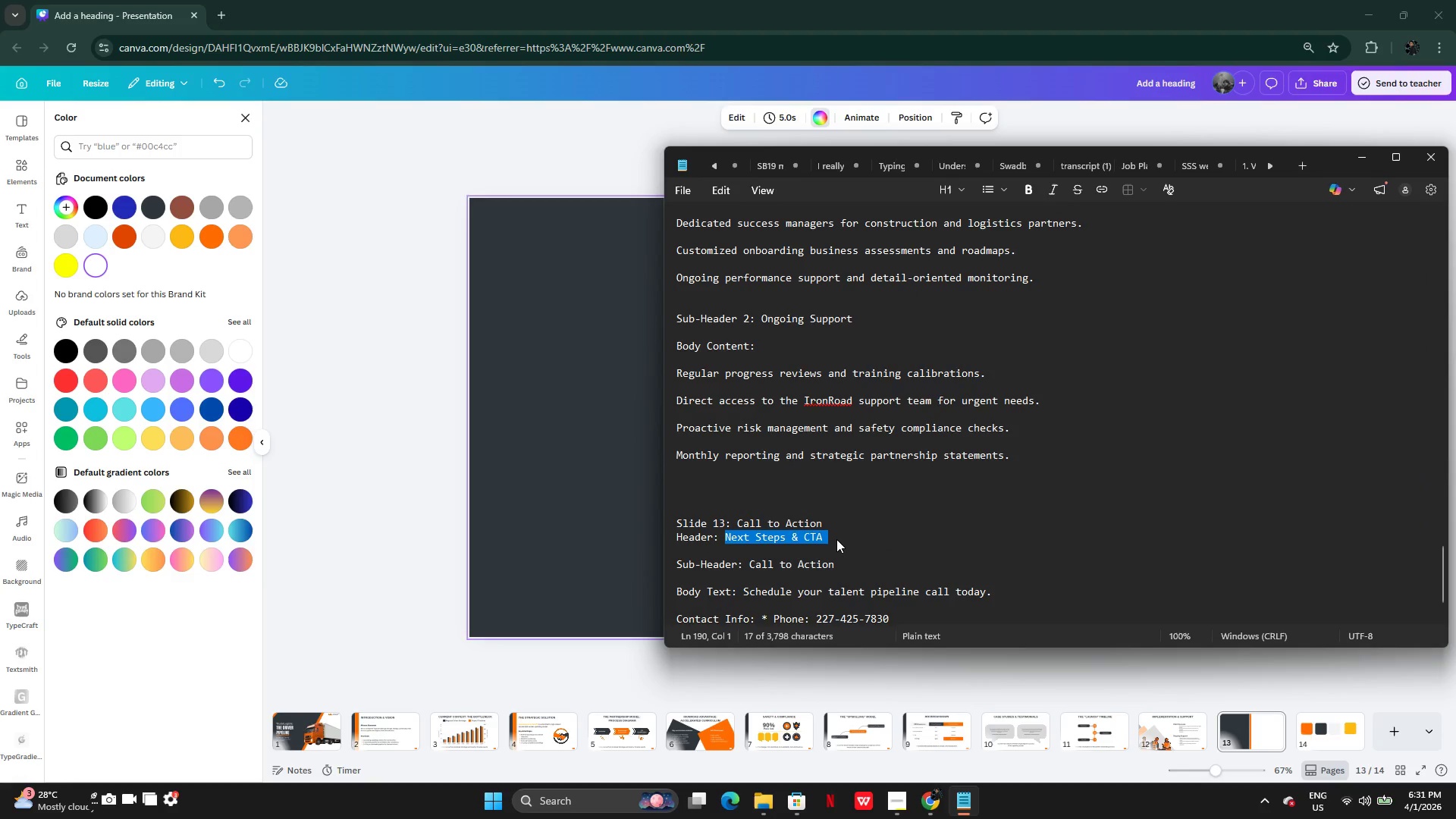 
key(Control+C)
 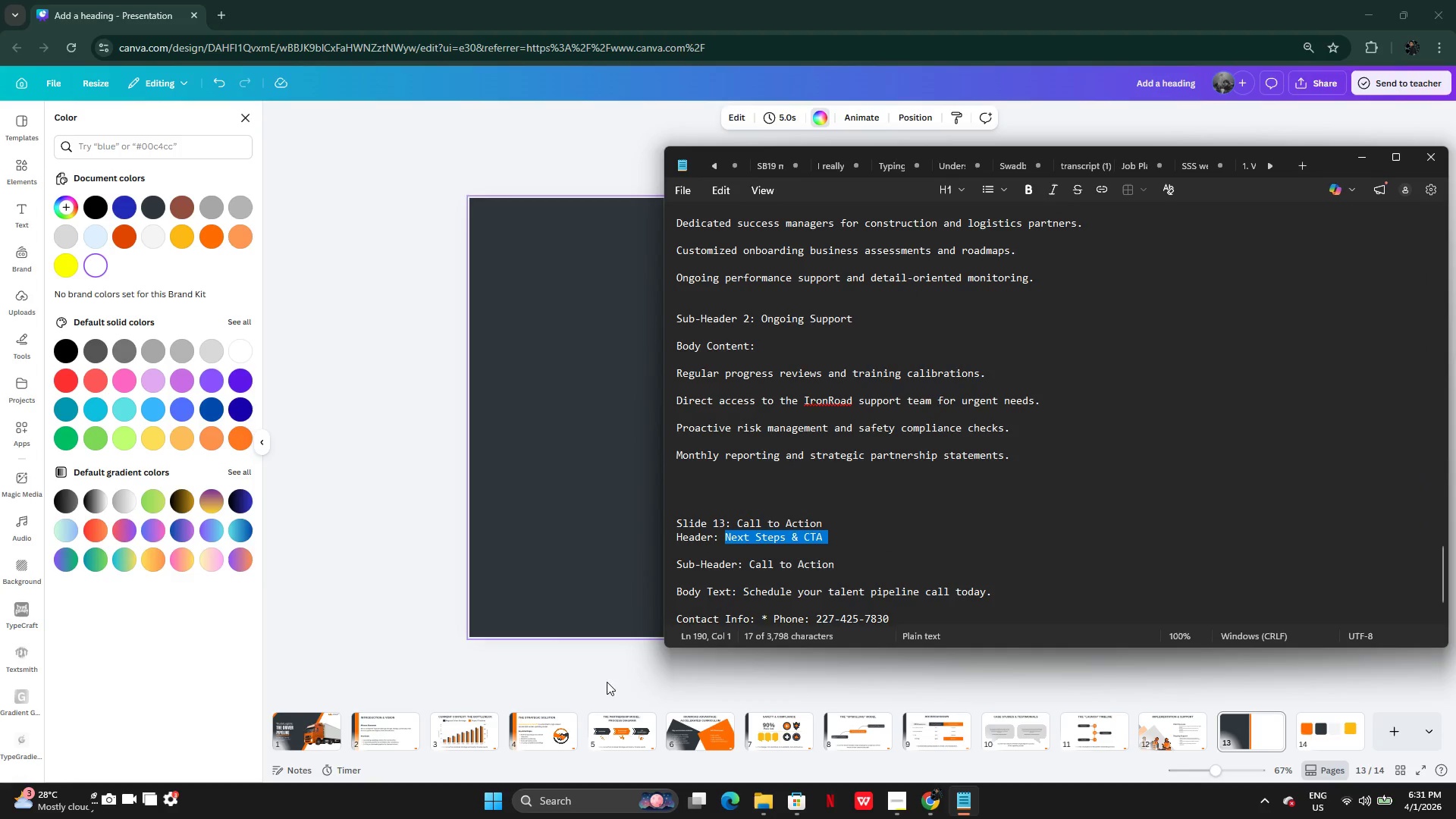 
left_click([406, 604])
 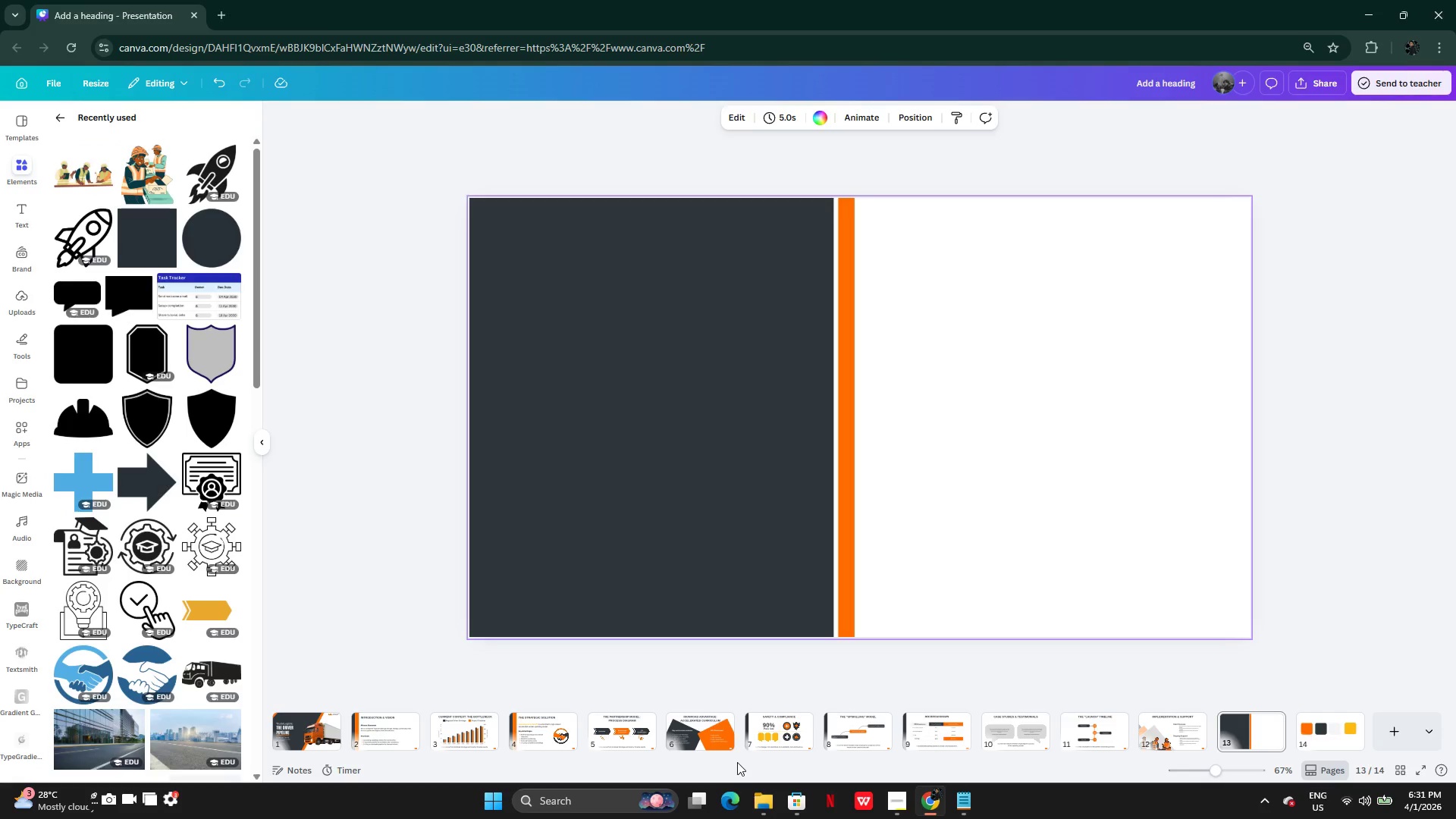 
left_click([297, 746])
 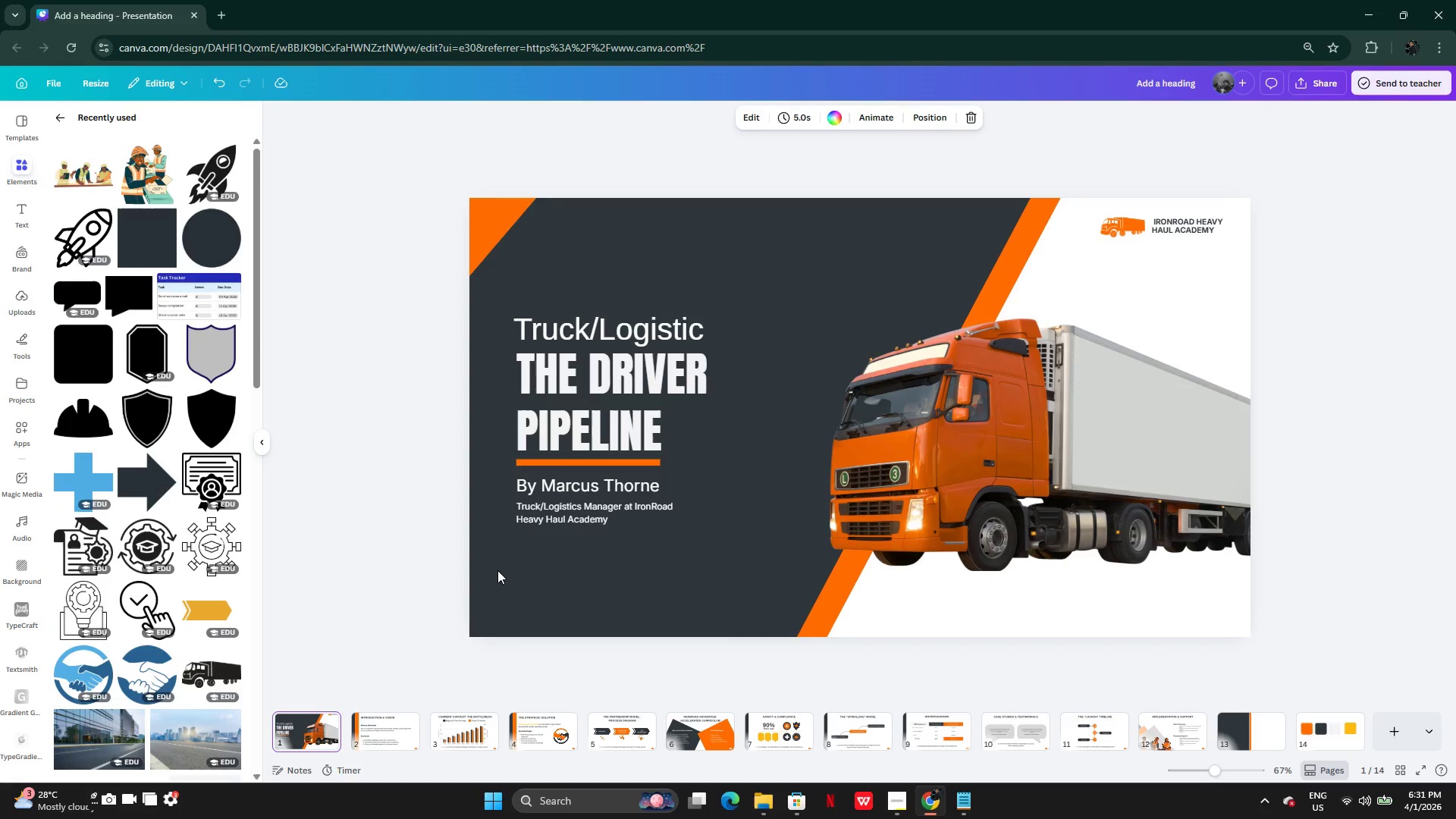 
left_click([604, 420])
 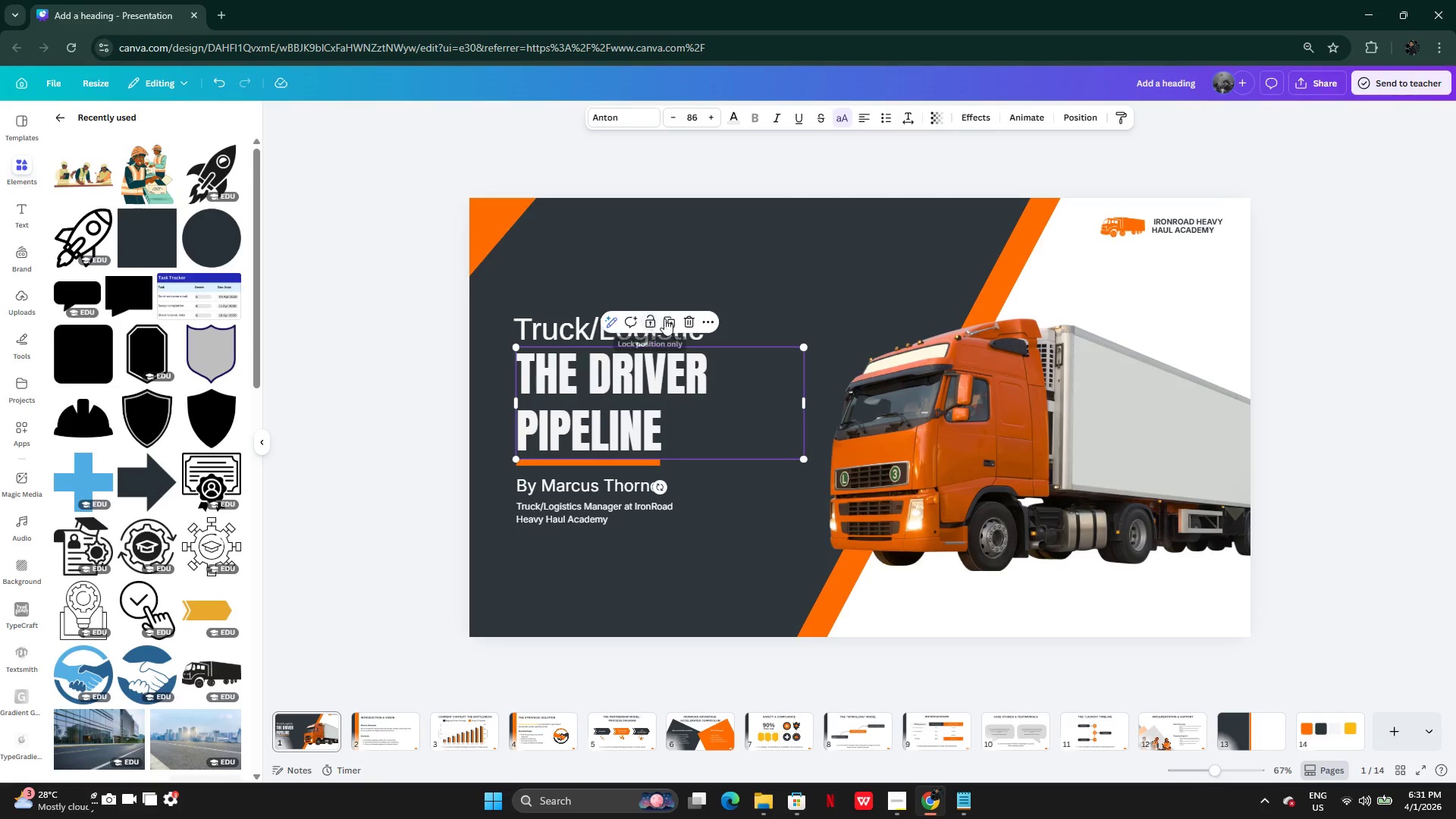 
left_click([664, 319])
 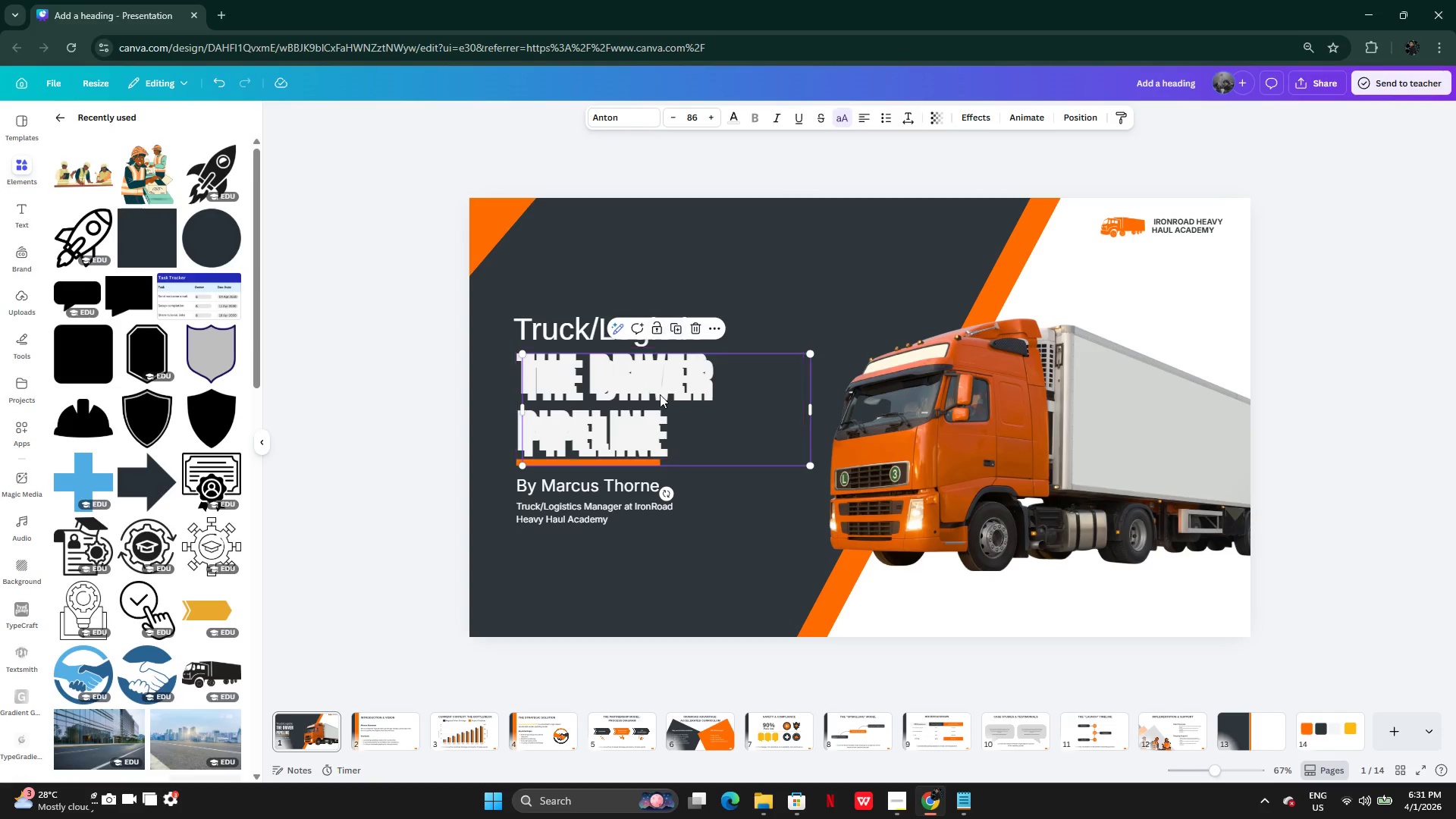 
left_click_drag(start_coordinate=[660, 395], to_coordinate=[1232, 737])
 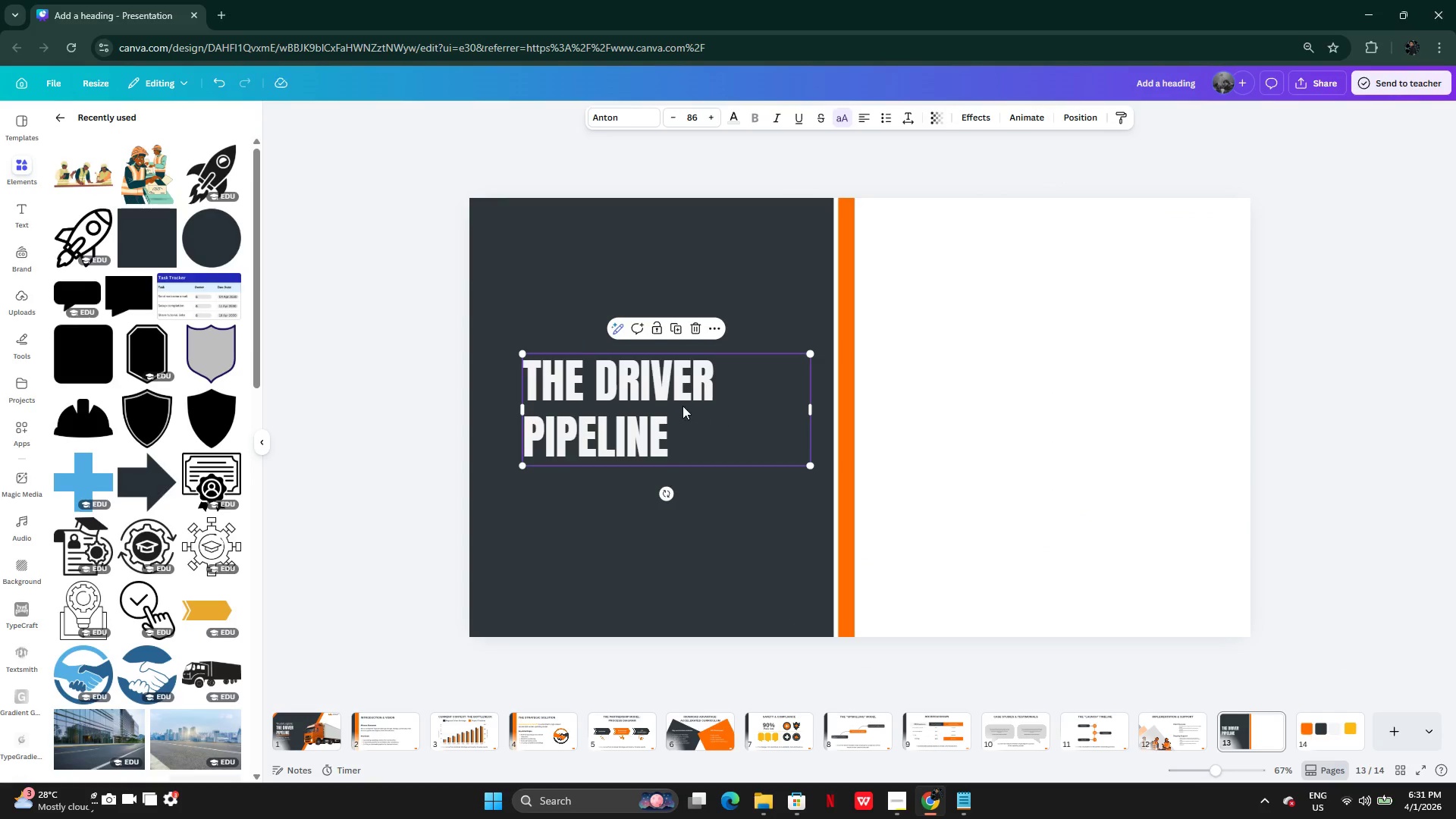 
double_click([682, 406])
 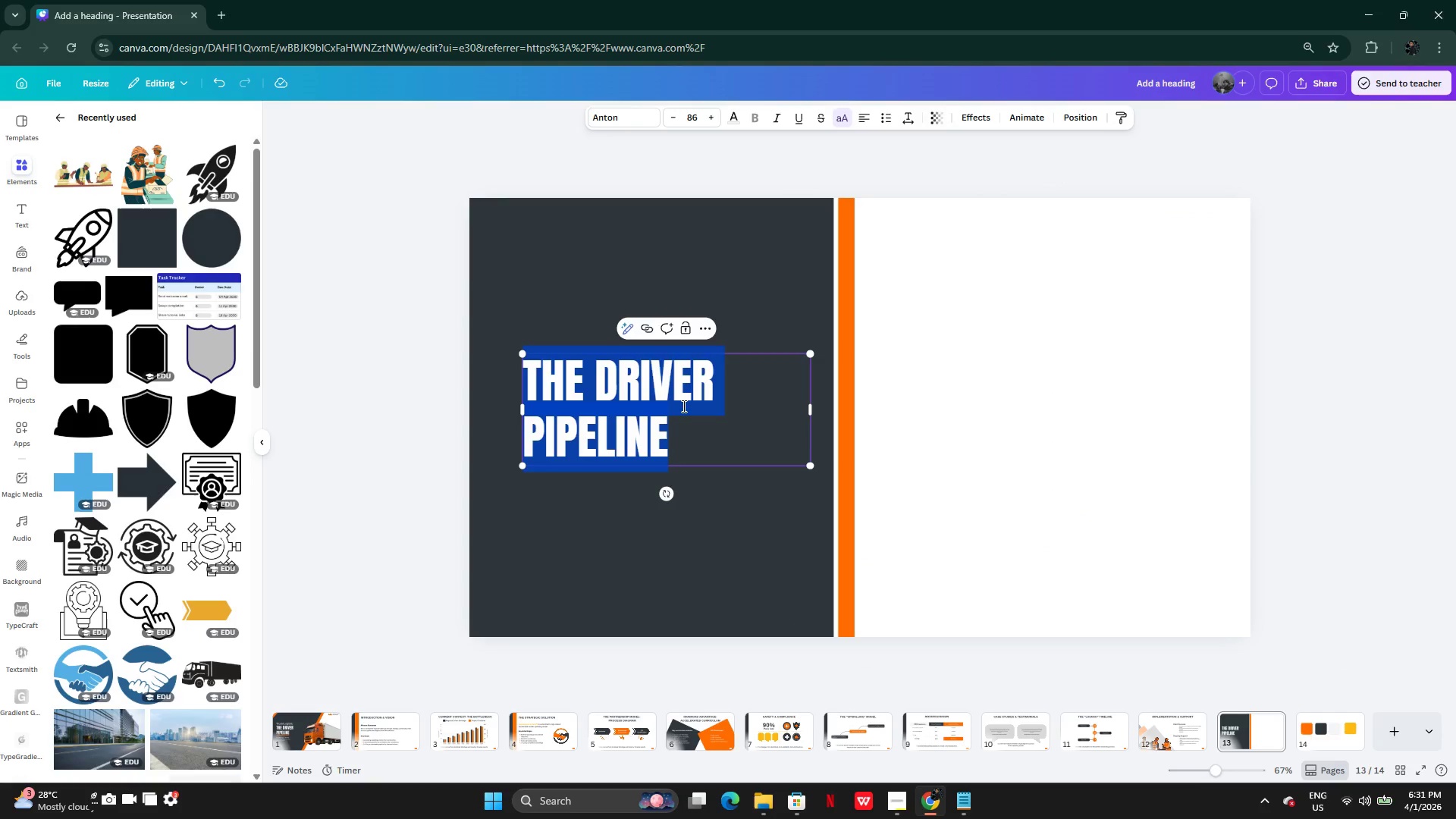 
key(Control+V)
 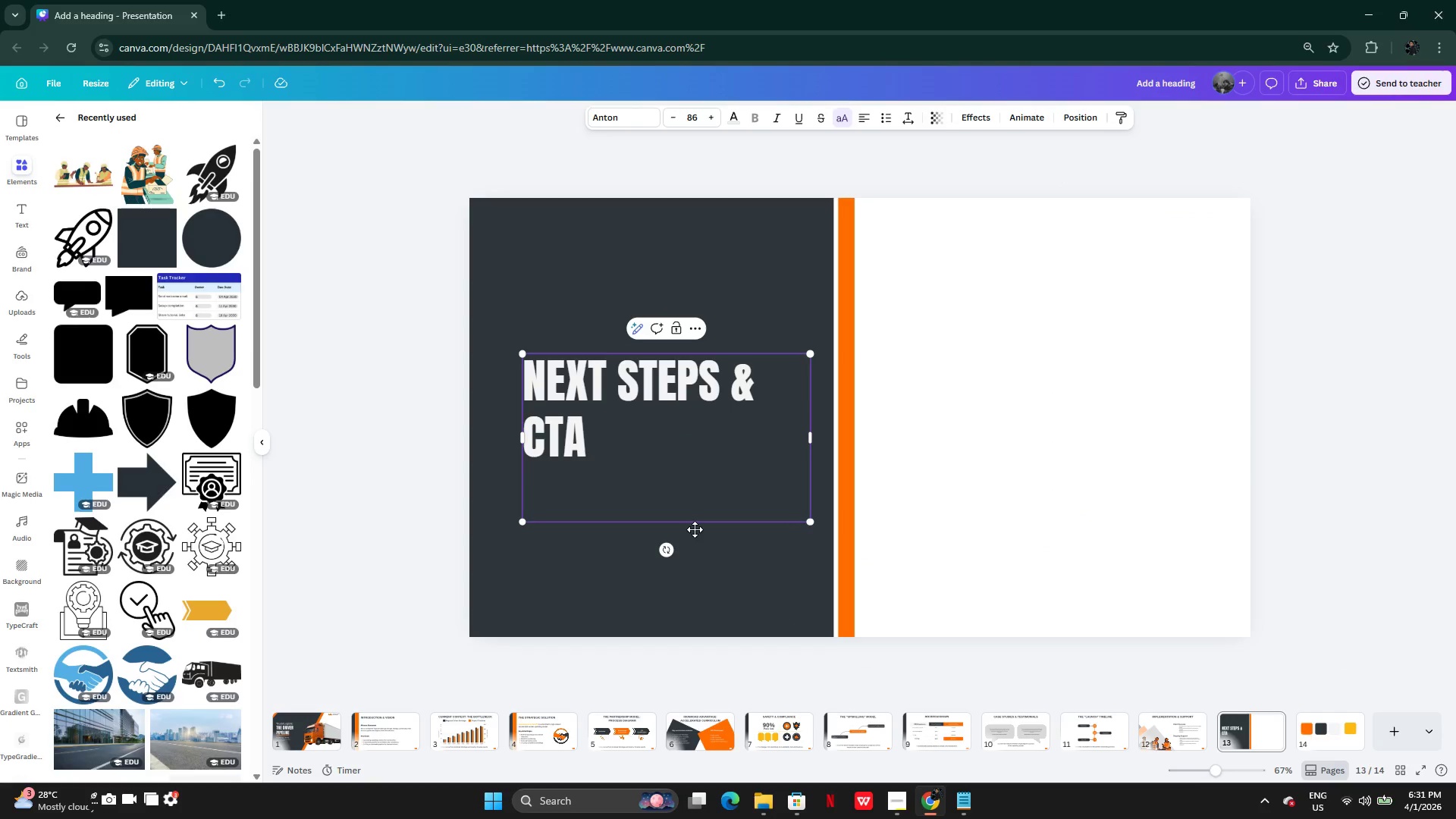 
left_click([685, 499])
 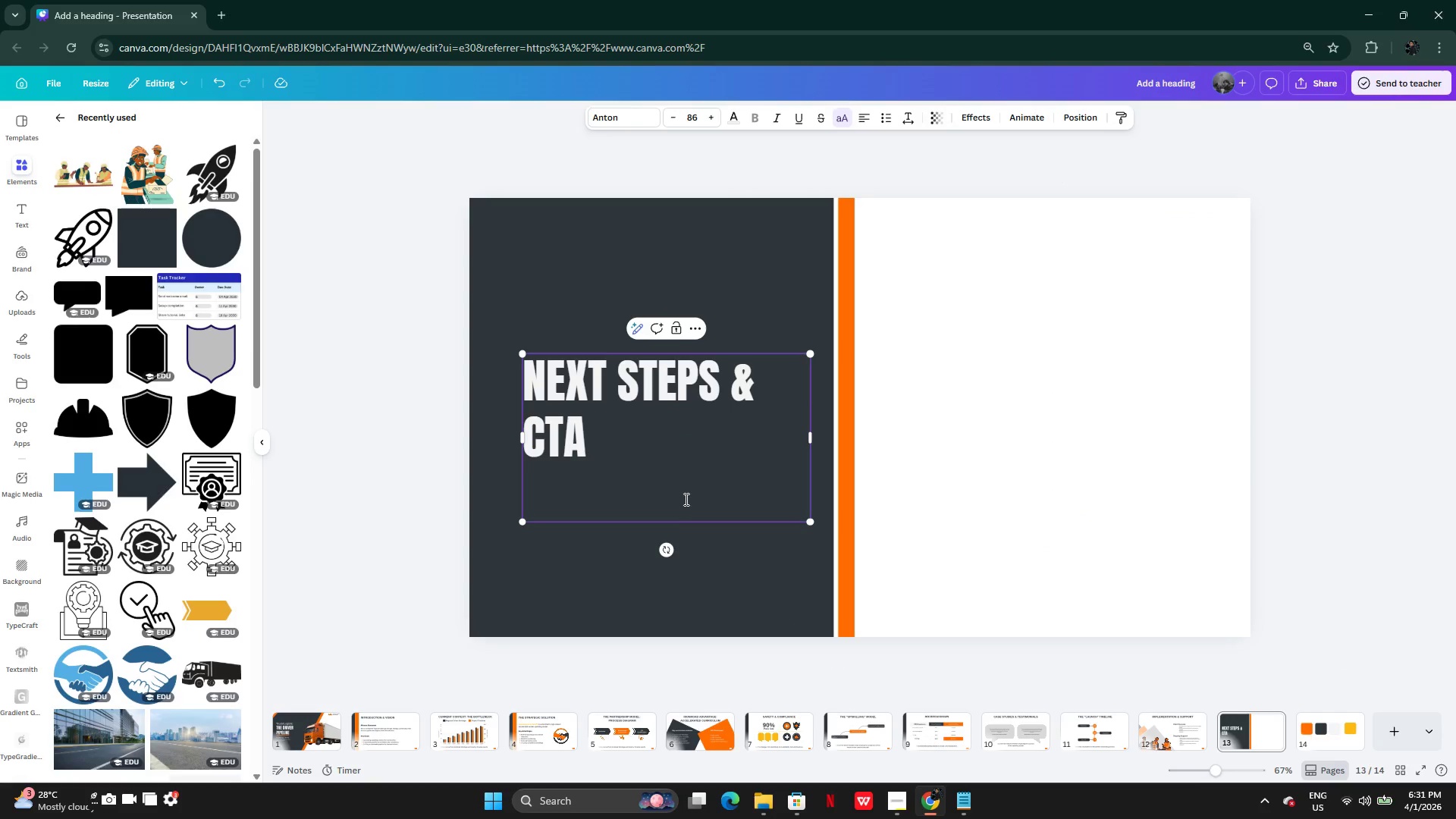 
key(Backspace)
 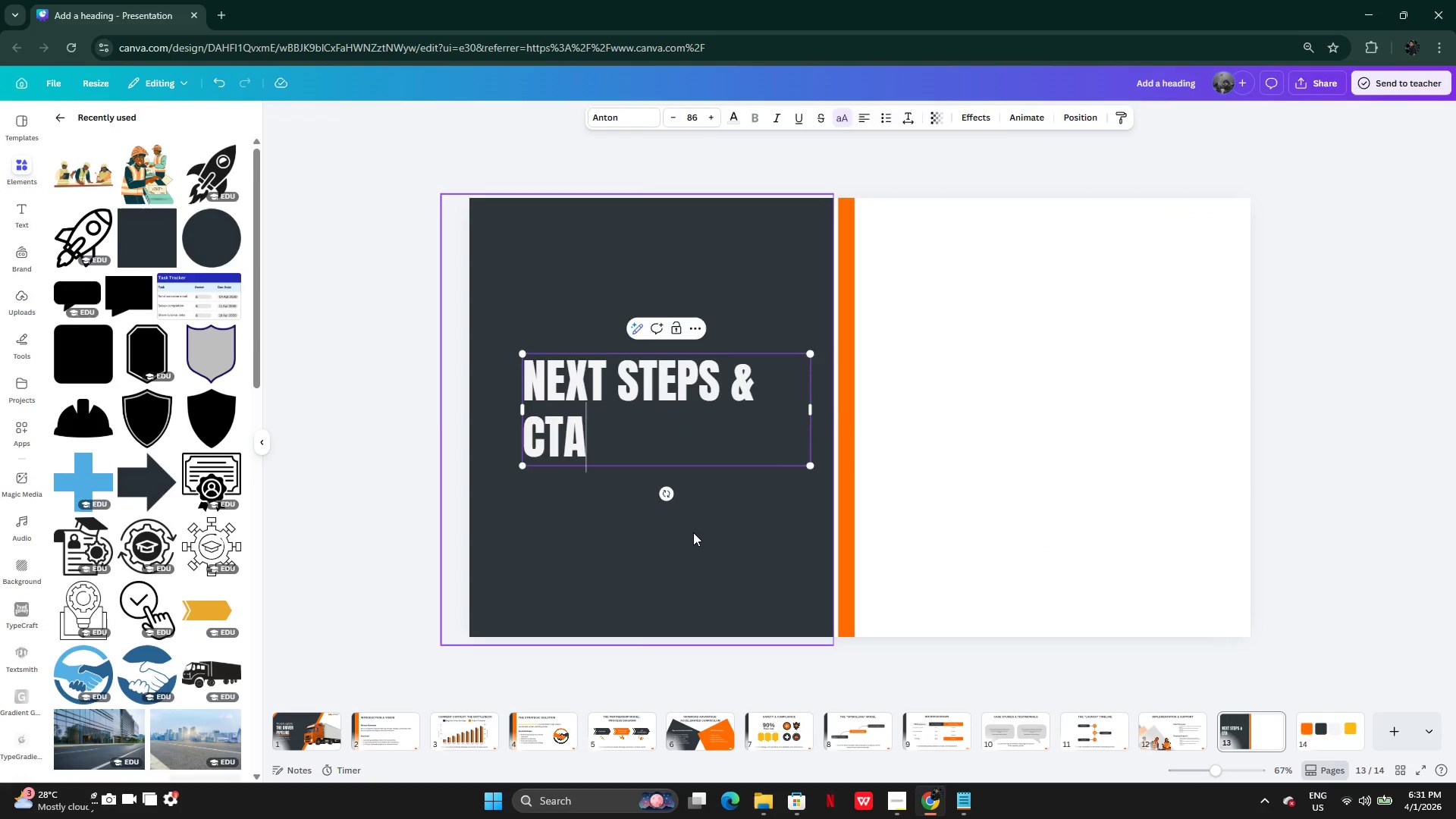 
left_click([693, 532])
 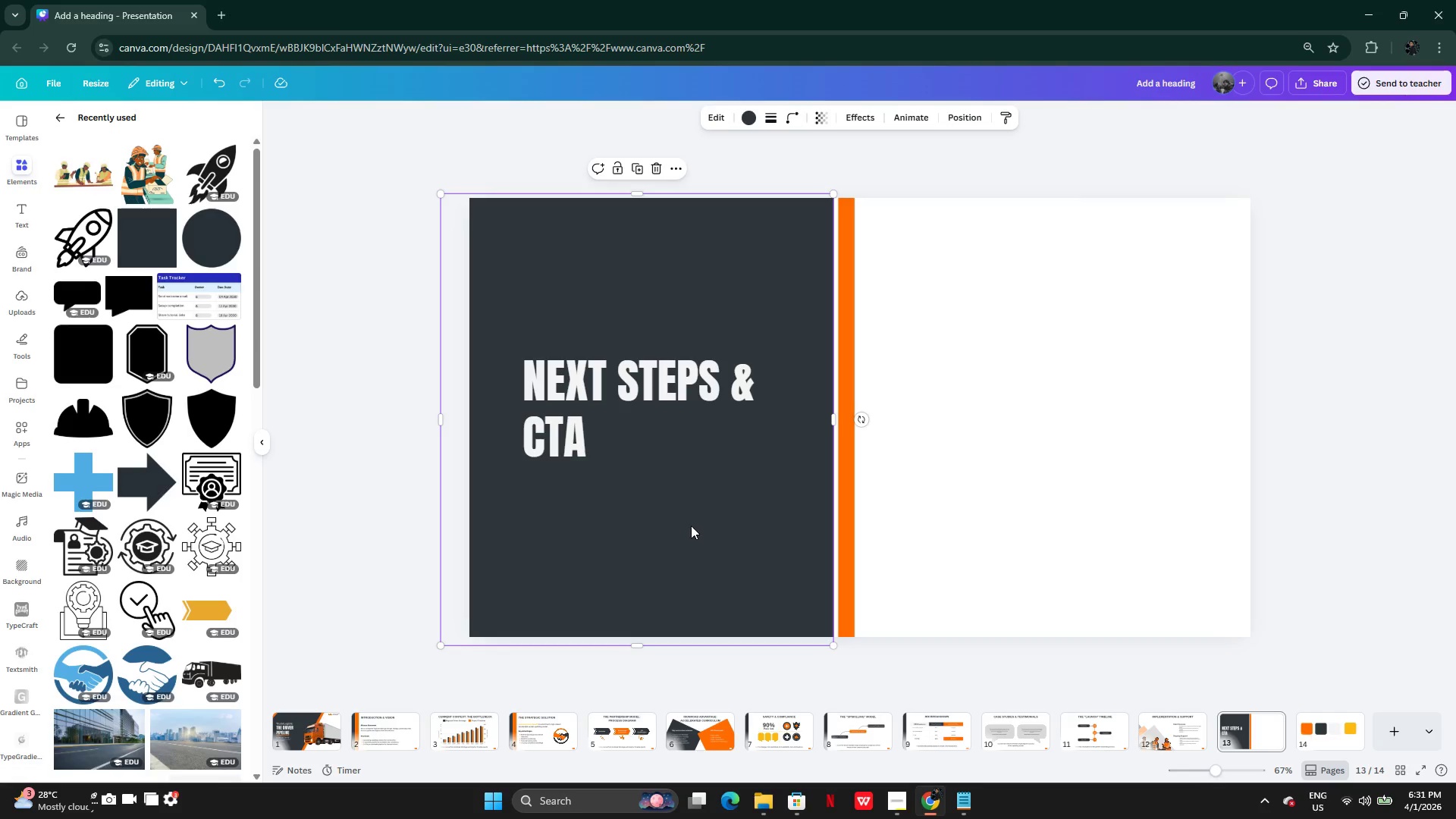 
left_click_drag(start_coordinate=[681, 403], to_coordinate=[681, 389])
 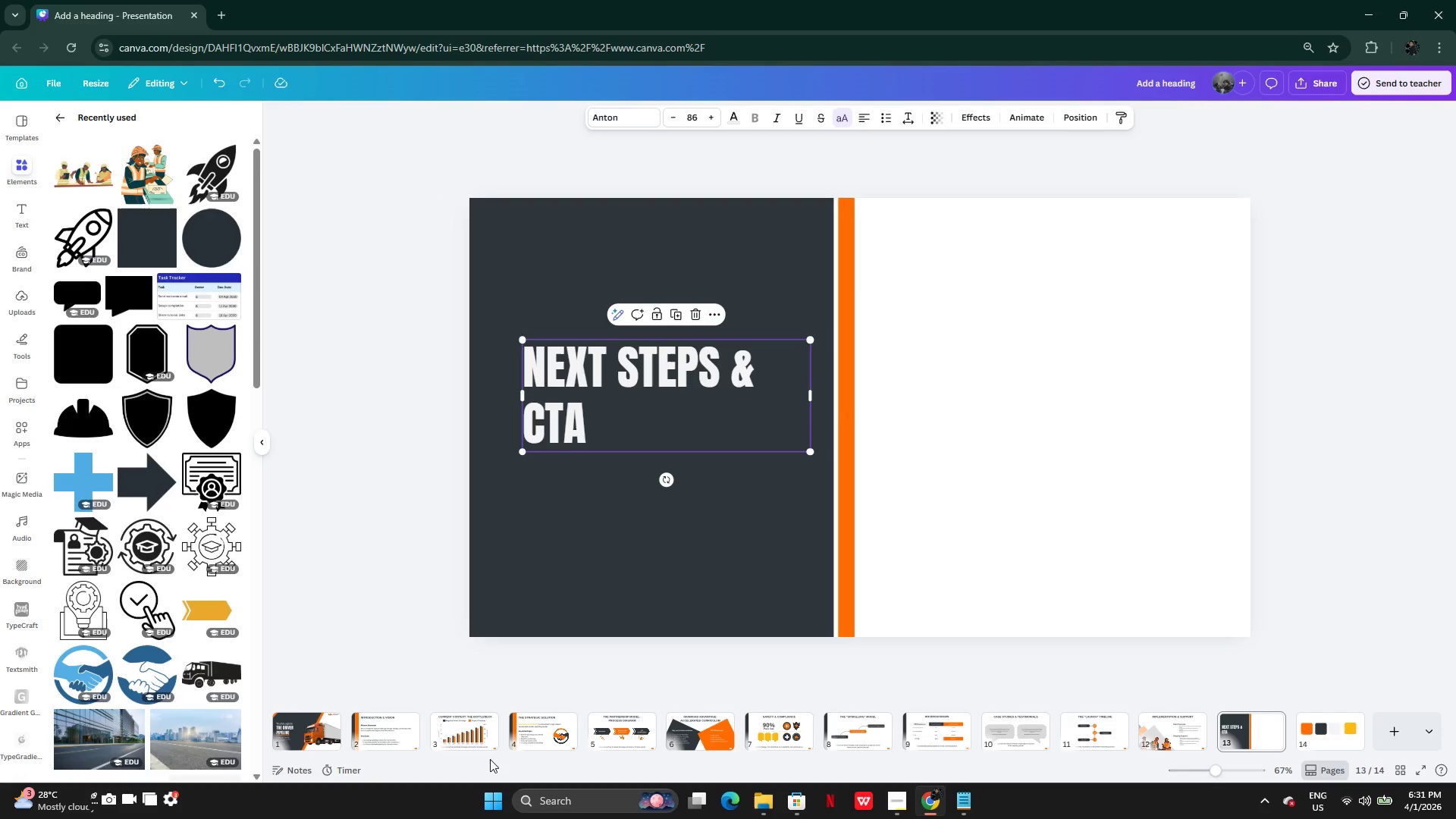 
left_click([317, 731])
 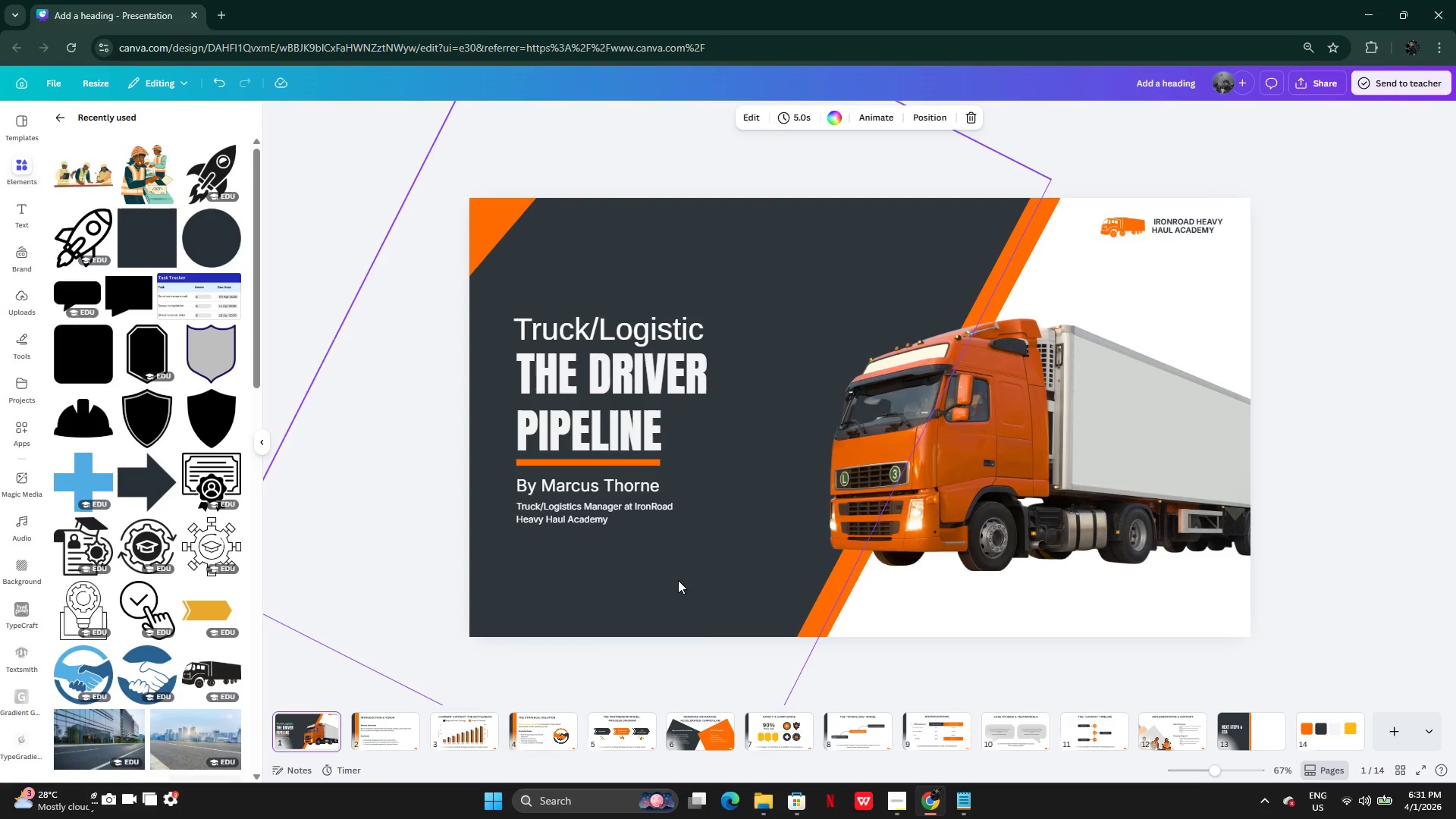 
left_click([761, 725])
 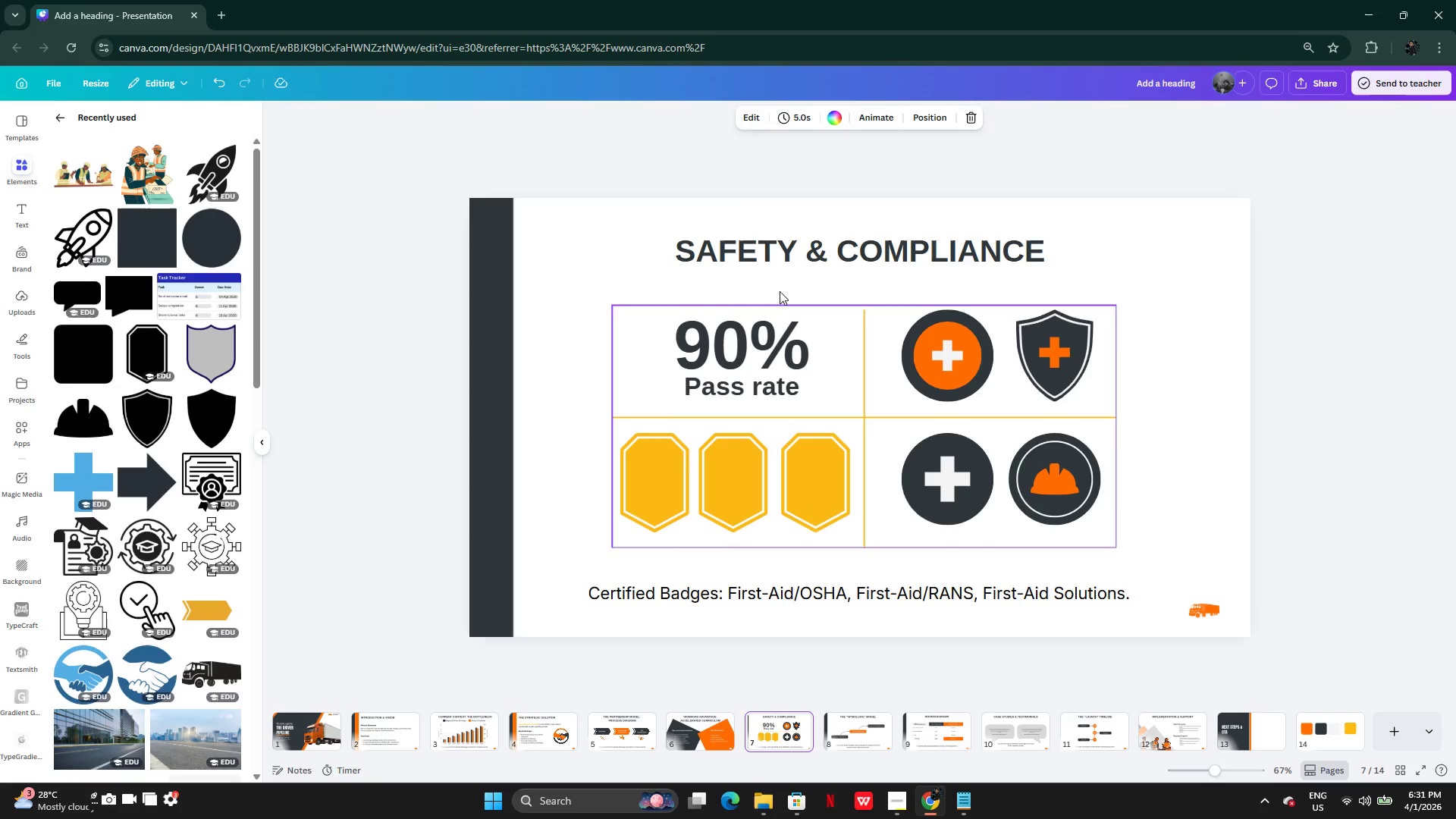 
left_click([805, 258])
 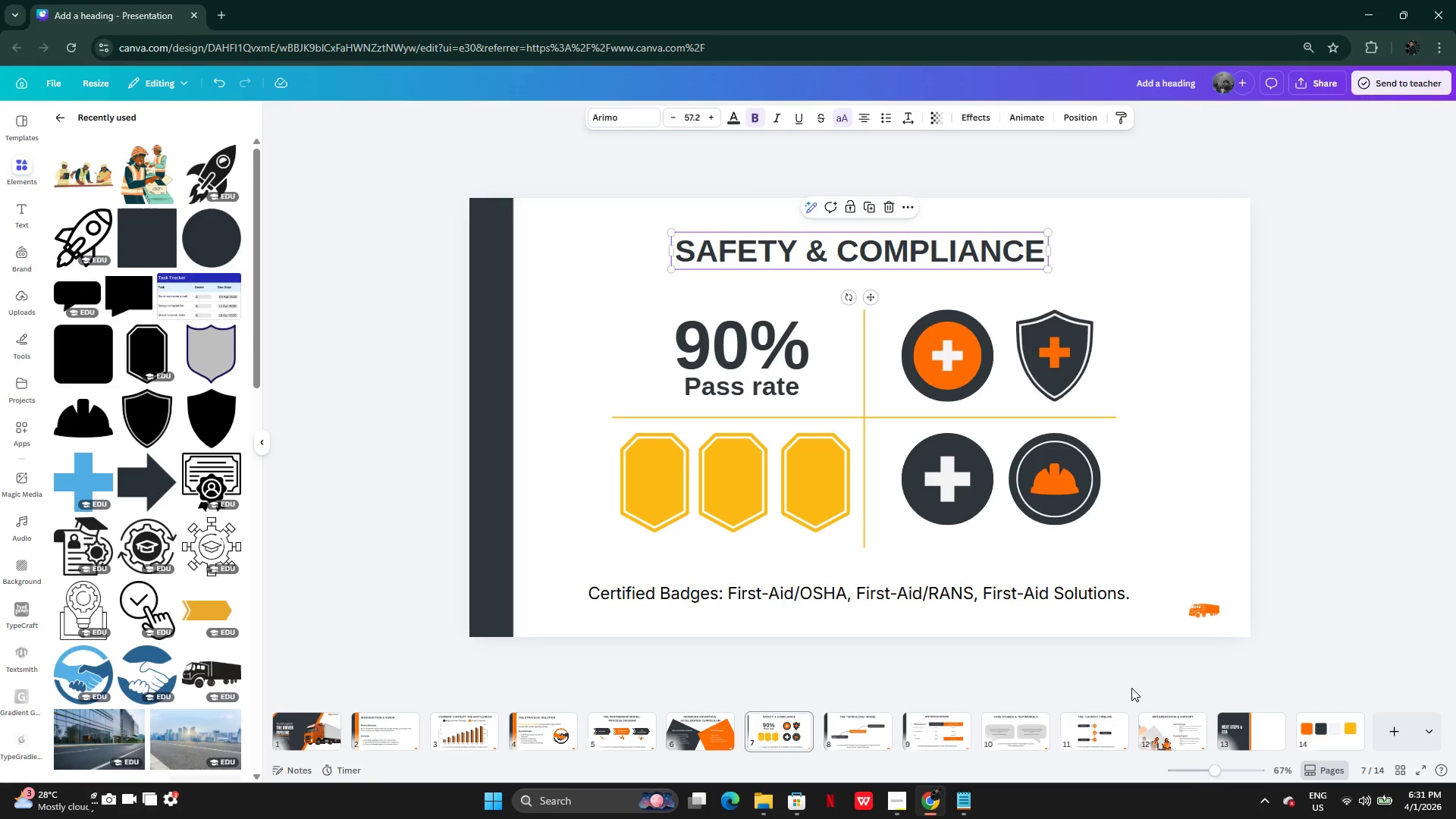 
left_click([1157, 739])
 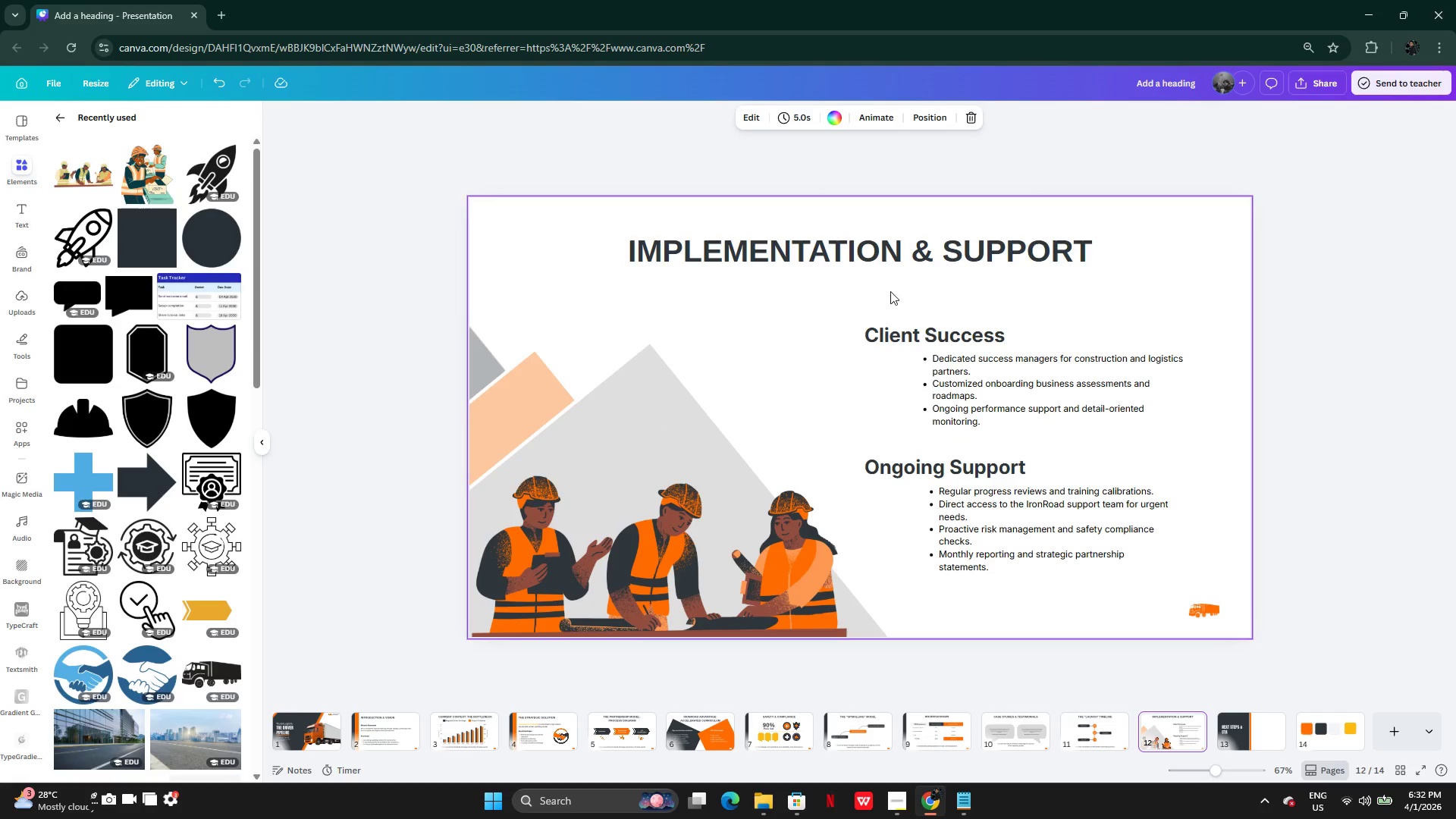 
left_click([877, 245])
 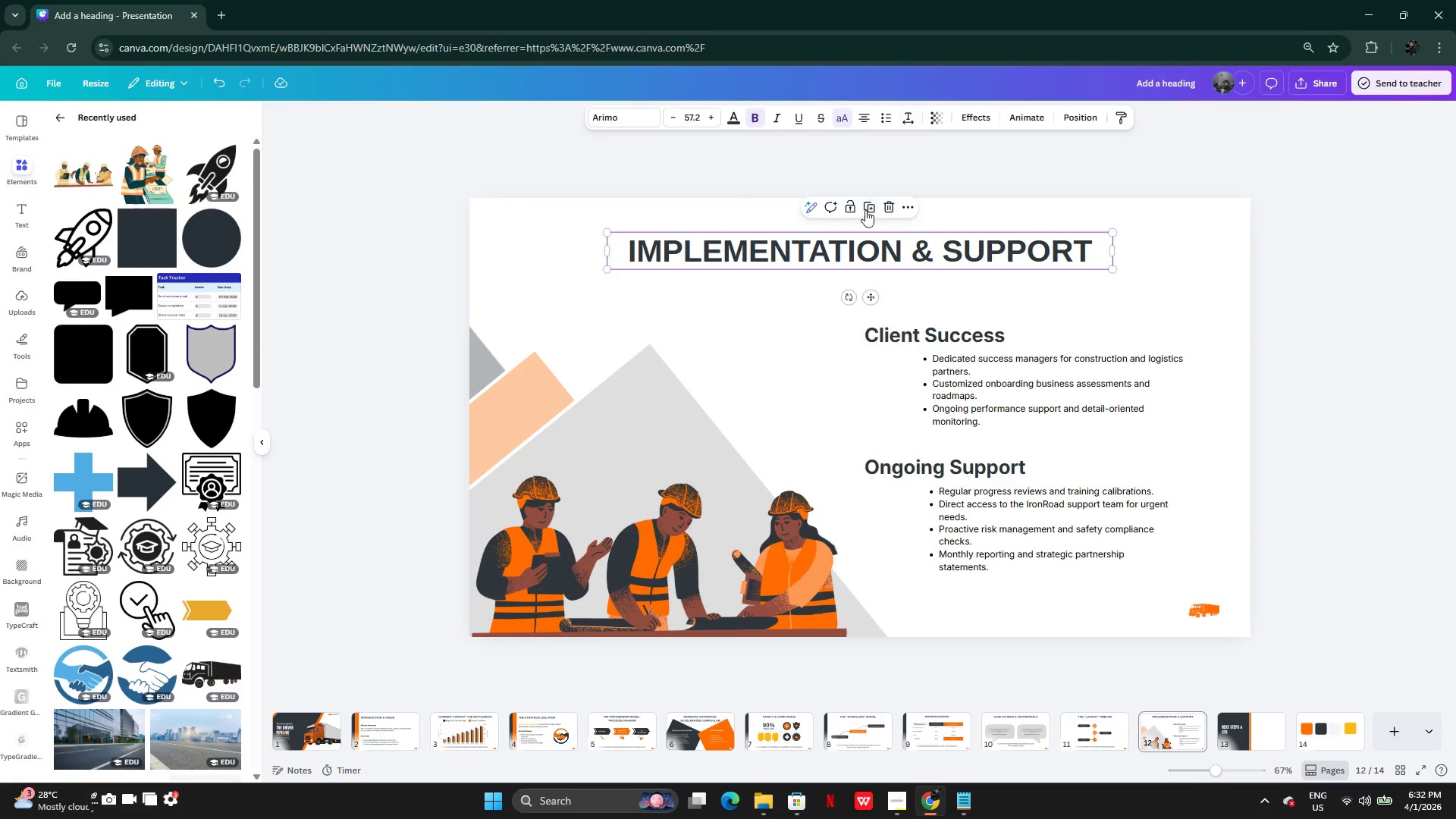 
left_click([865, 206])
 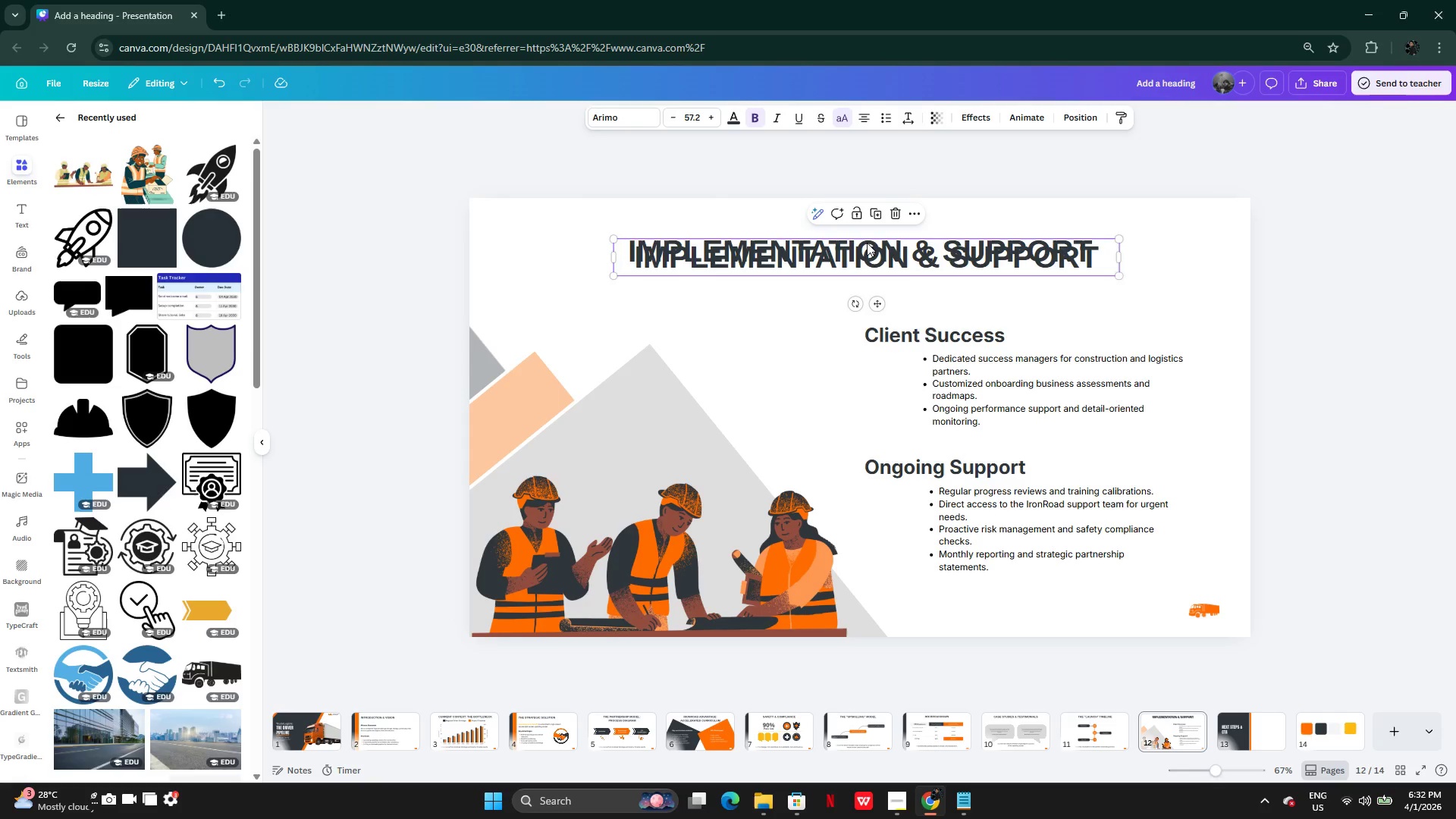 
left_click_drag(start_coordinate=[867, 244], to_coordinate=[1272, 729])
 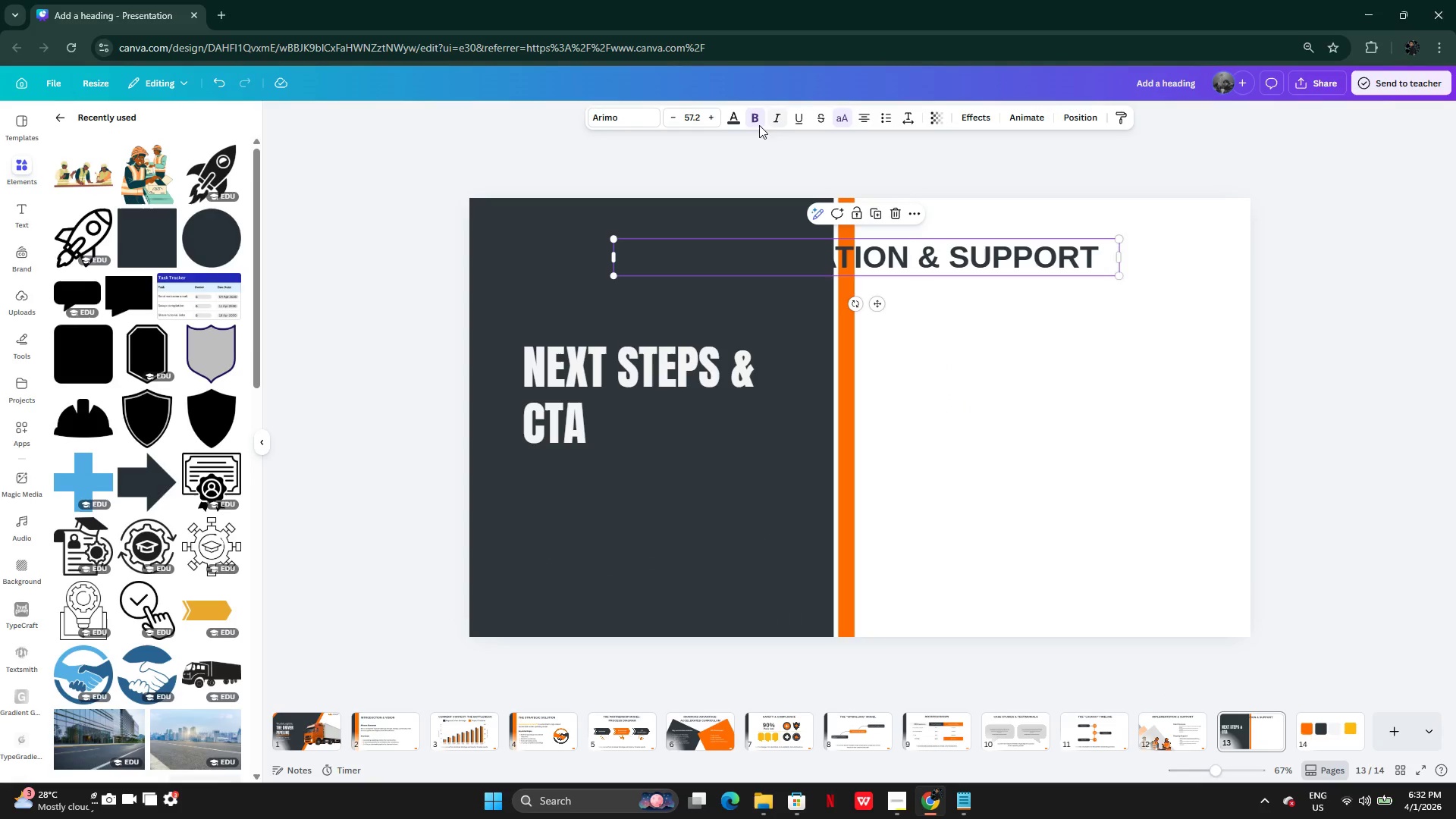 
left_click([730, 114])
 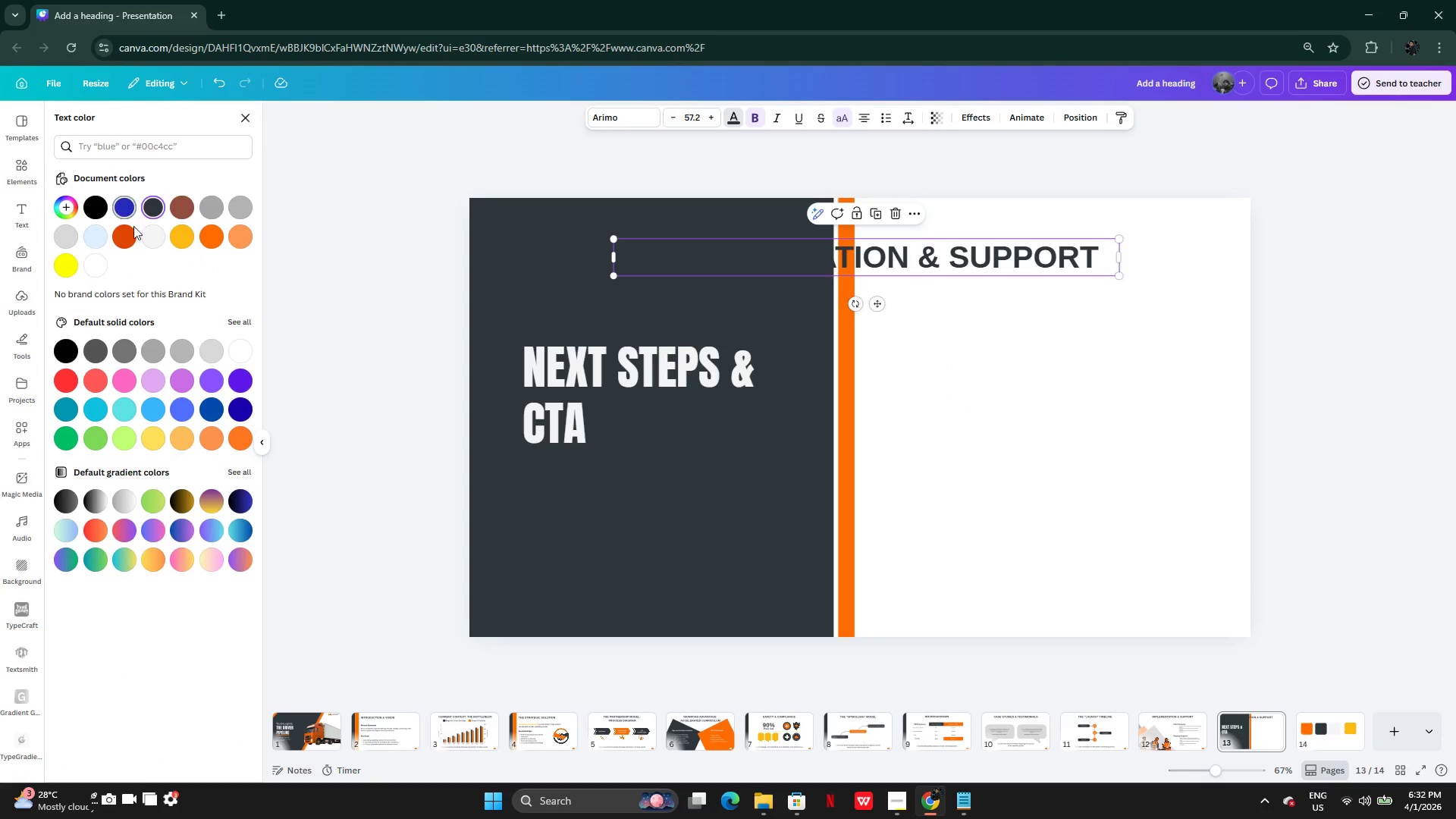 
left_click([144, 235])
 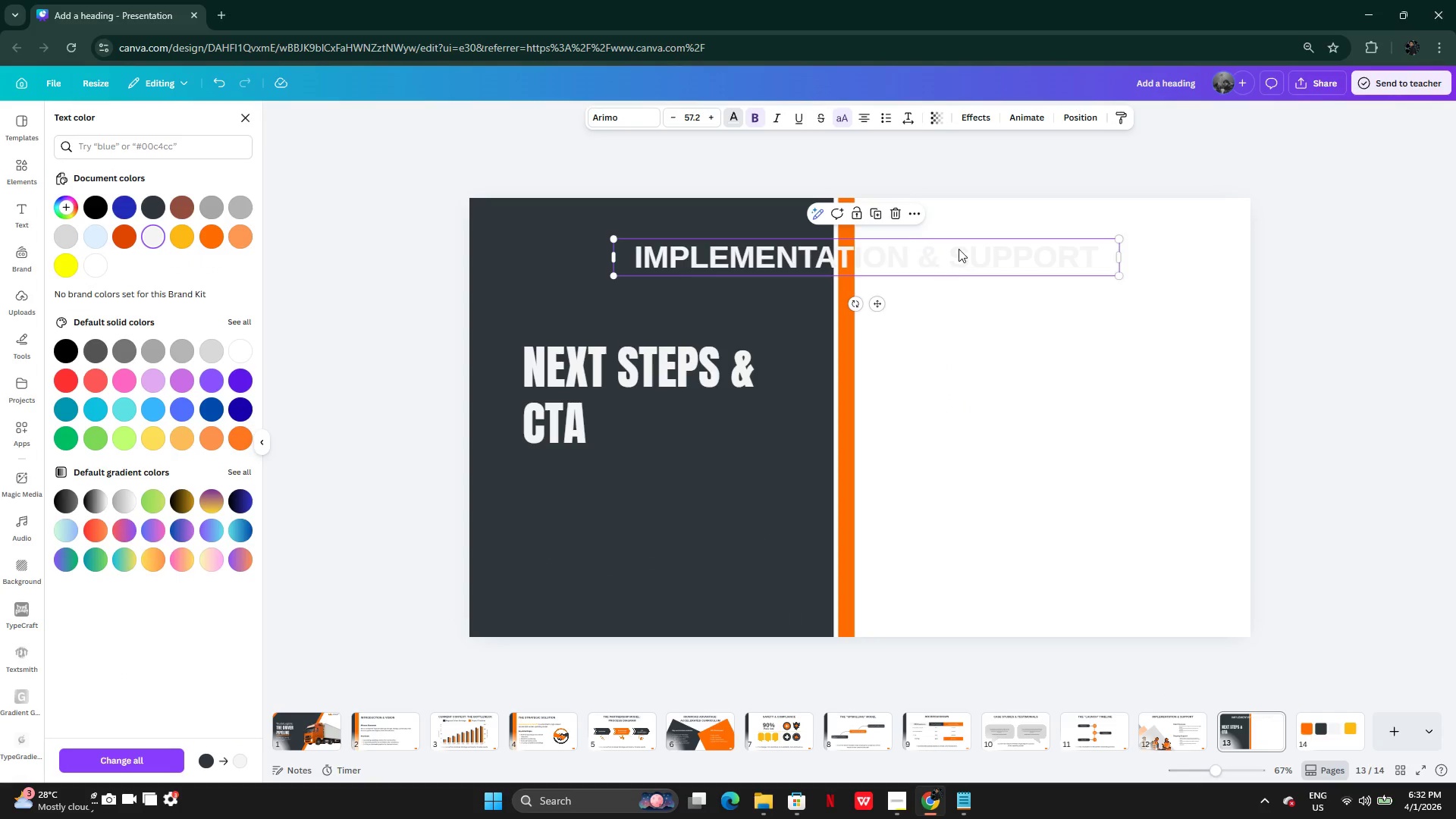 
left_click_drag(start_coordinate=[959, 249], to_coordinate=[852, 466])
 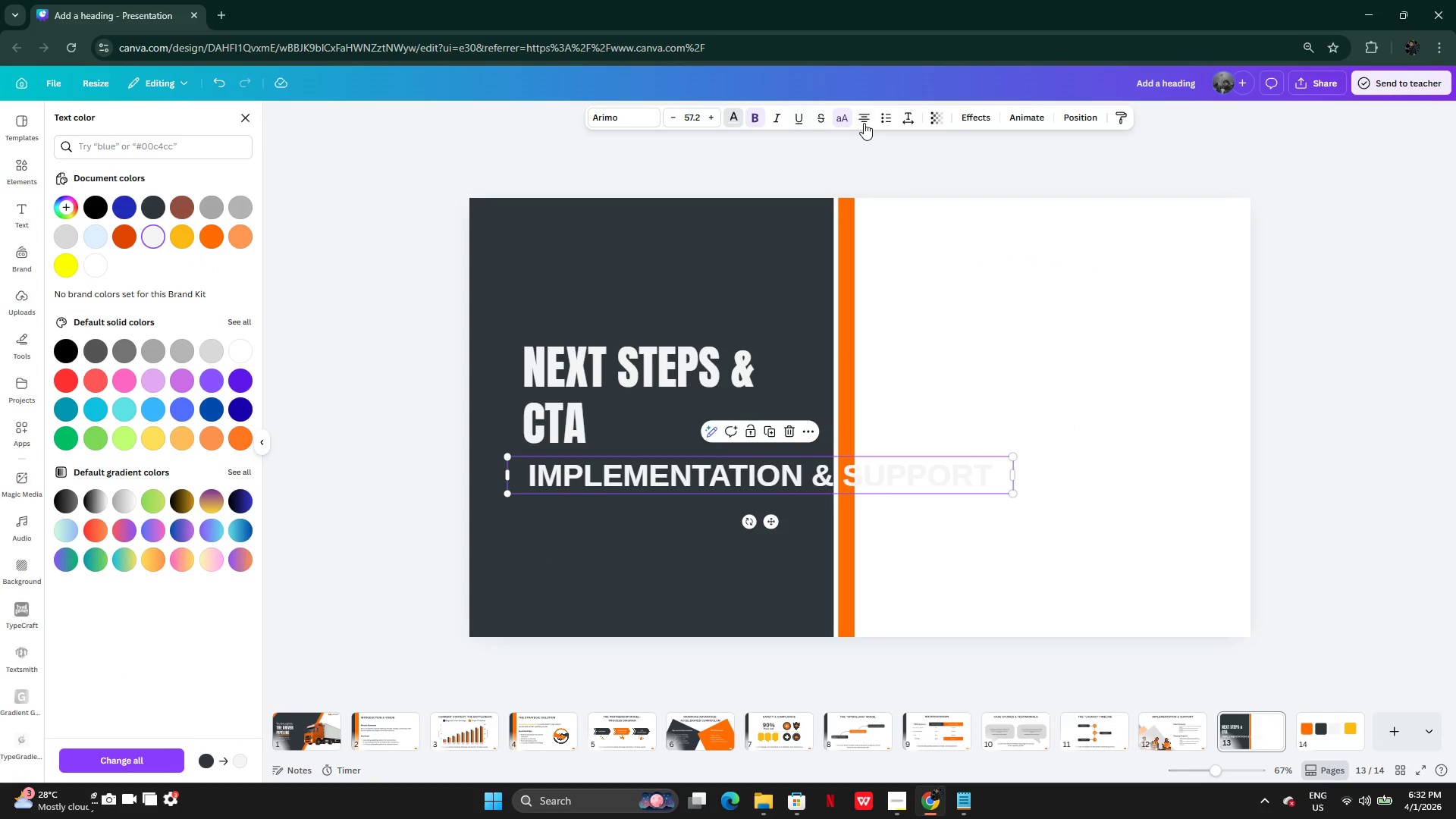 
left_click([839, 124])
 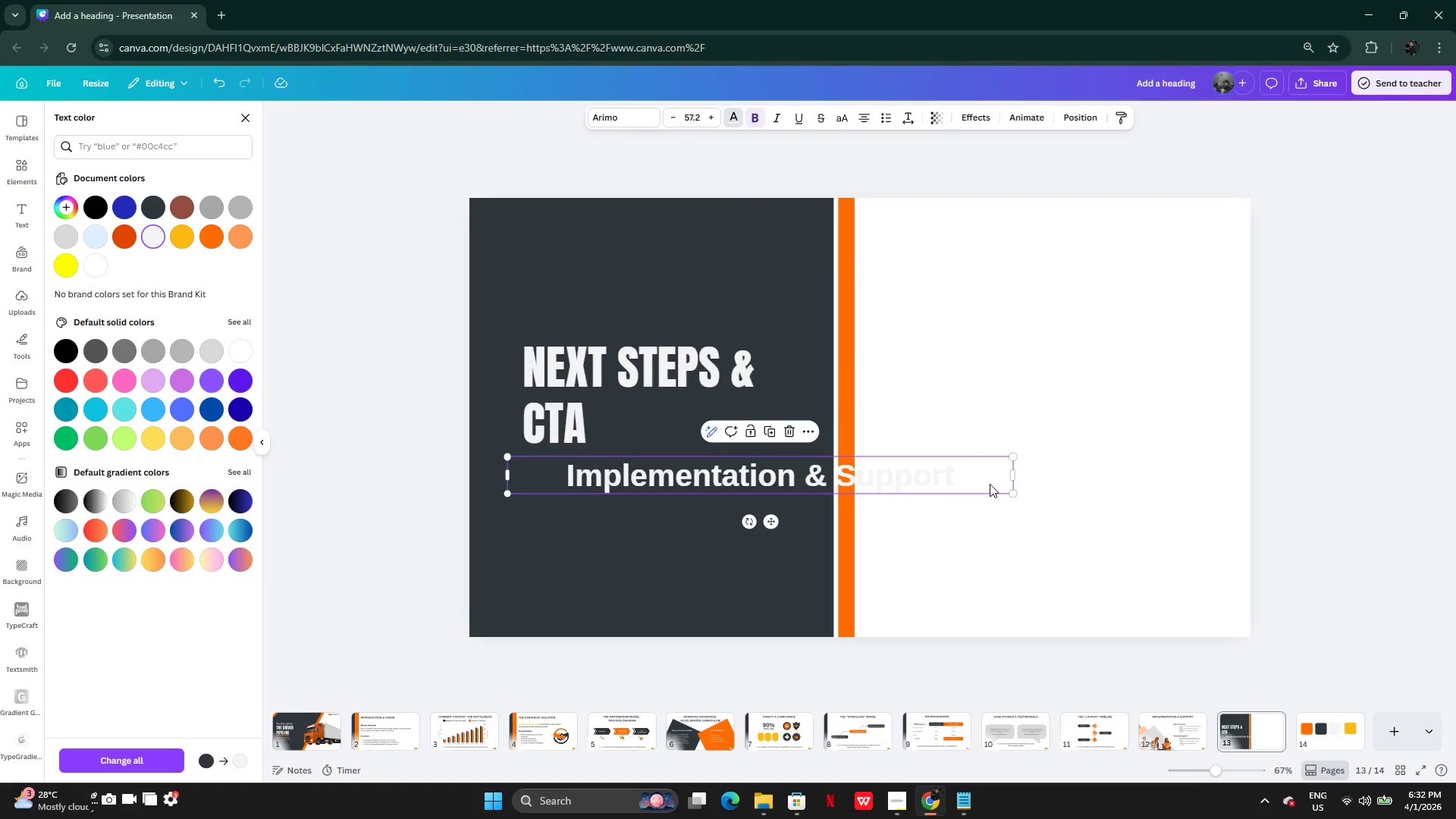 
double_click([990, 484])
 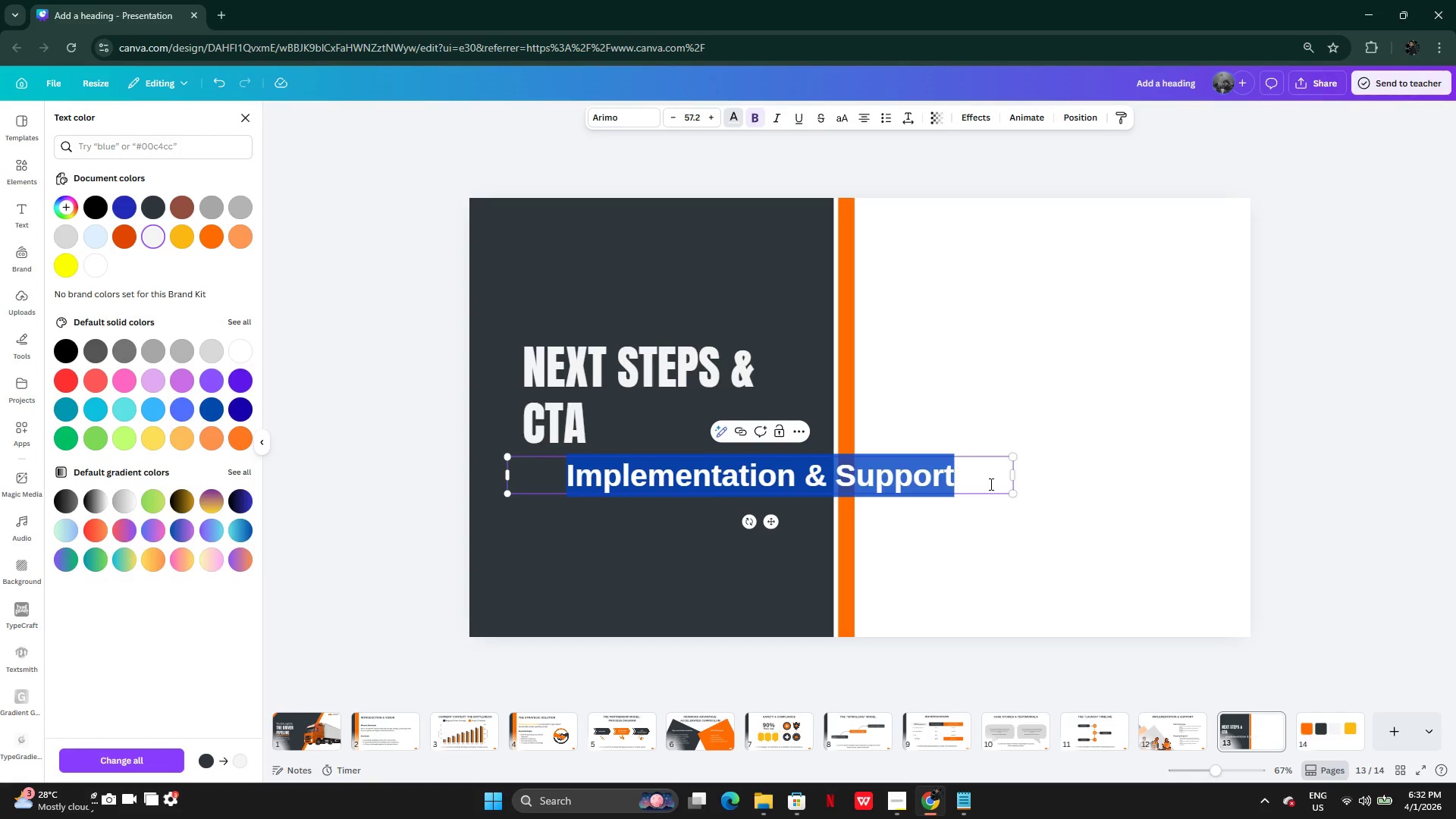 
type(Contact U)
key(Backspace)
type(Info)
 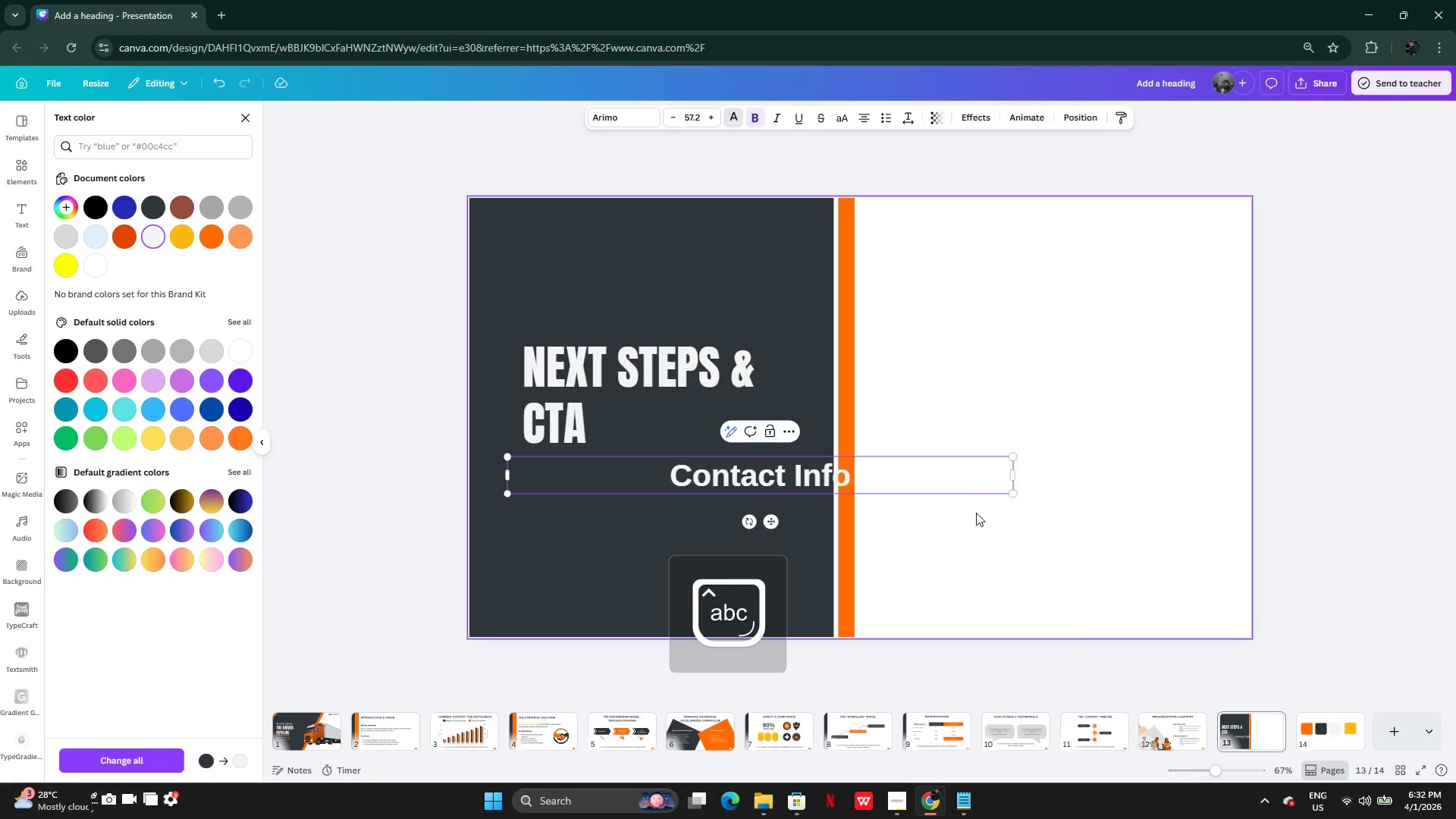 
left_click([980, 526])
 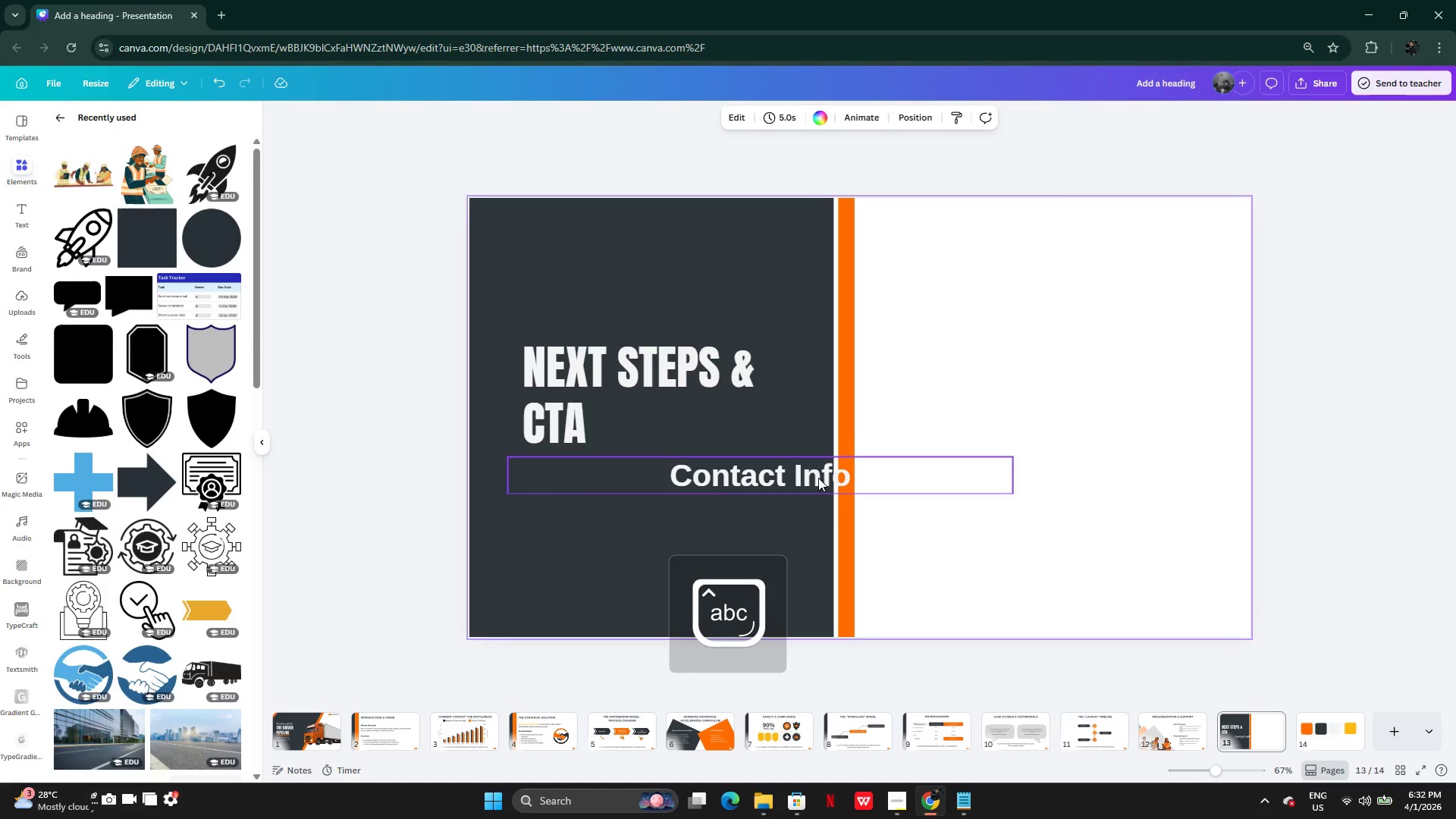 
left_click([817, 479])
 